 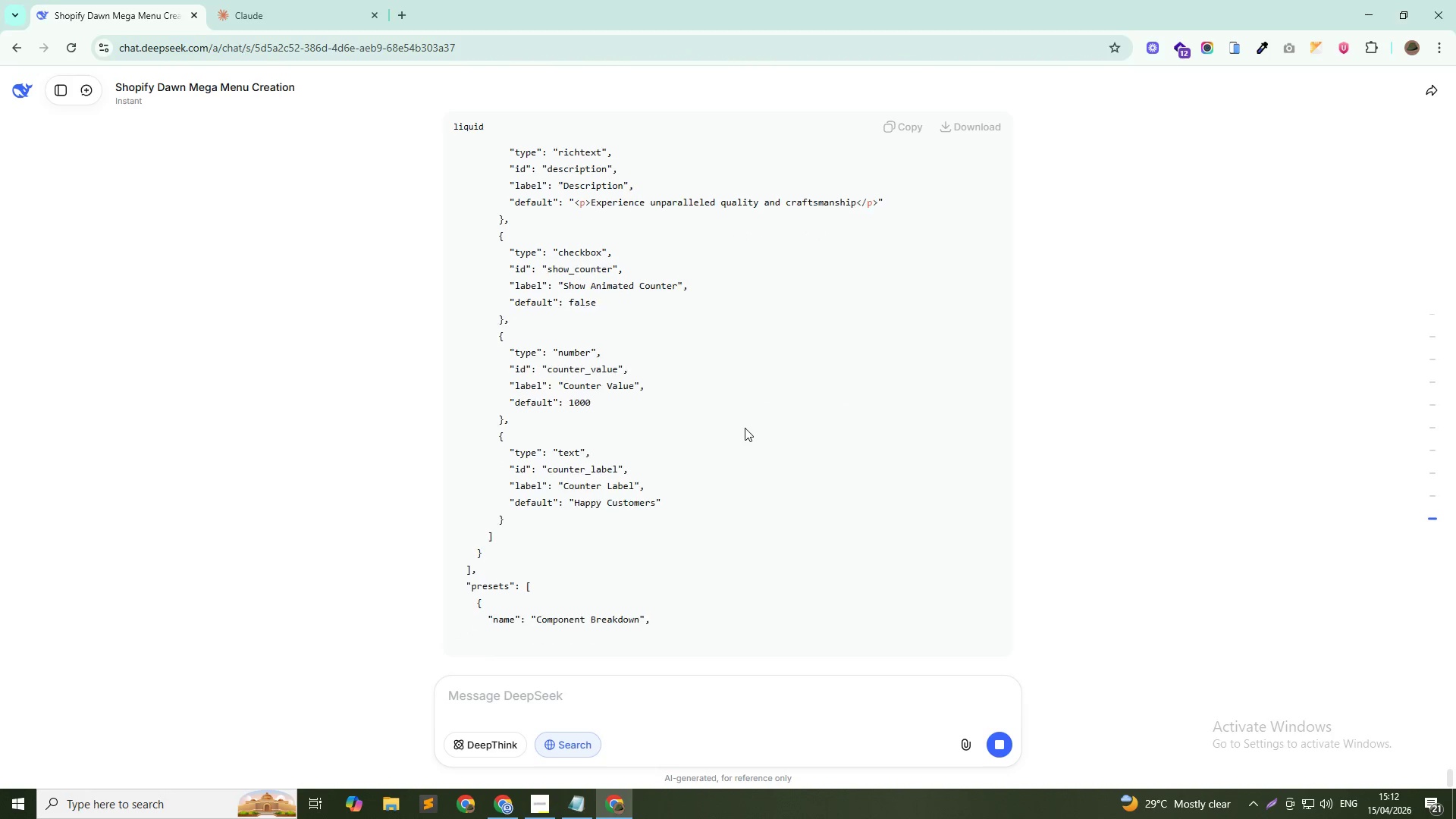 
key(Alt+Tab)
 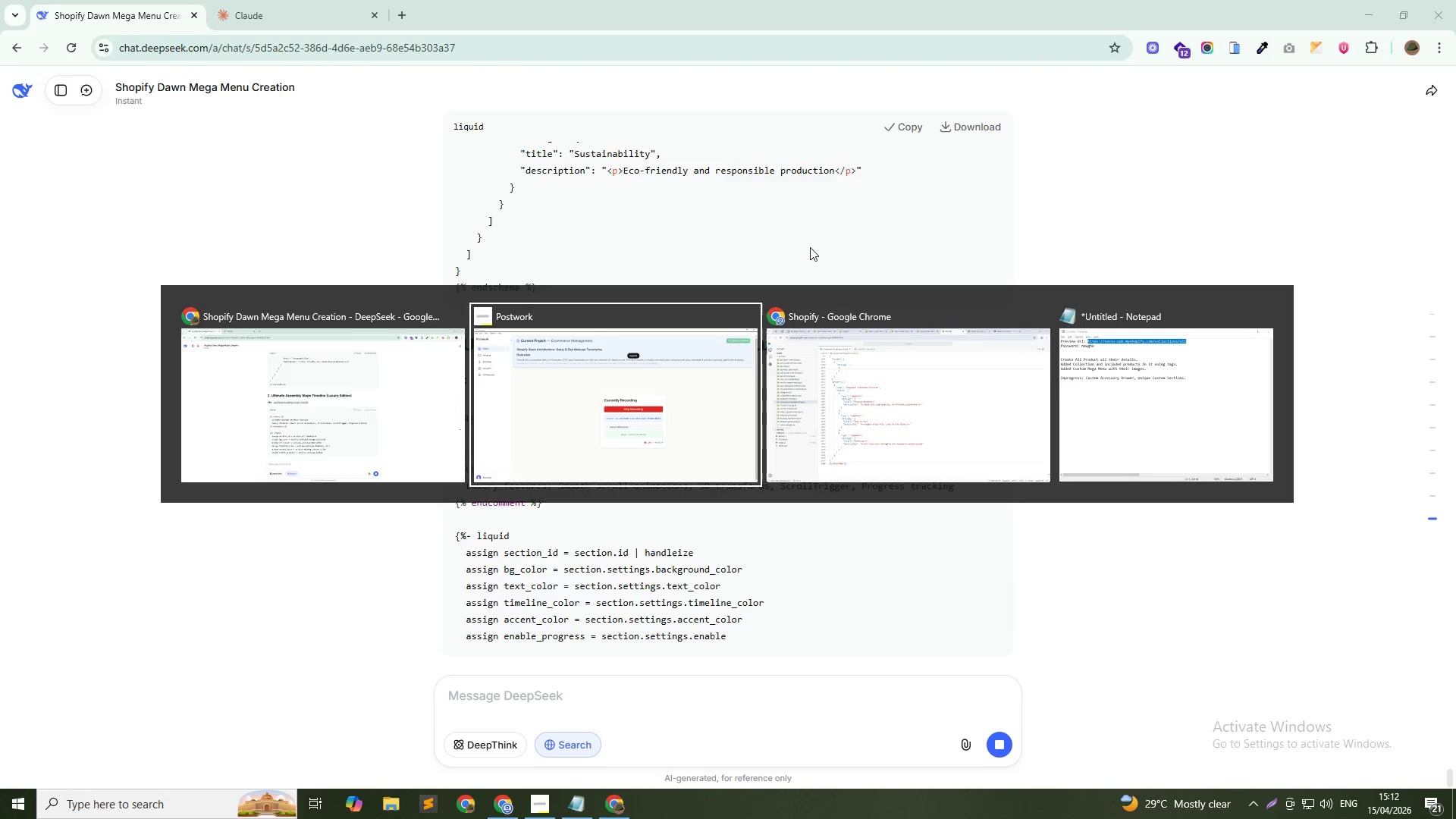 
key(Alt+Tab)
 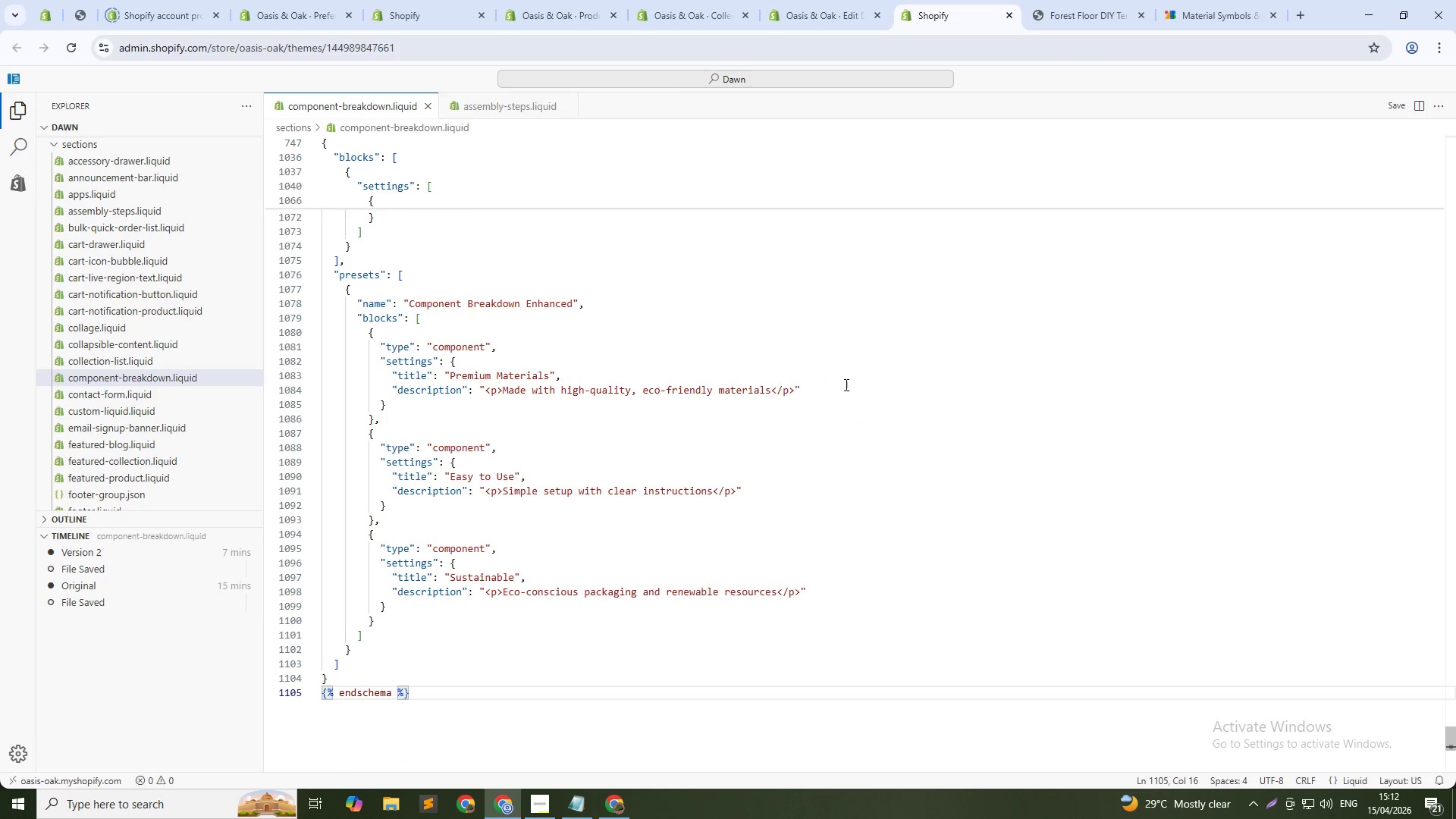 
key(Control+Z)
 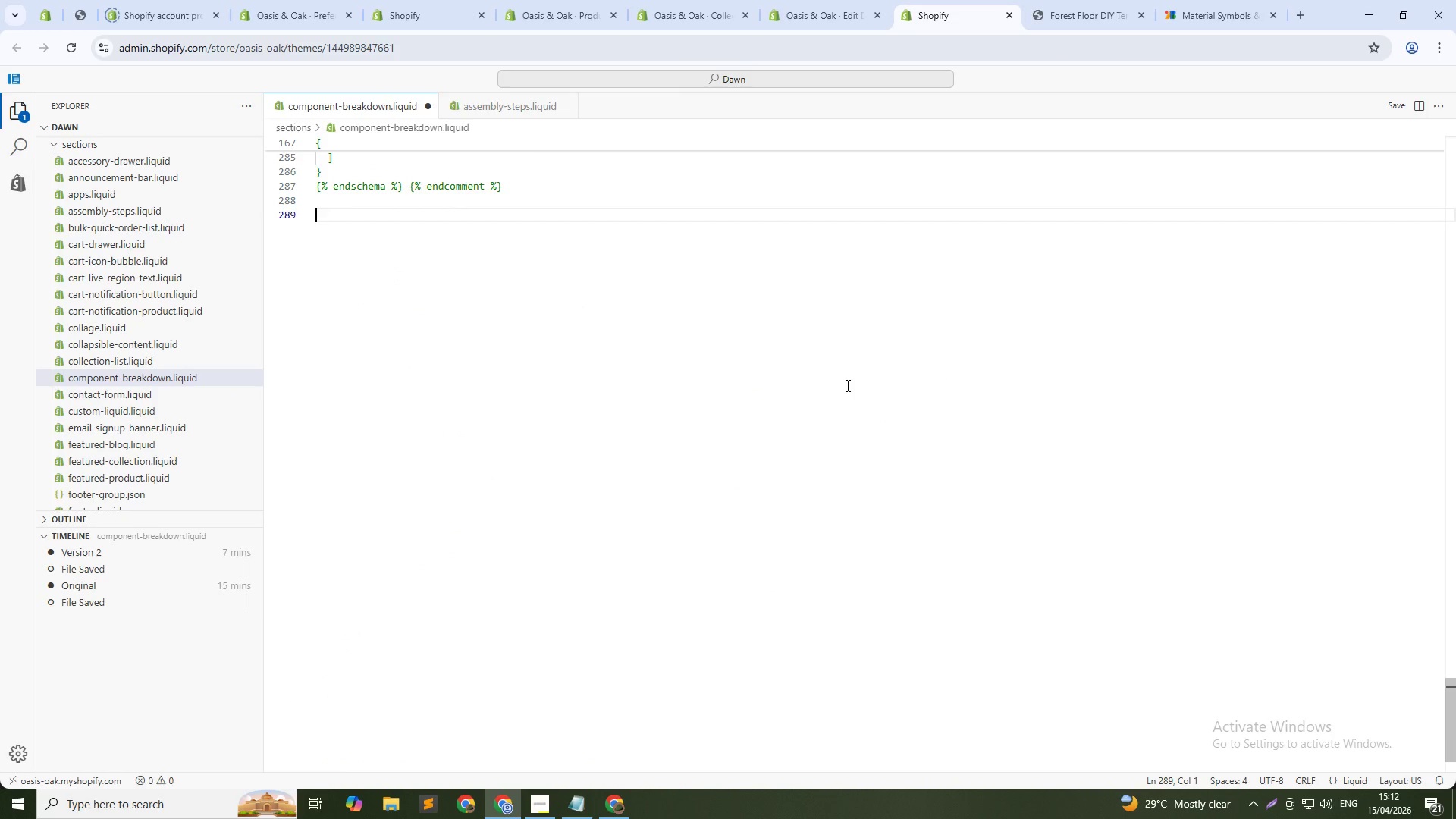 
key(Control+V)
 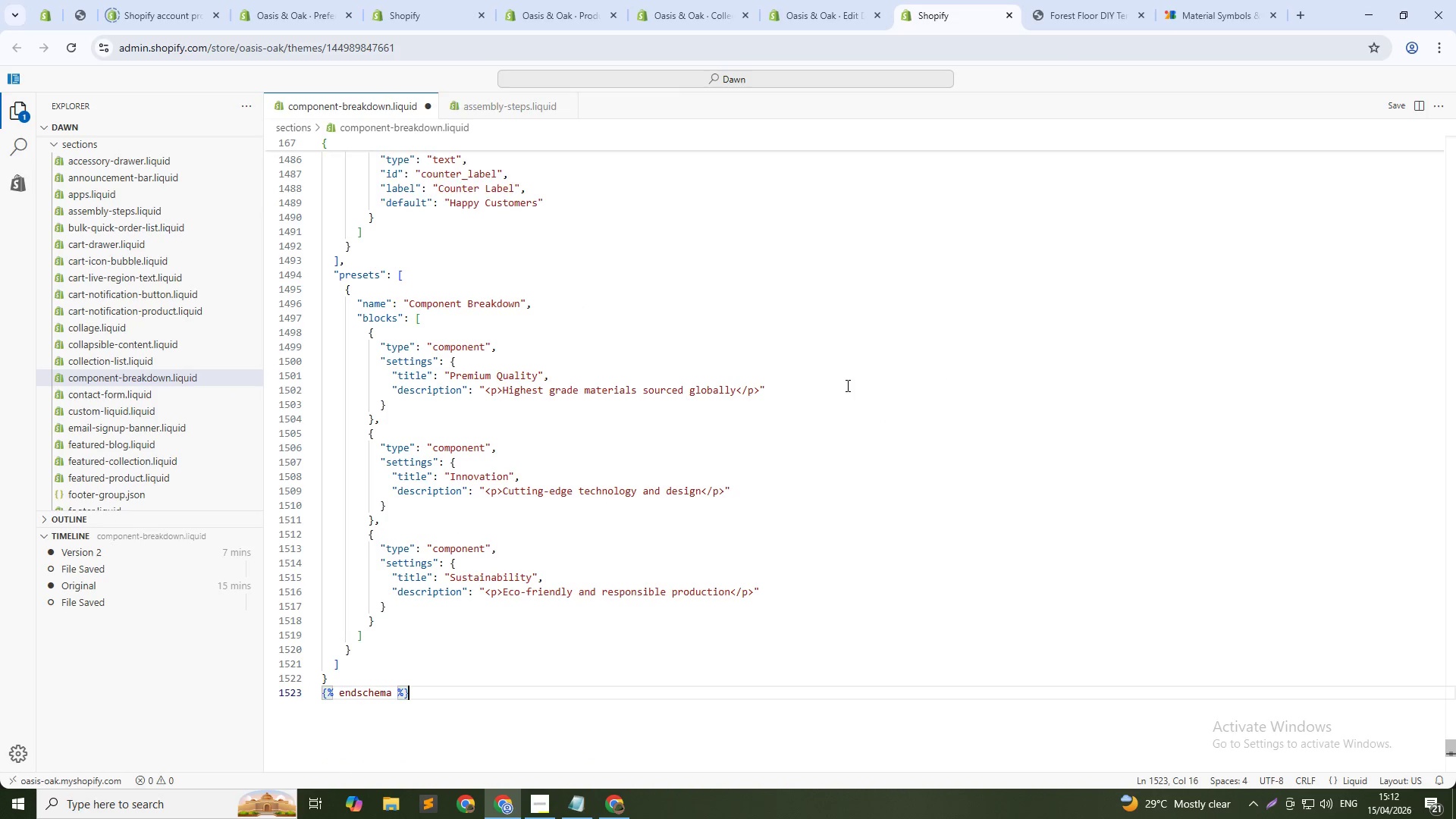 
key(Control+S)
 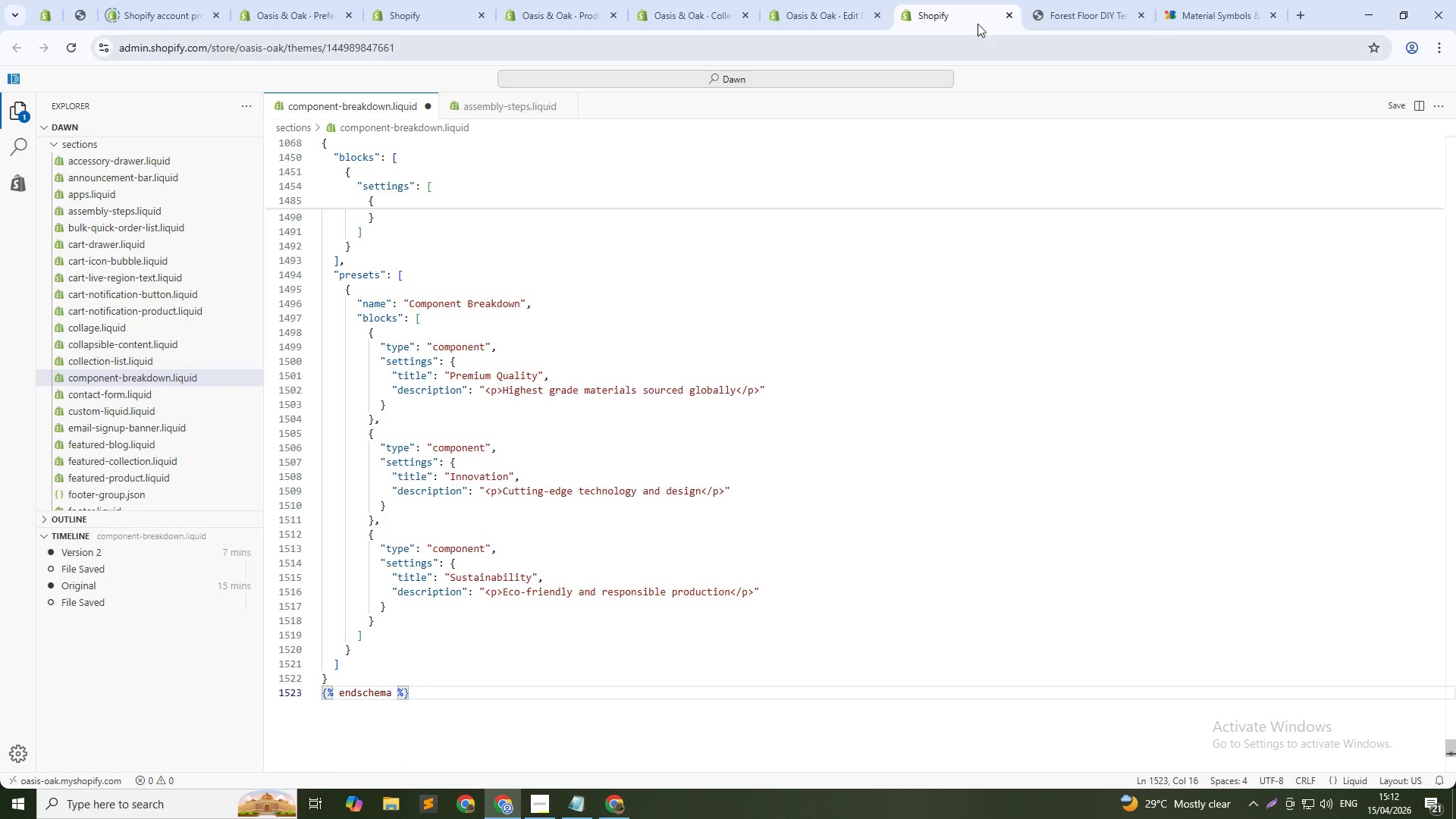 
mouse_move([1063, 17])
 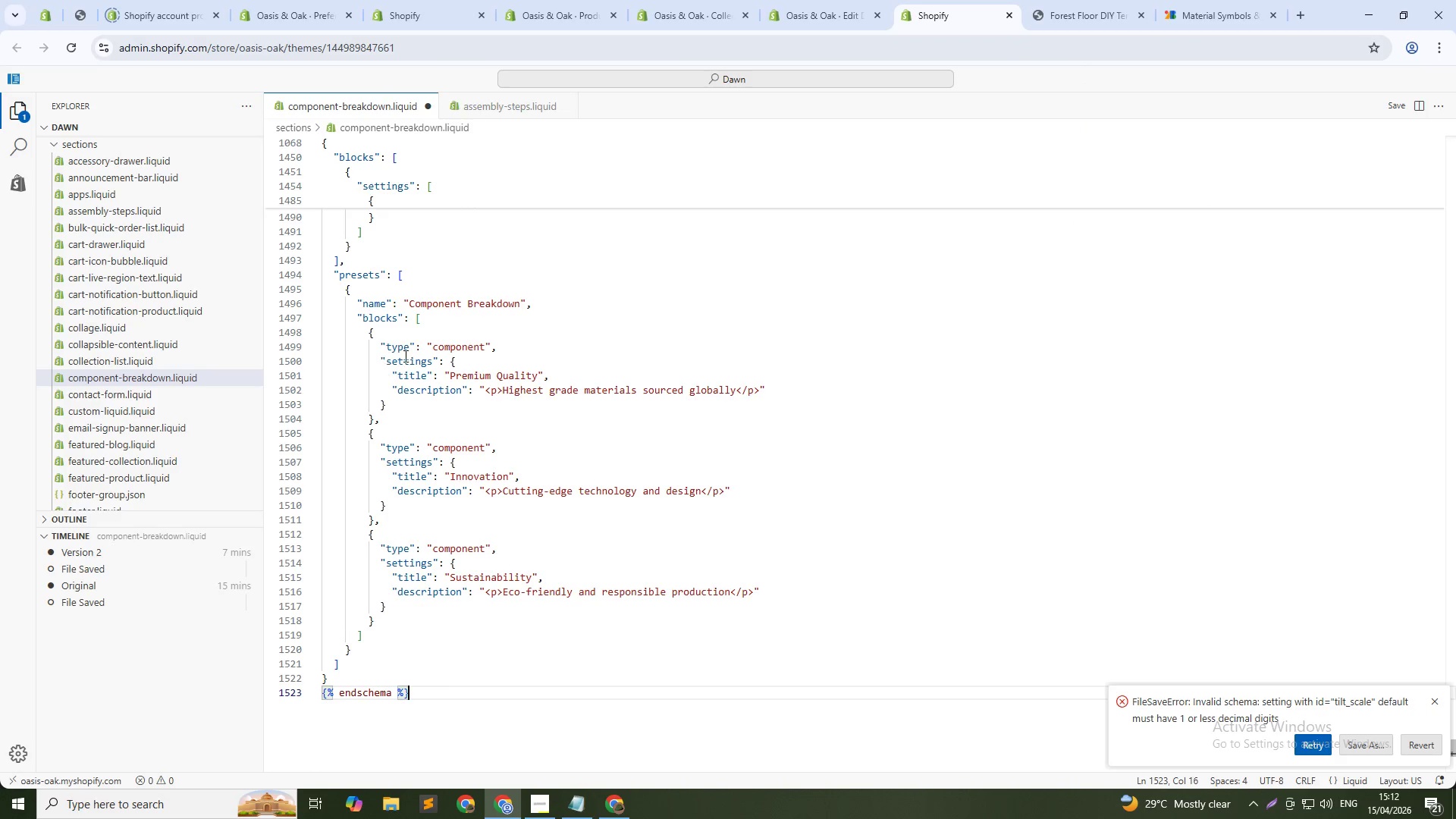 
scroll: coordinate [511, 425], scroll_direction: up, amount: 21.0
 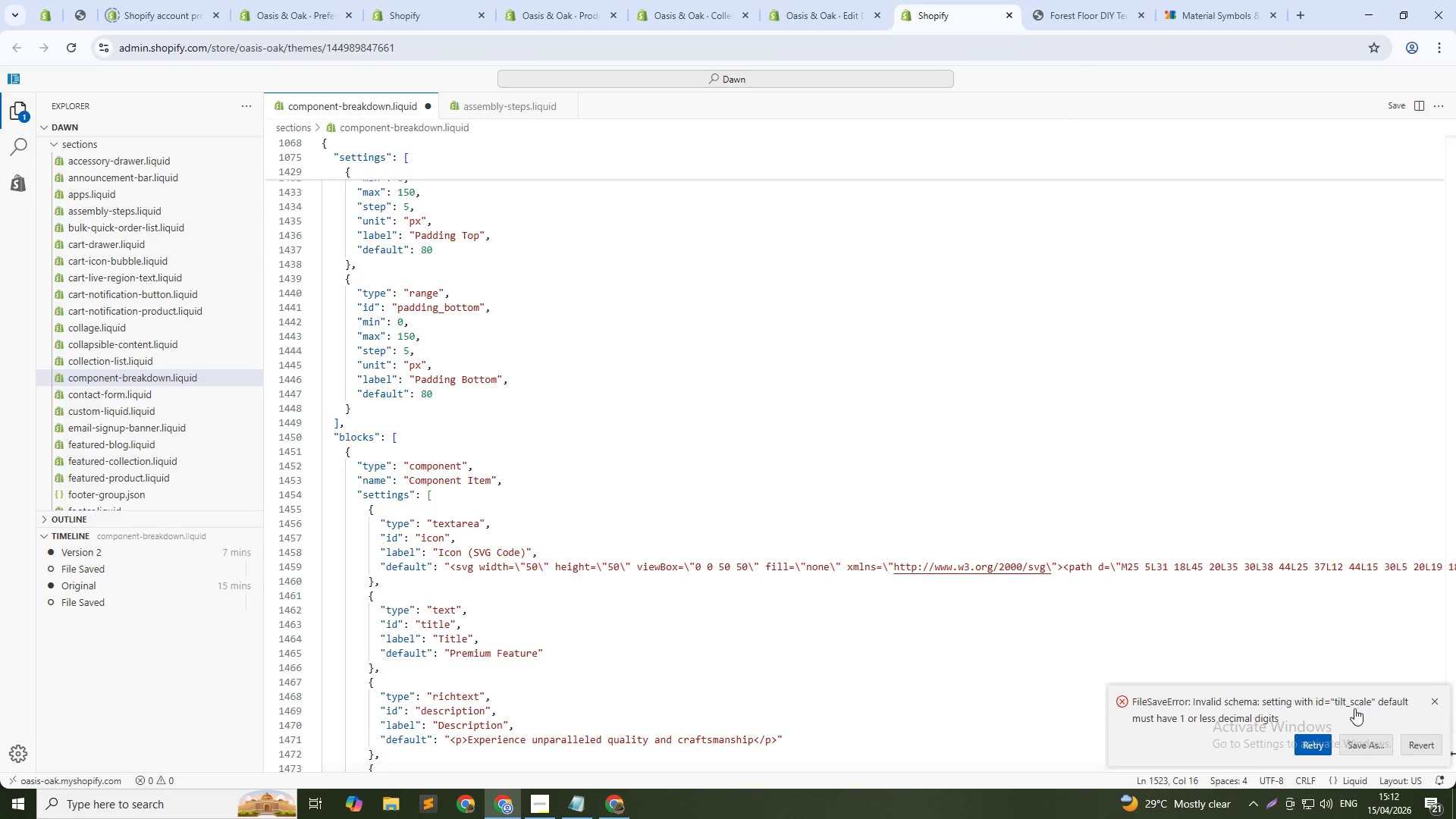 
left_click_drag(start_coordinate=[1335, 695], to_coordinate=[1373, 708])
 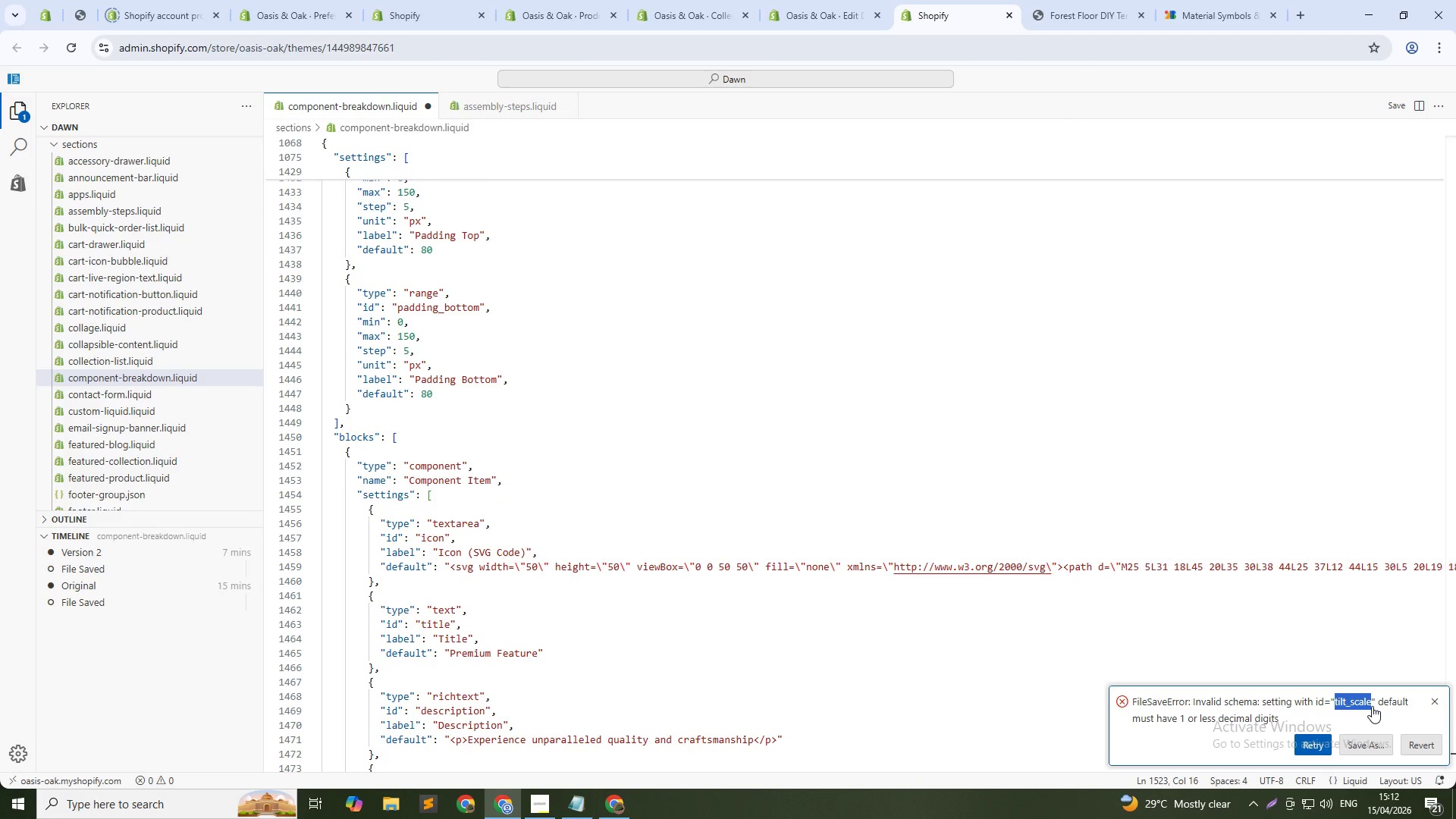 
key(Control+F)
 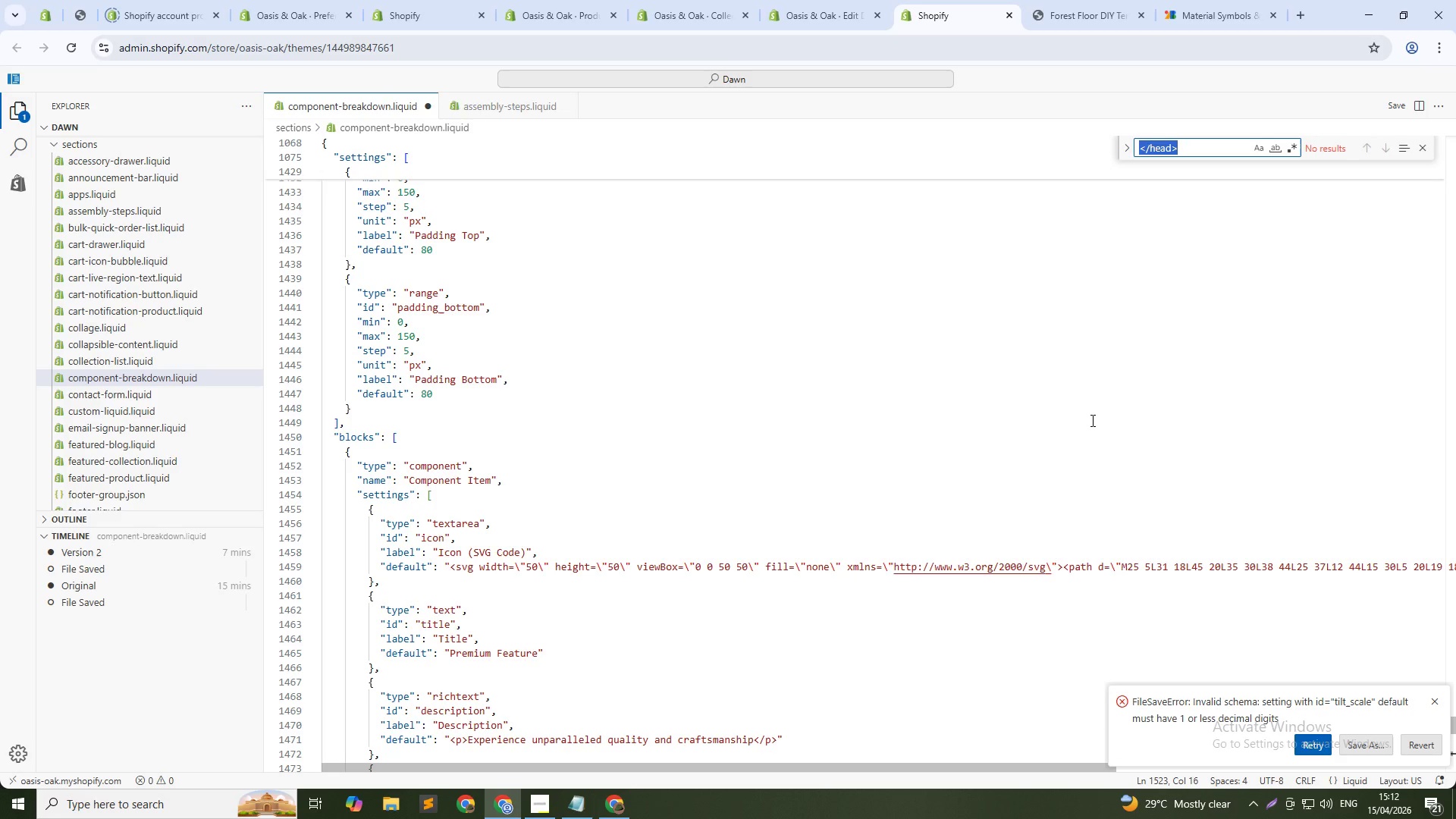 
key(Control+V)
 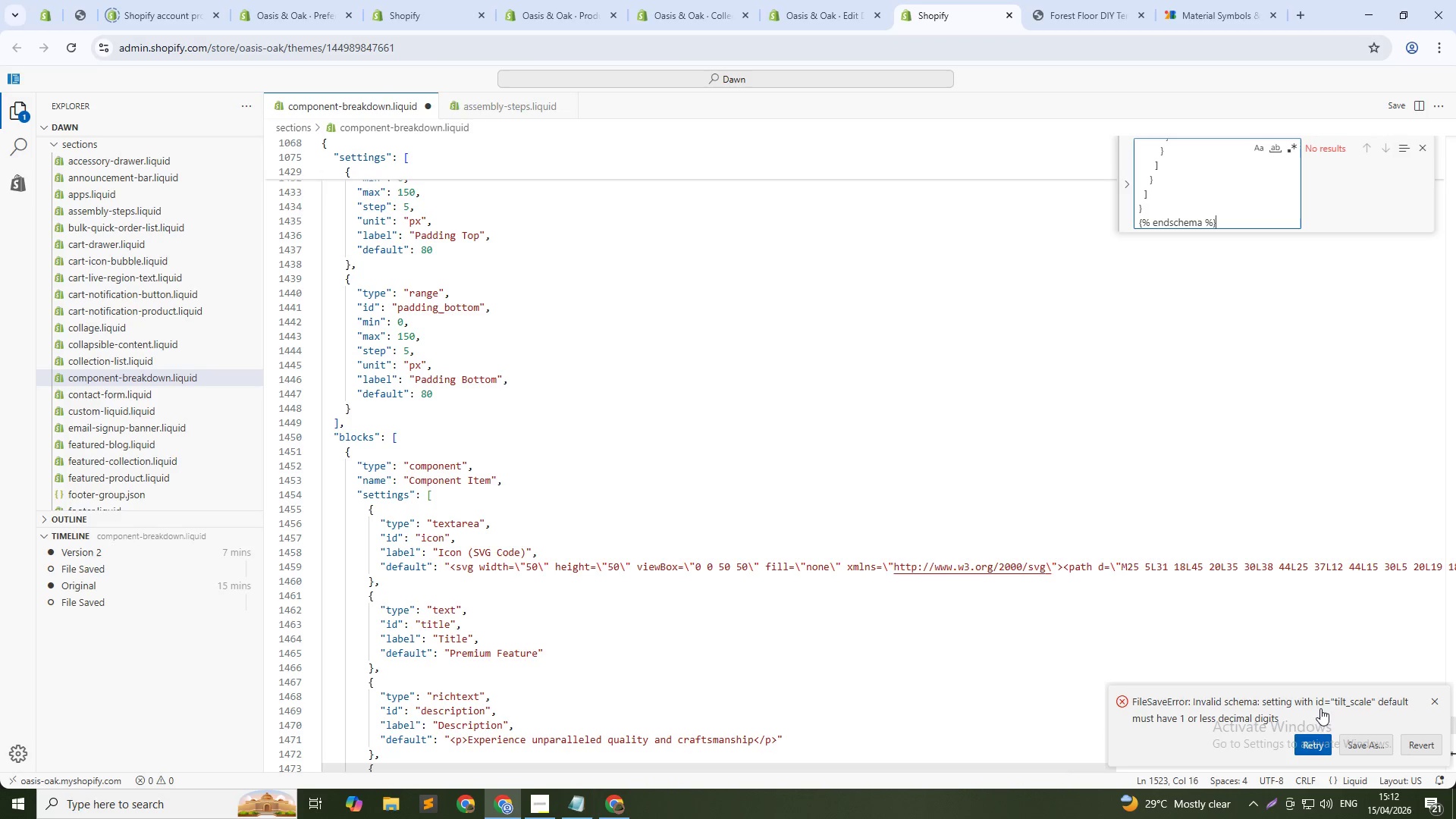 
left_click([1341, 702])
 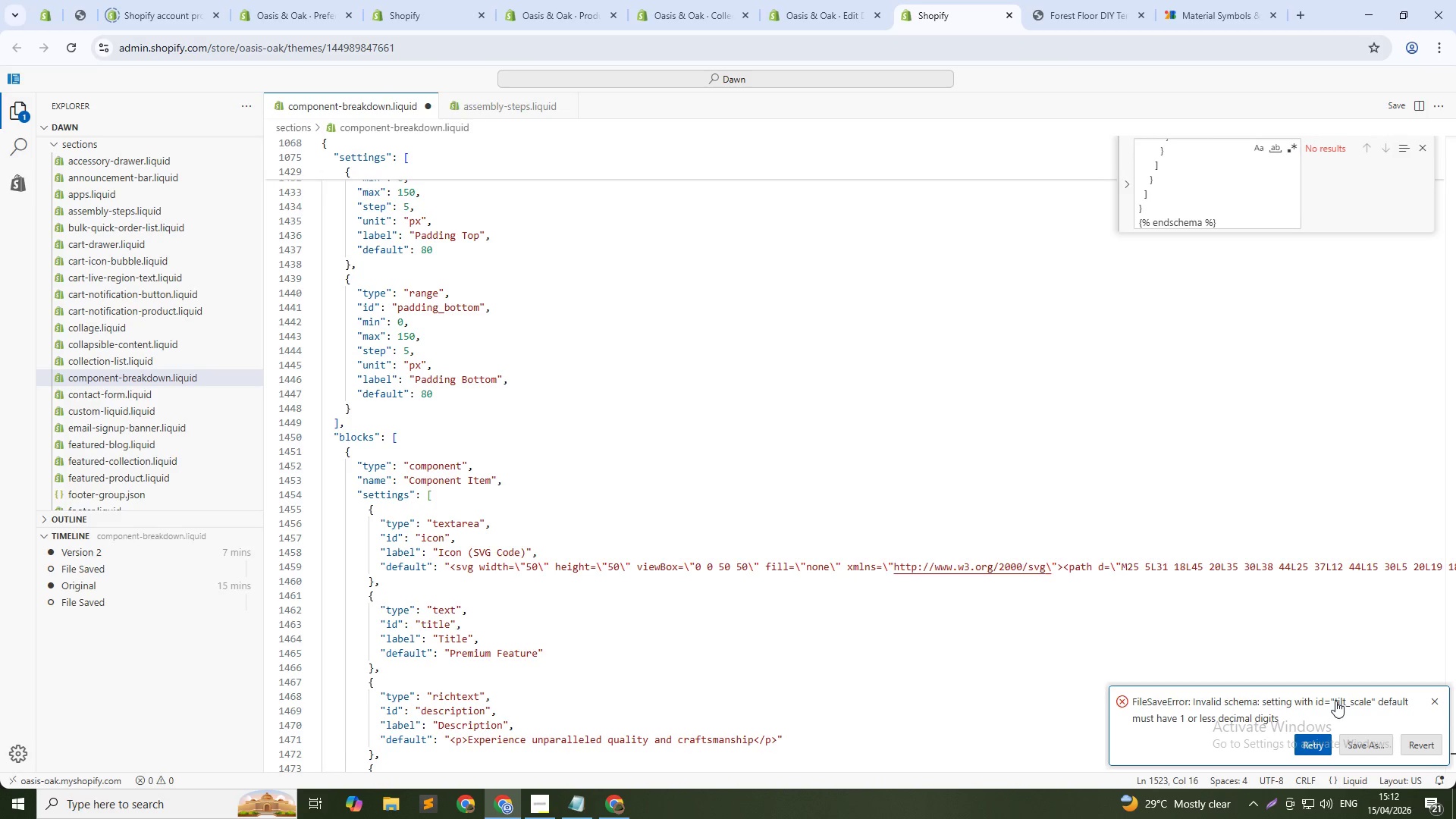 
left_click([1335, 701])
 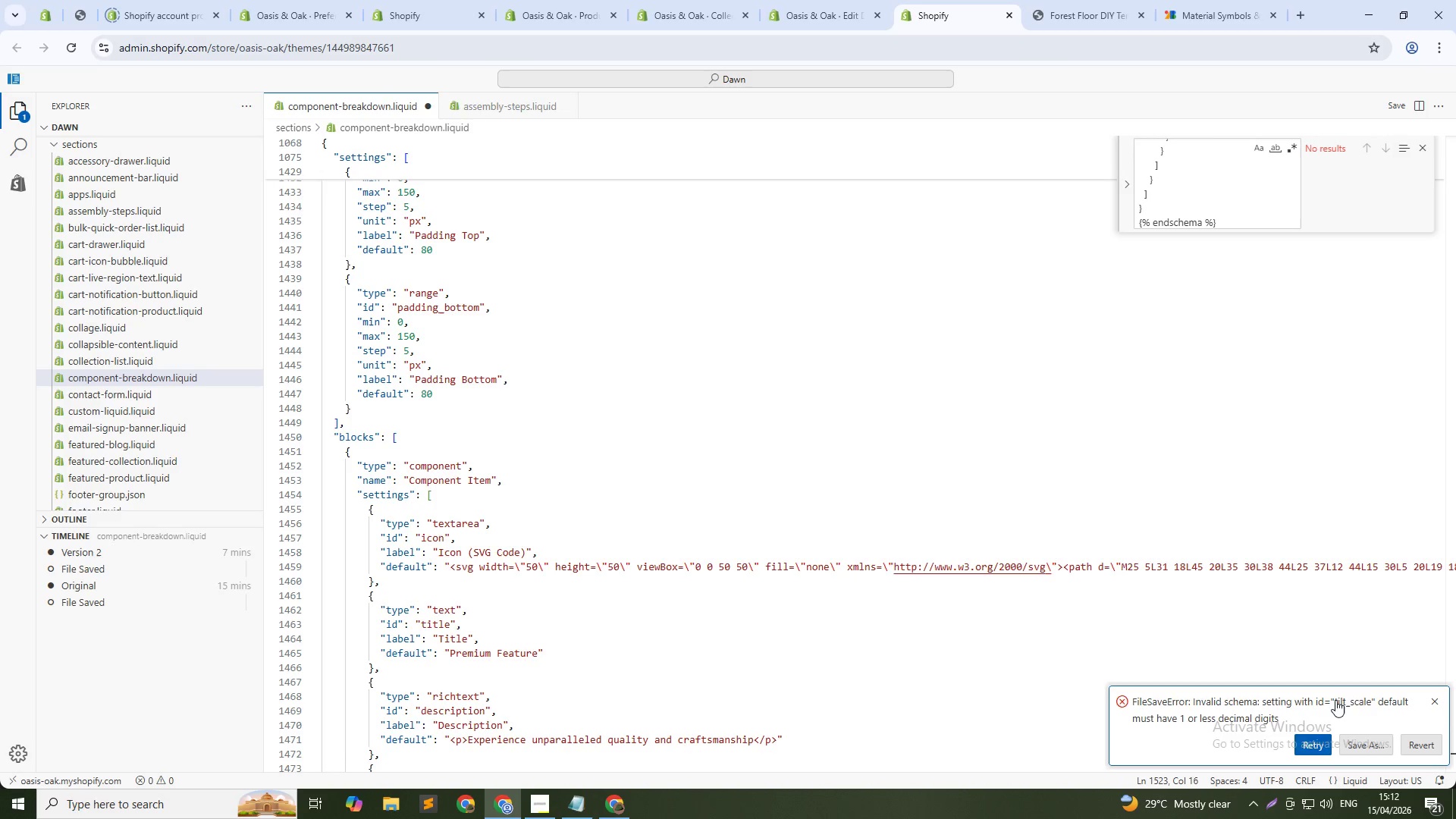 
left_click_drag(start_coordinate=[1335, 700], to_coordinate=[1356, 701])
 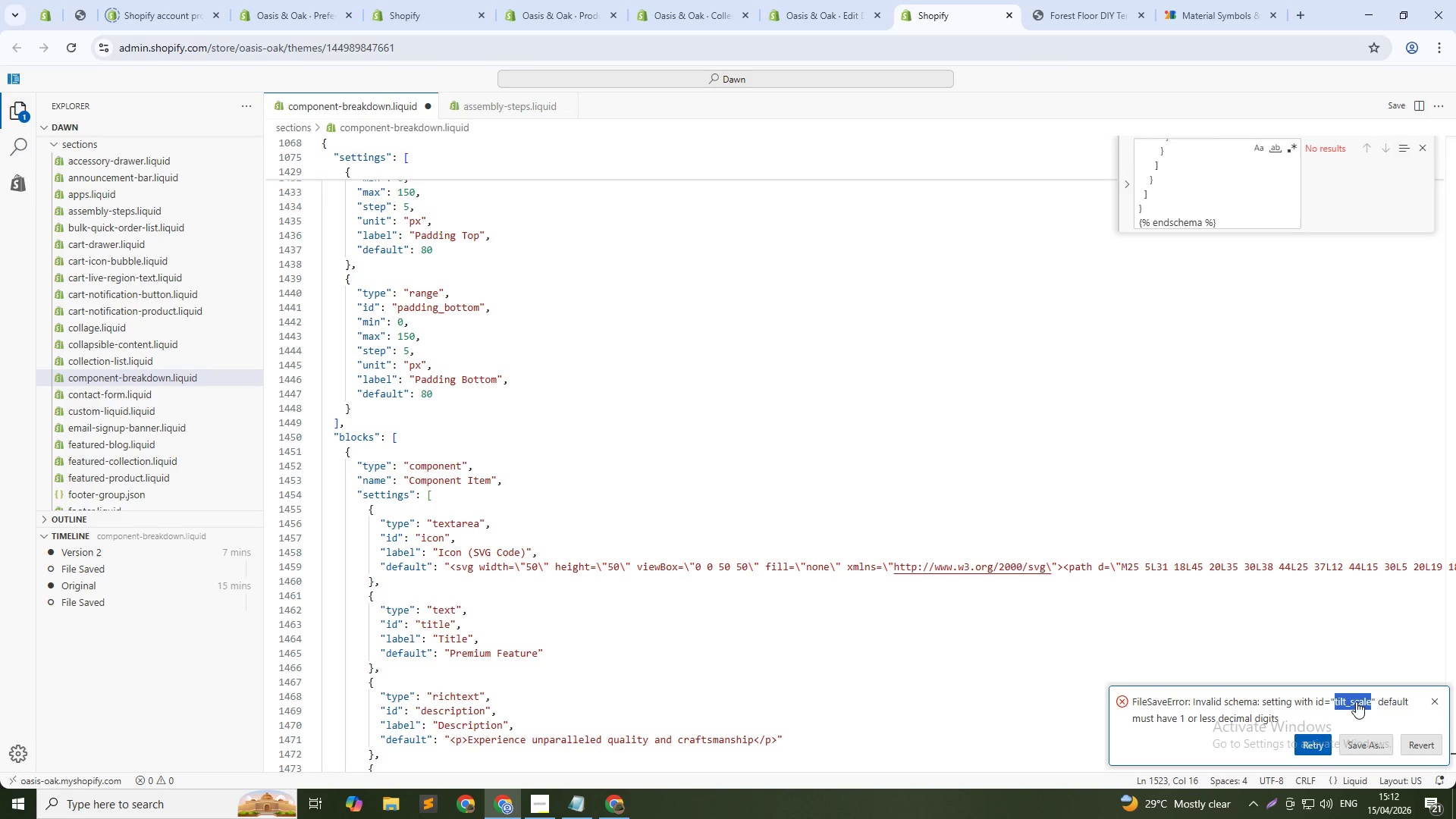 
key(Control+C)
 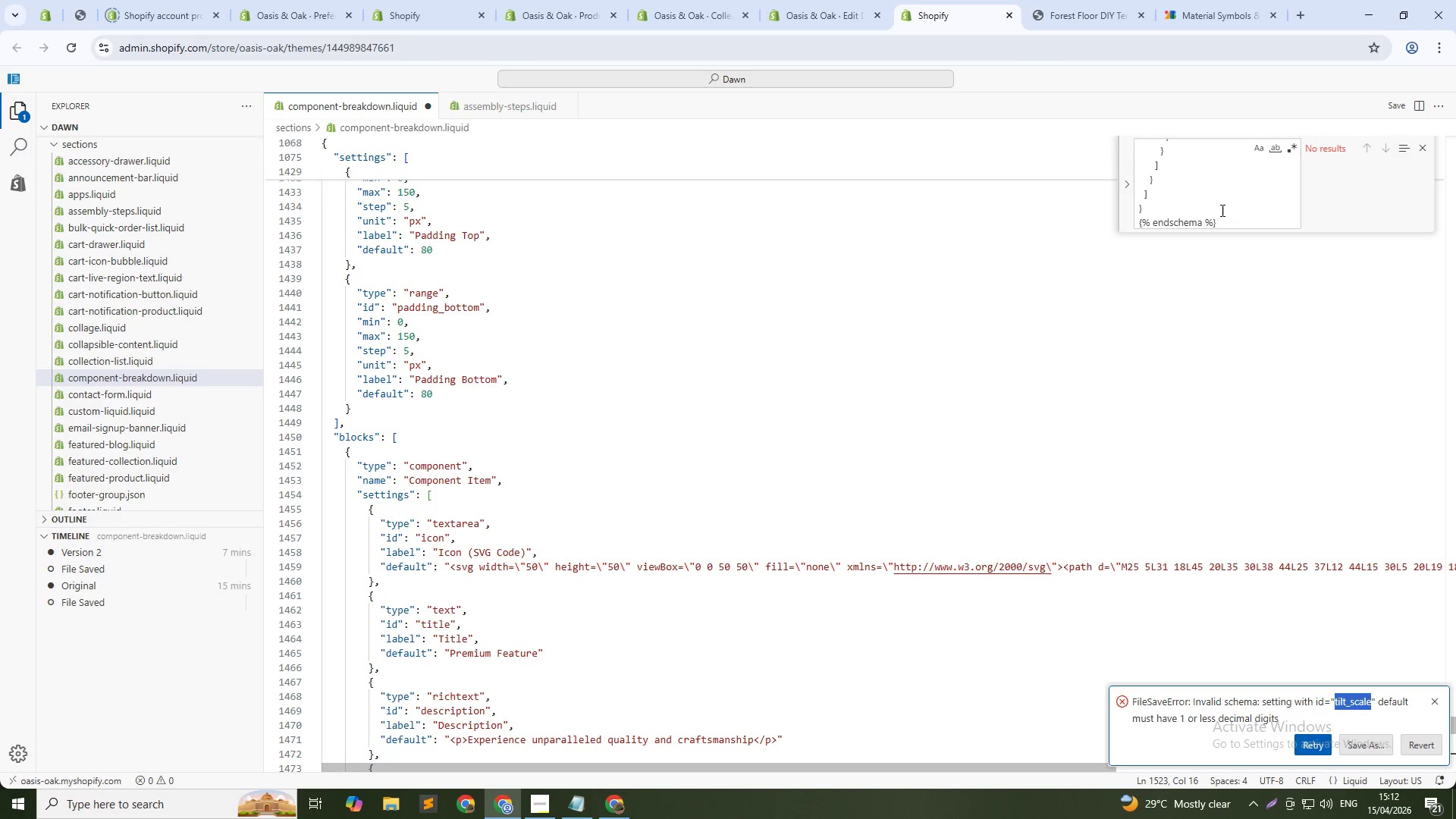 
left_click([1214, 207])
 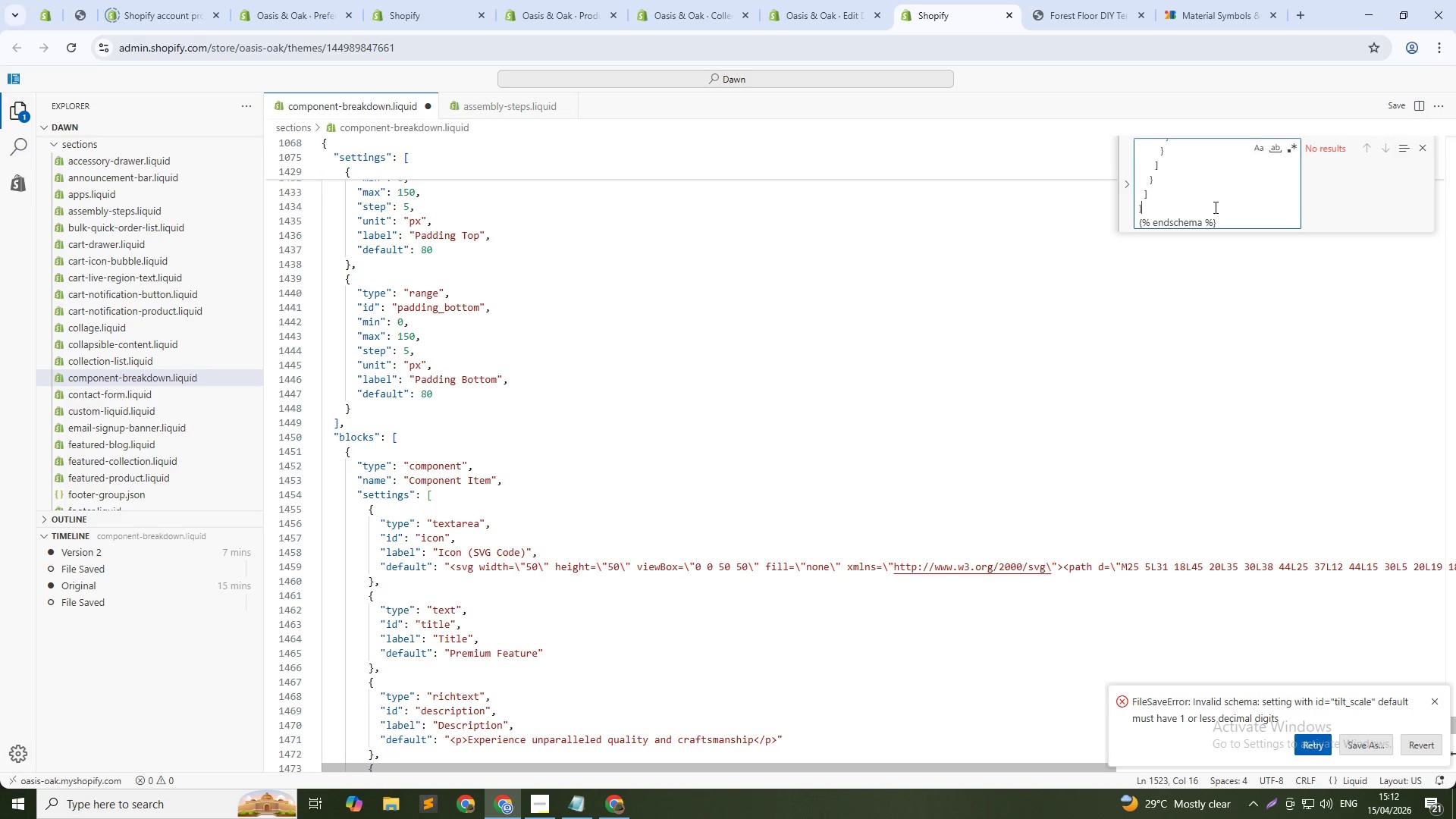 
key(Control+A)
 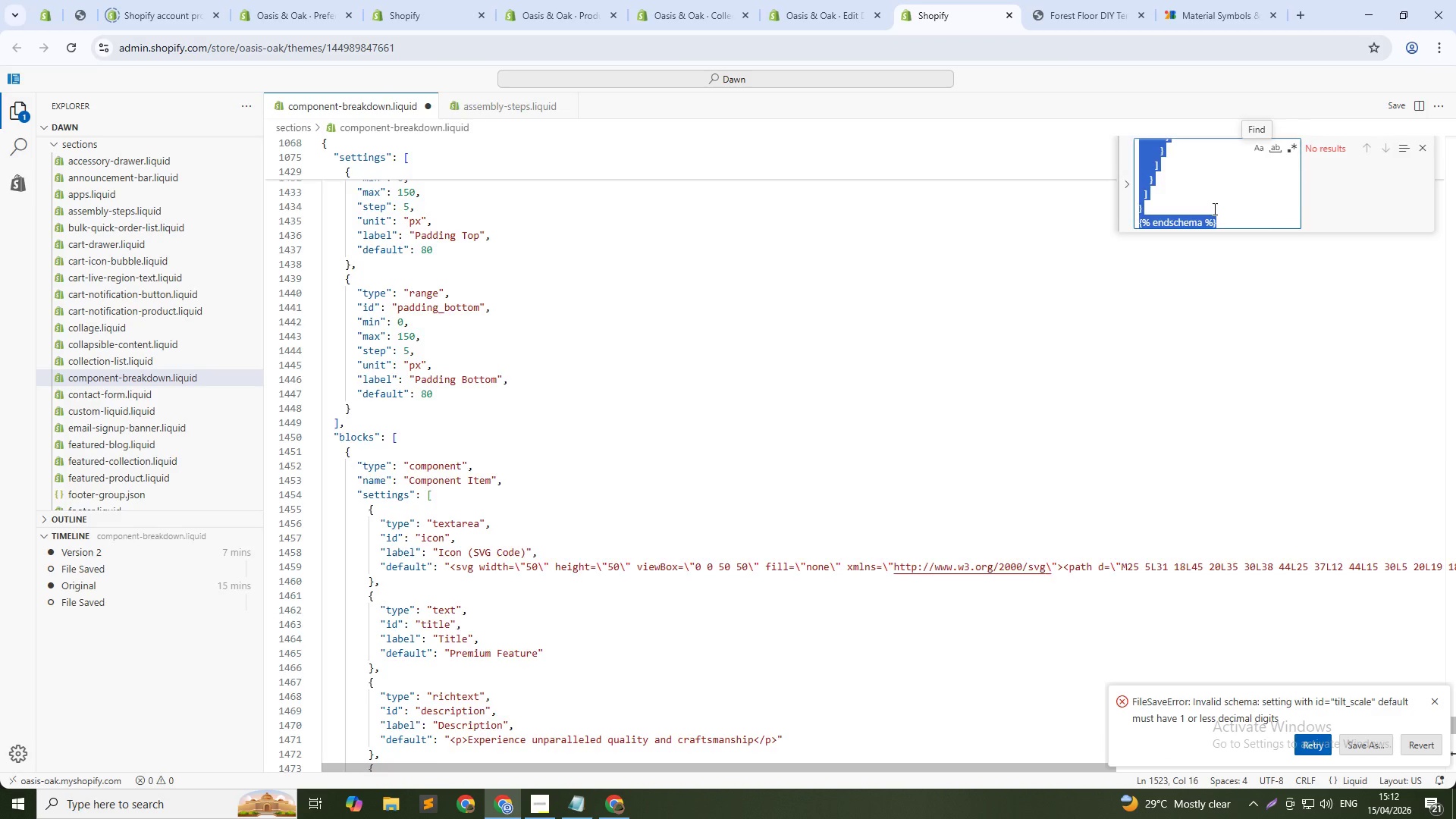 
key(Control+V)
 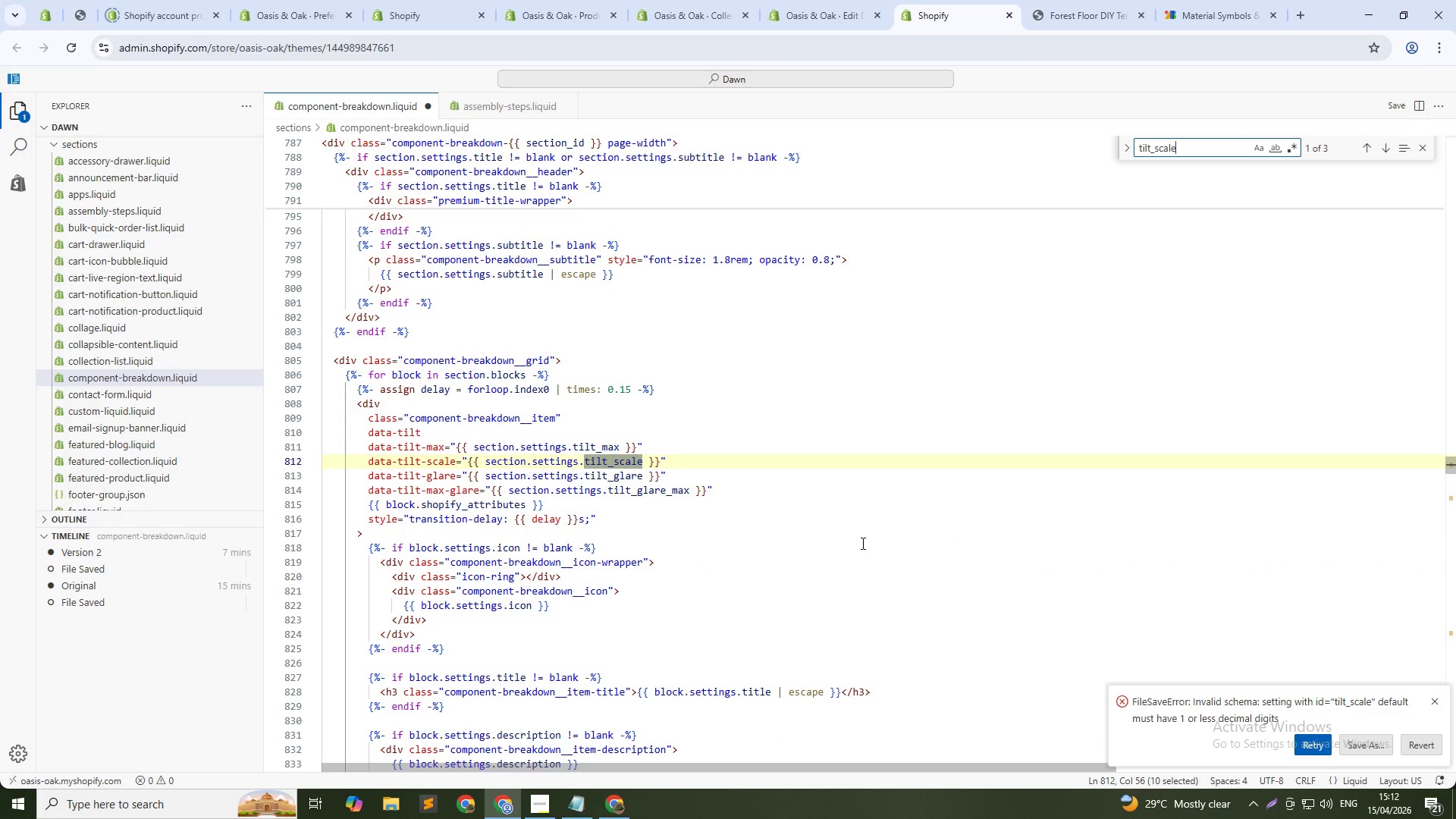 
key(NumpadEnter)
 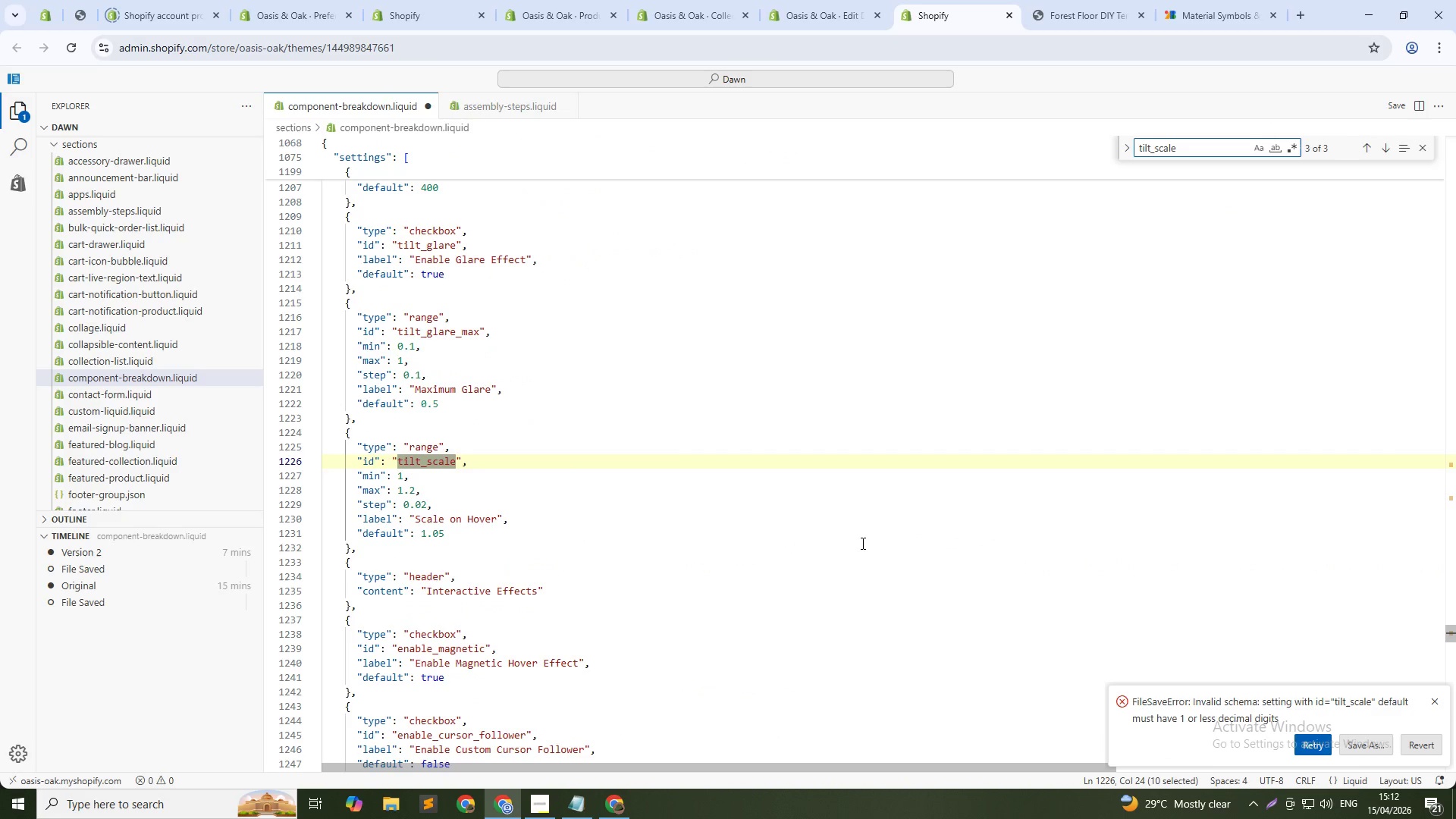 
key(NumpadEnter)
 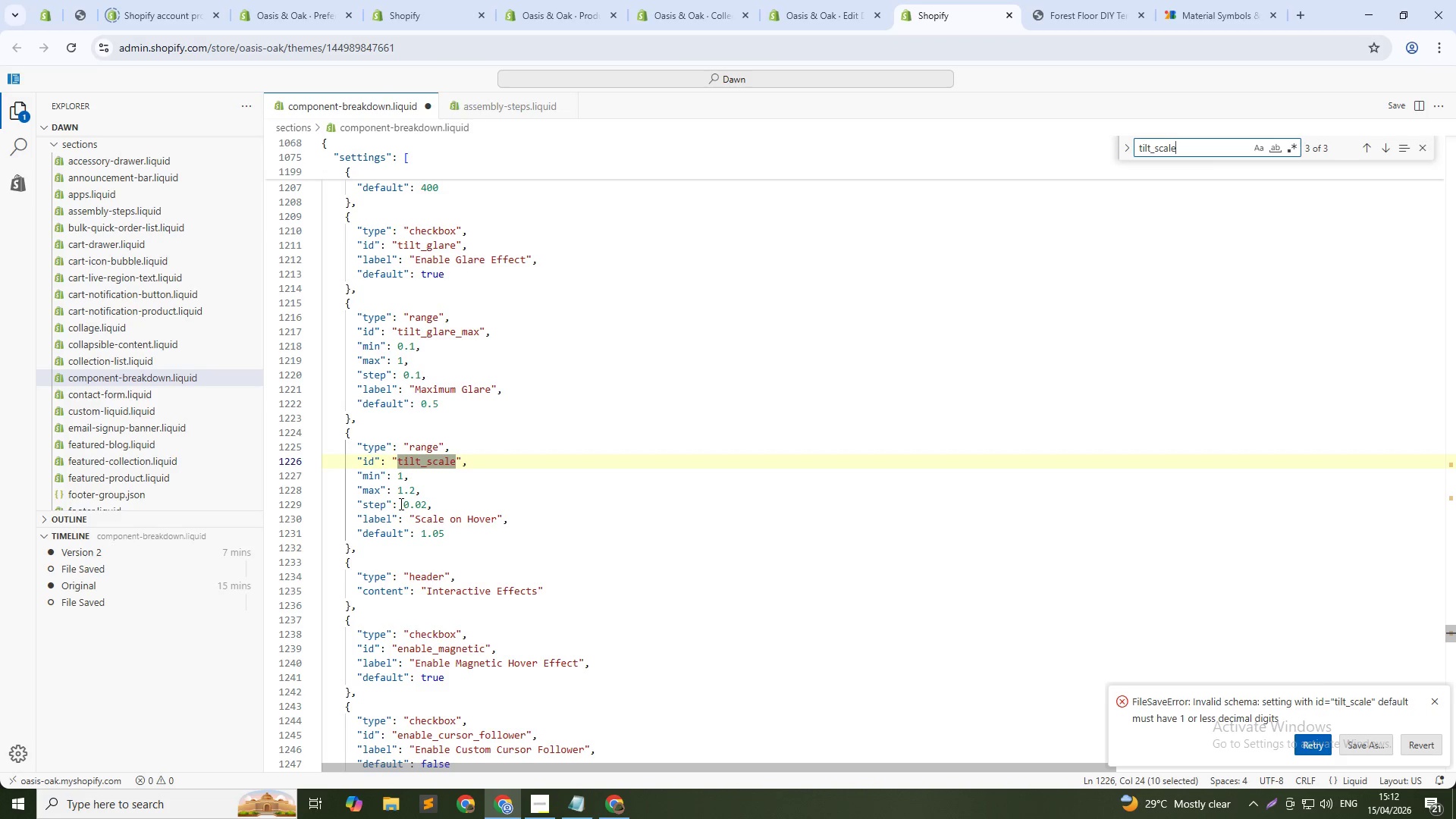 
wait(13.59)
 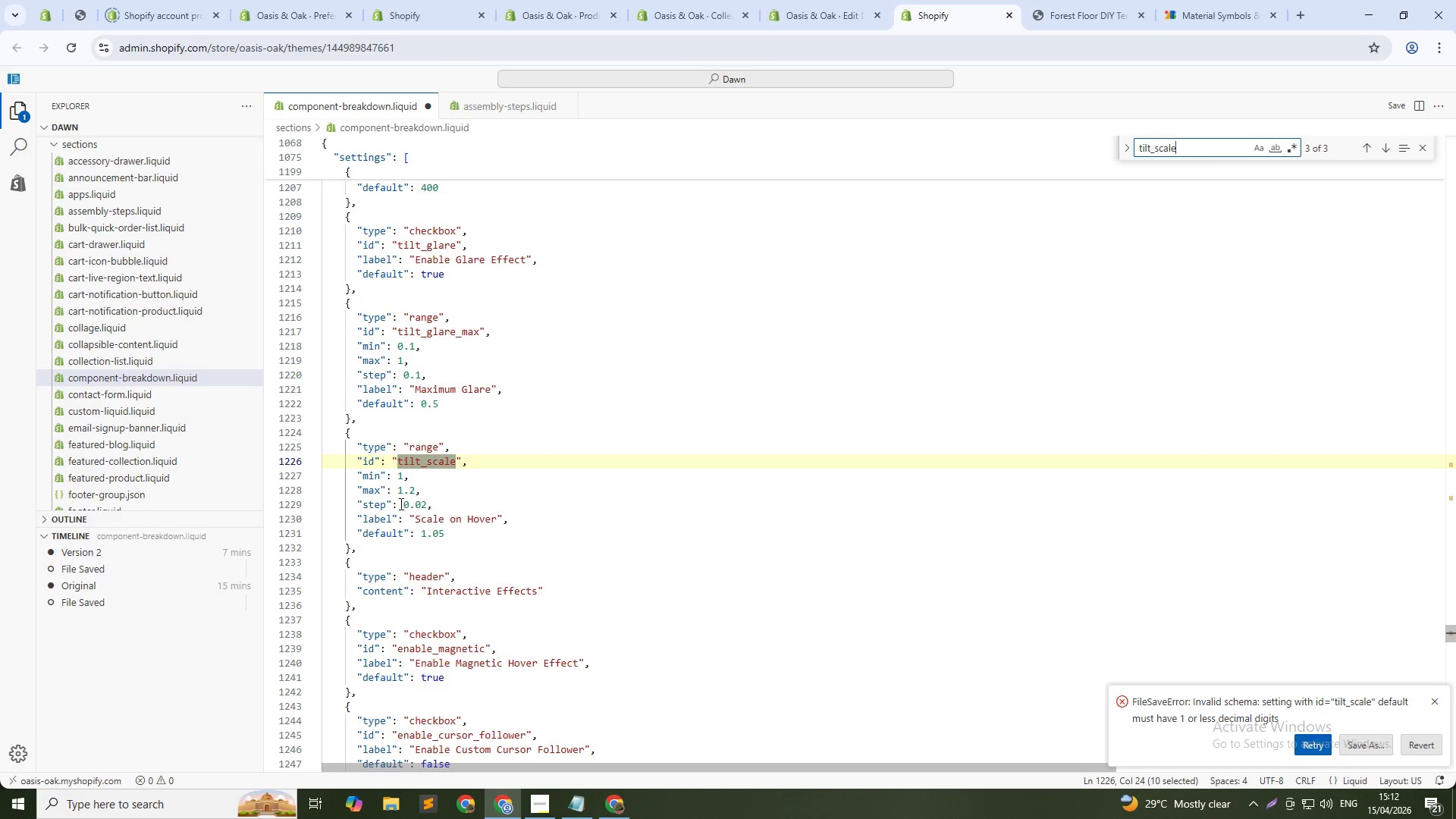 
left_click([403, 477])
 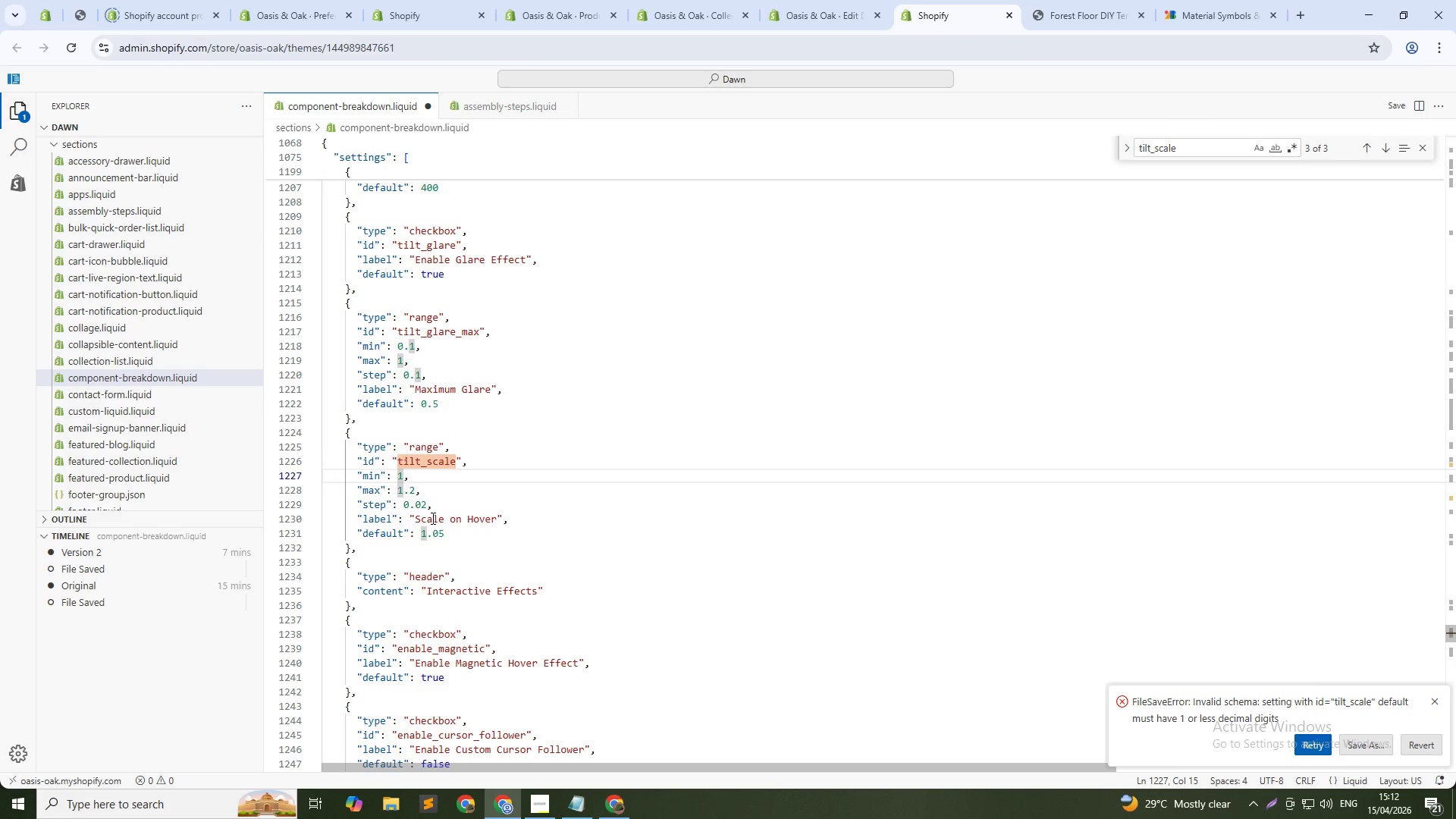 
key(NumpadDecimal)
 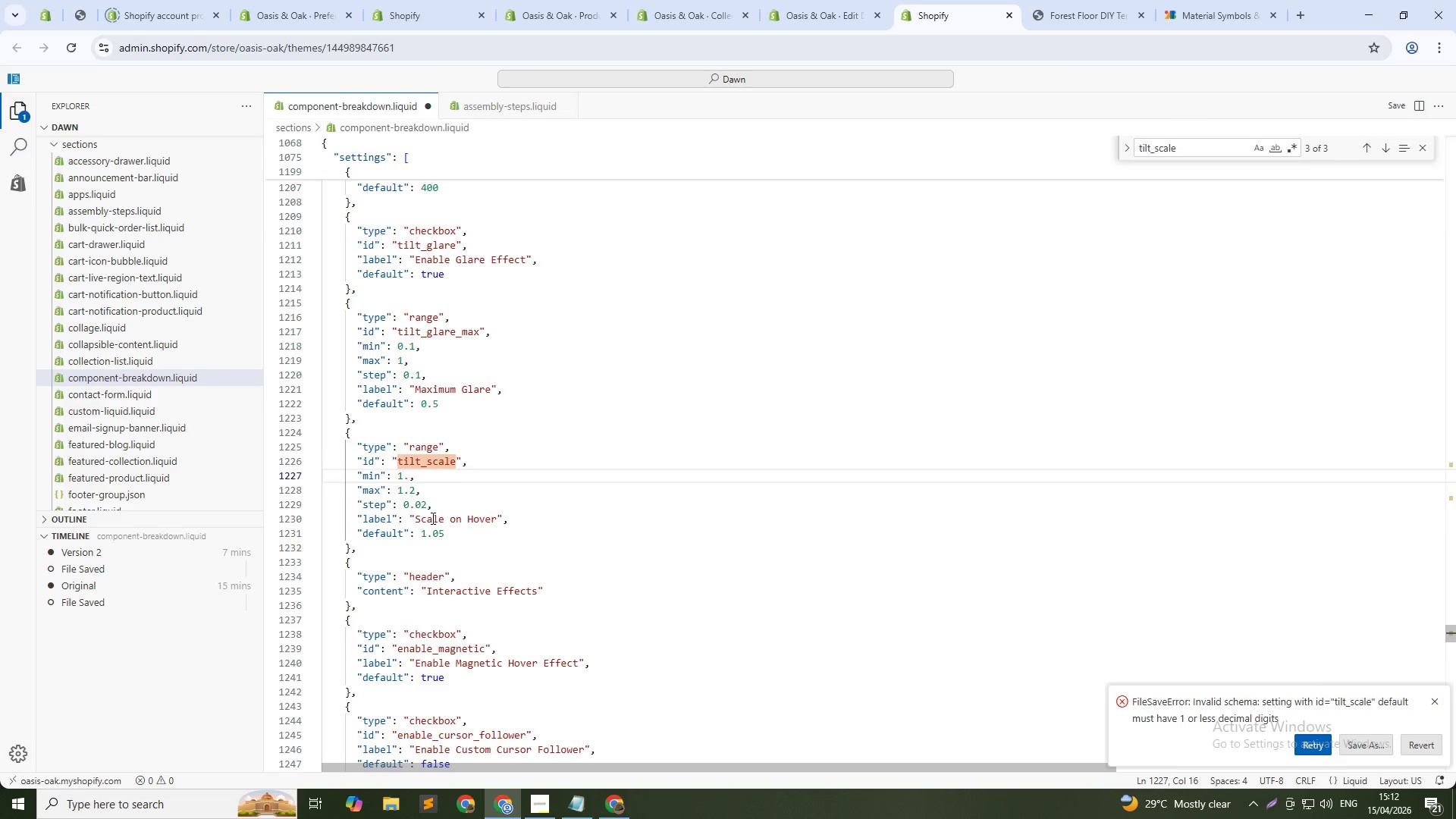 
key(Numpad1)
 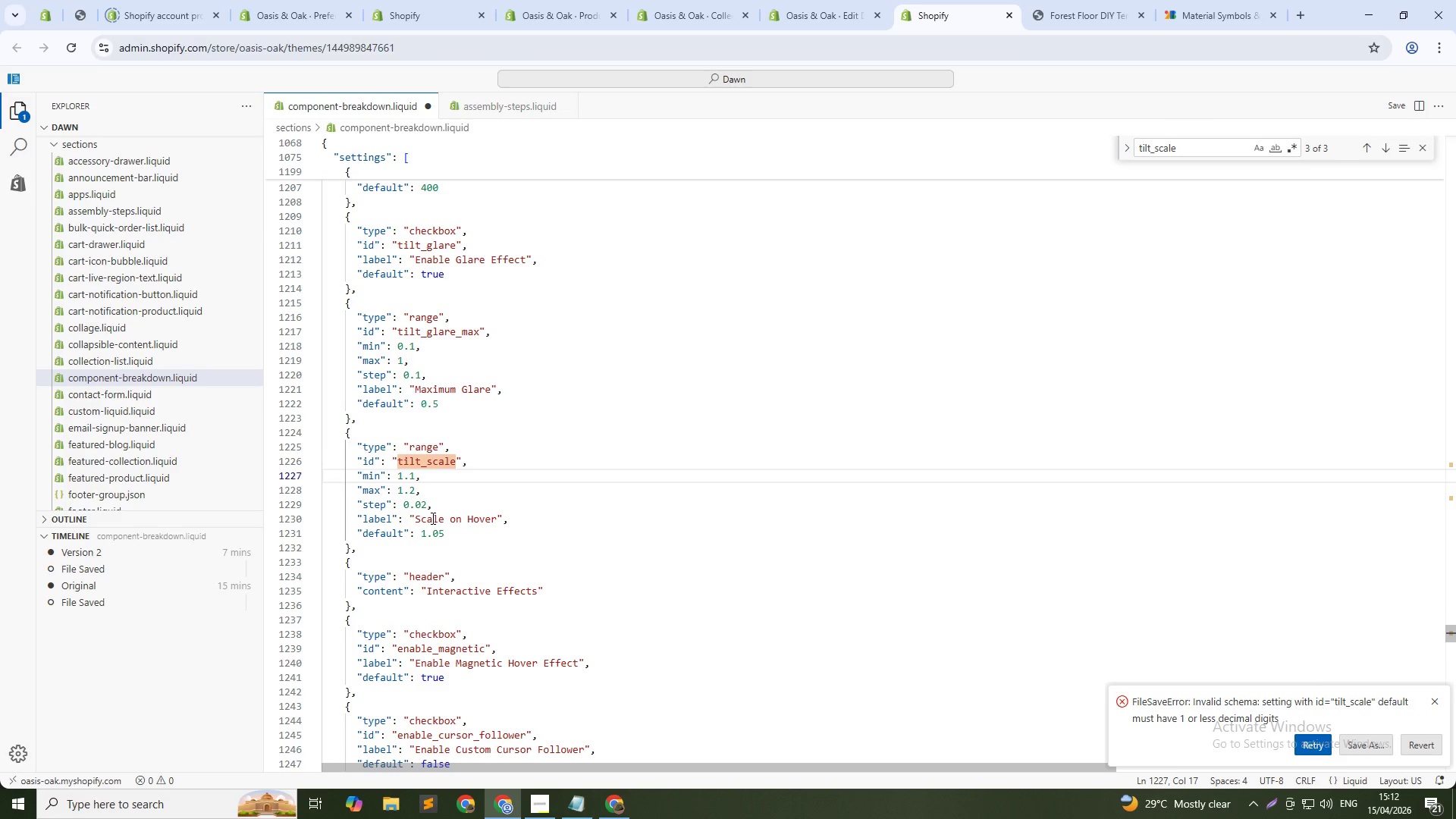 
key(Control+S)
 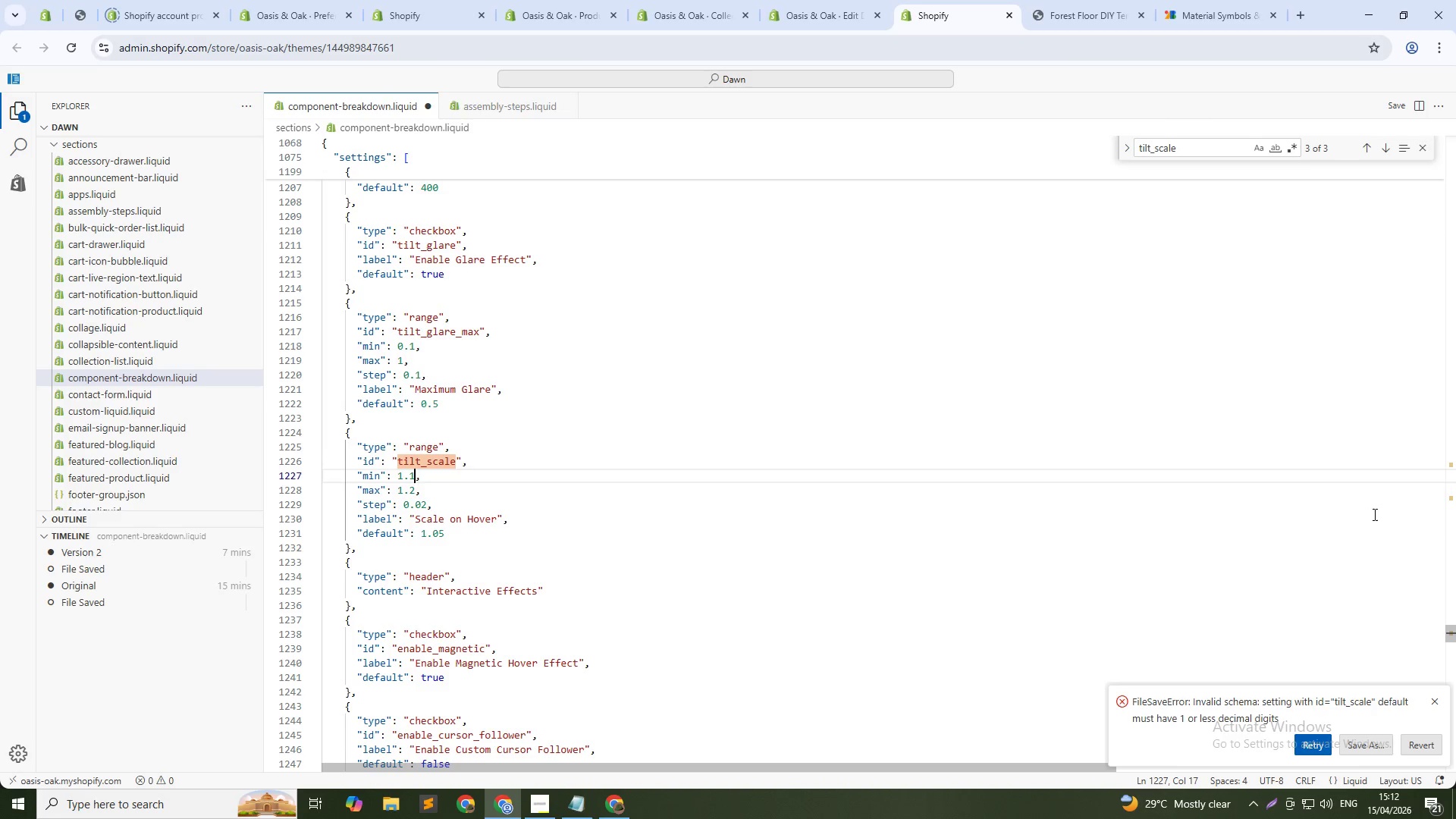 
wait(7.22)
 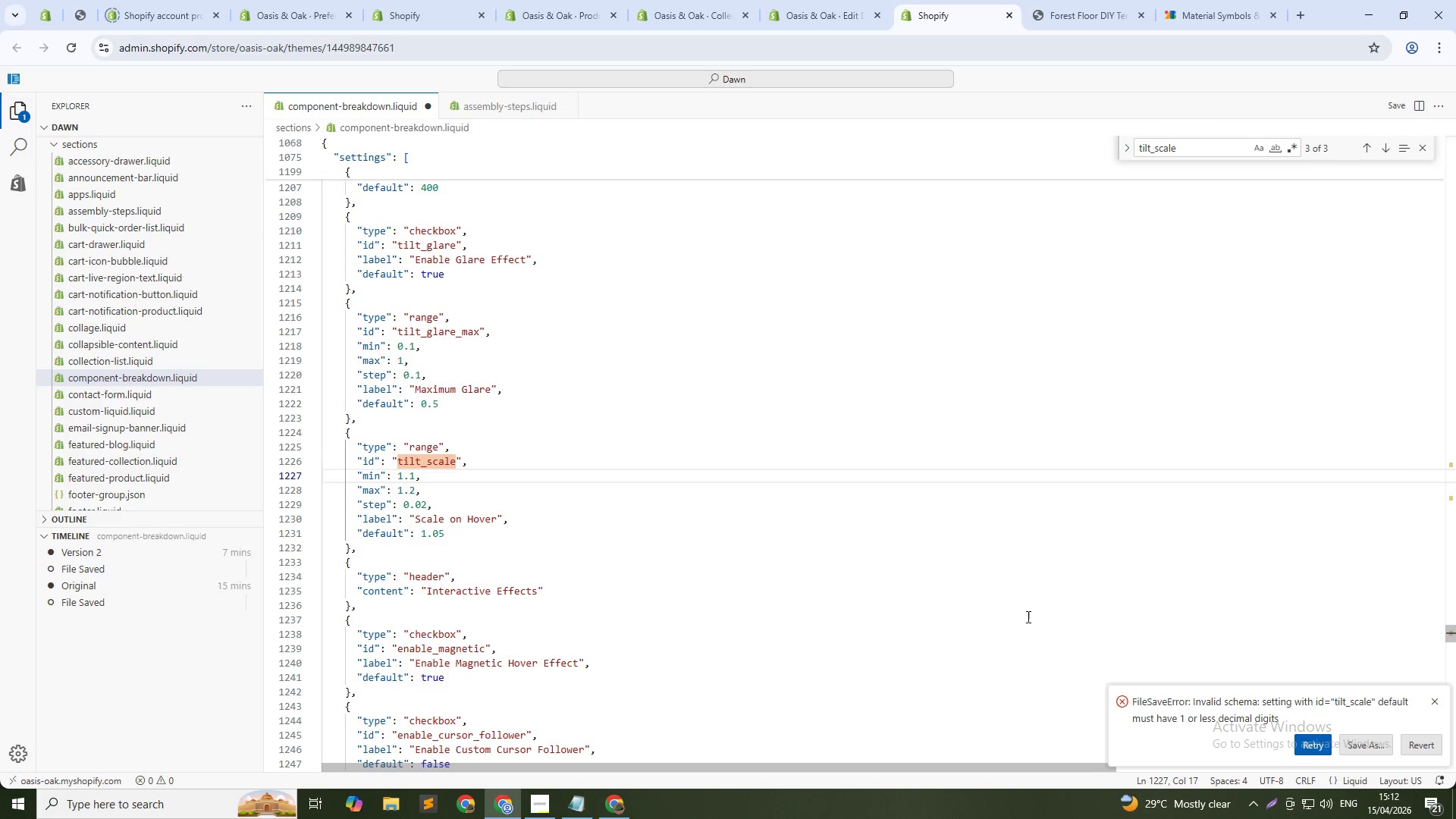 
left_click([453, 532])
 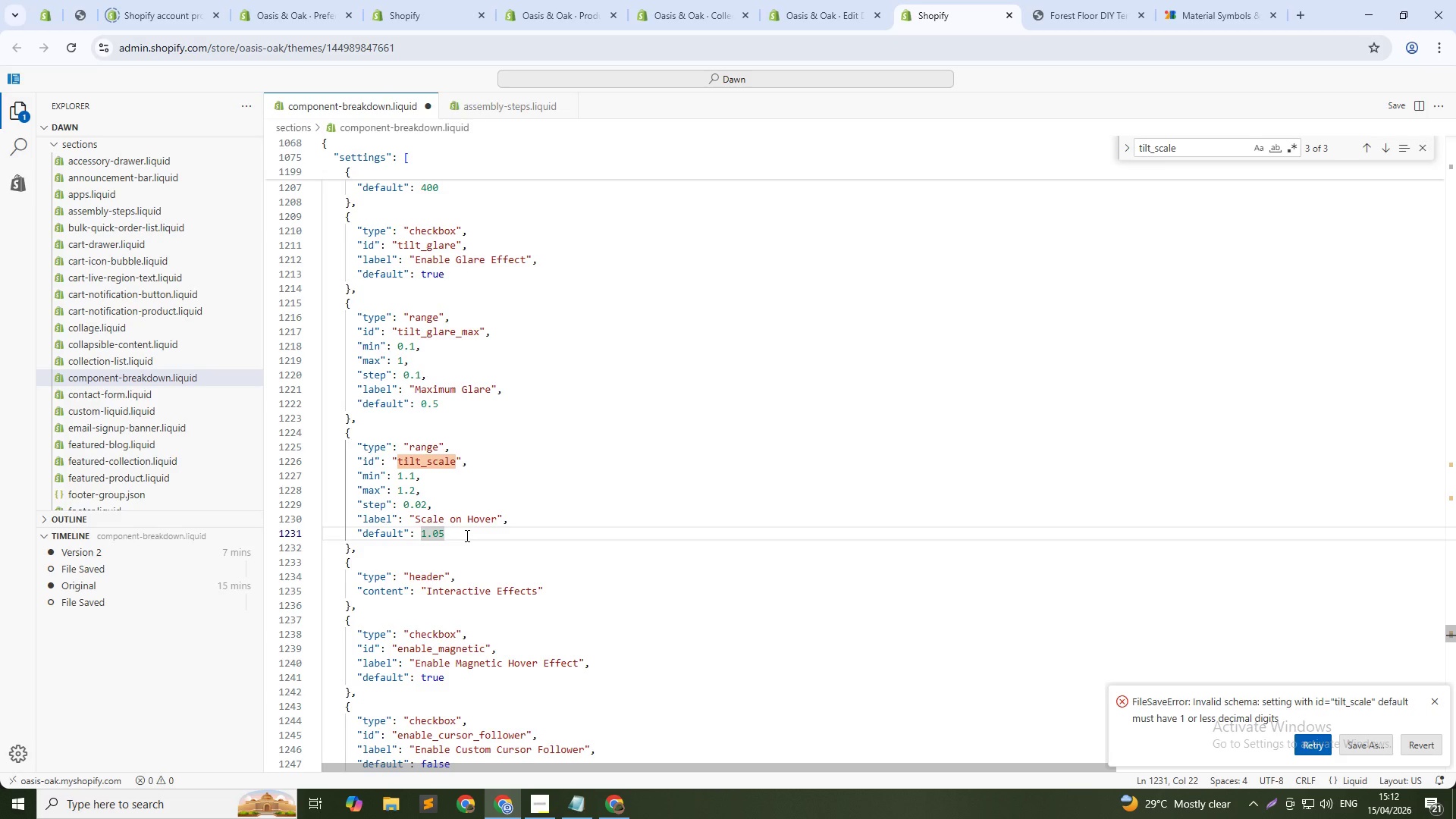 
key(Backspace)
 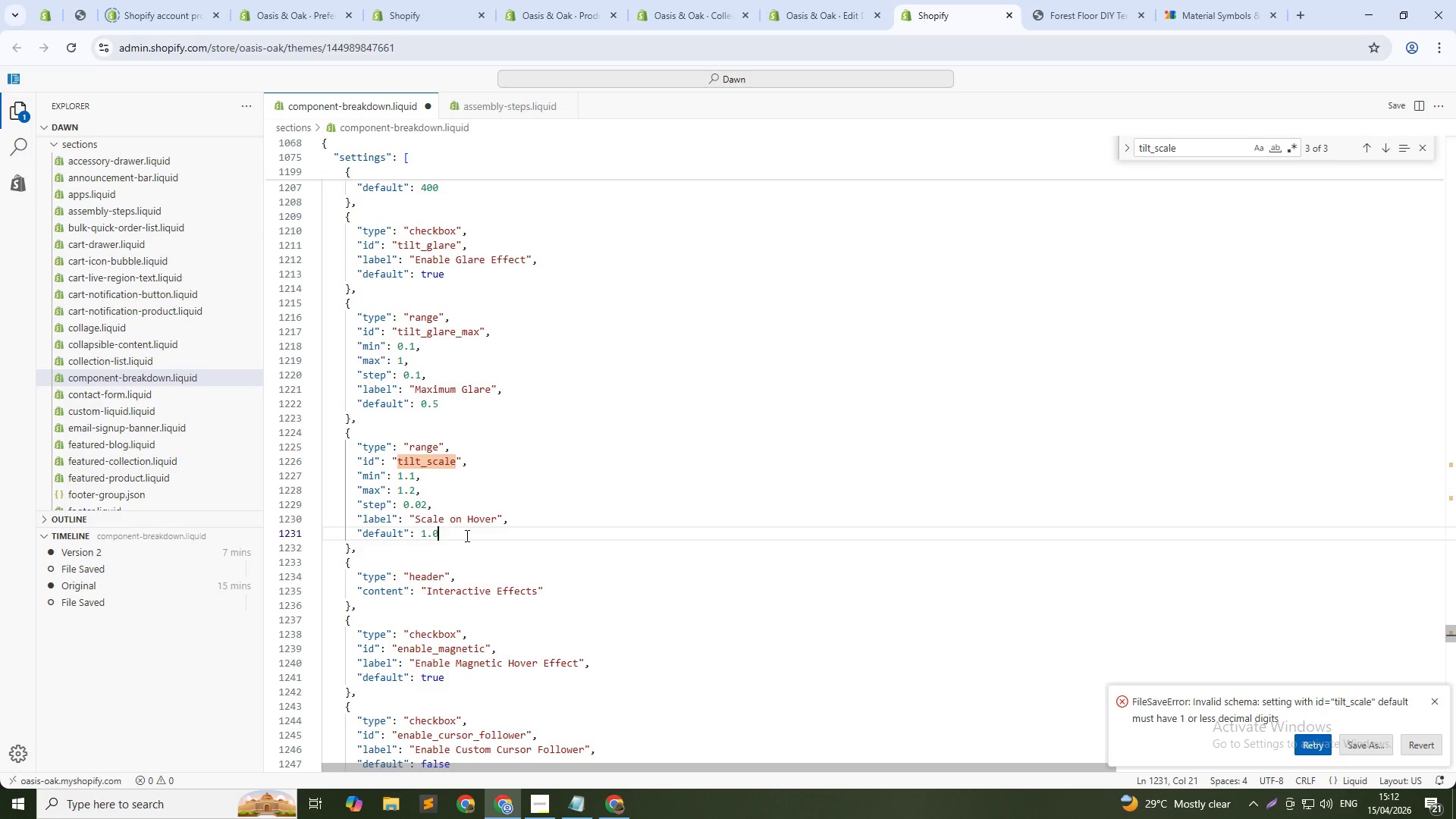 
key(Backspace)
 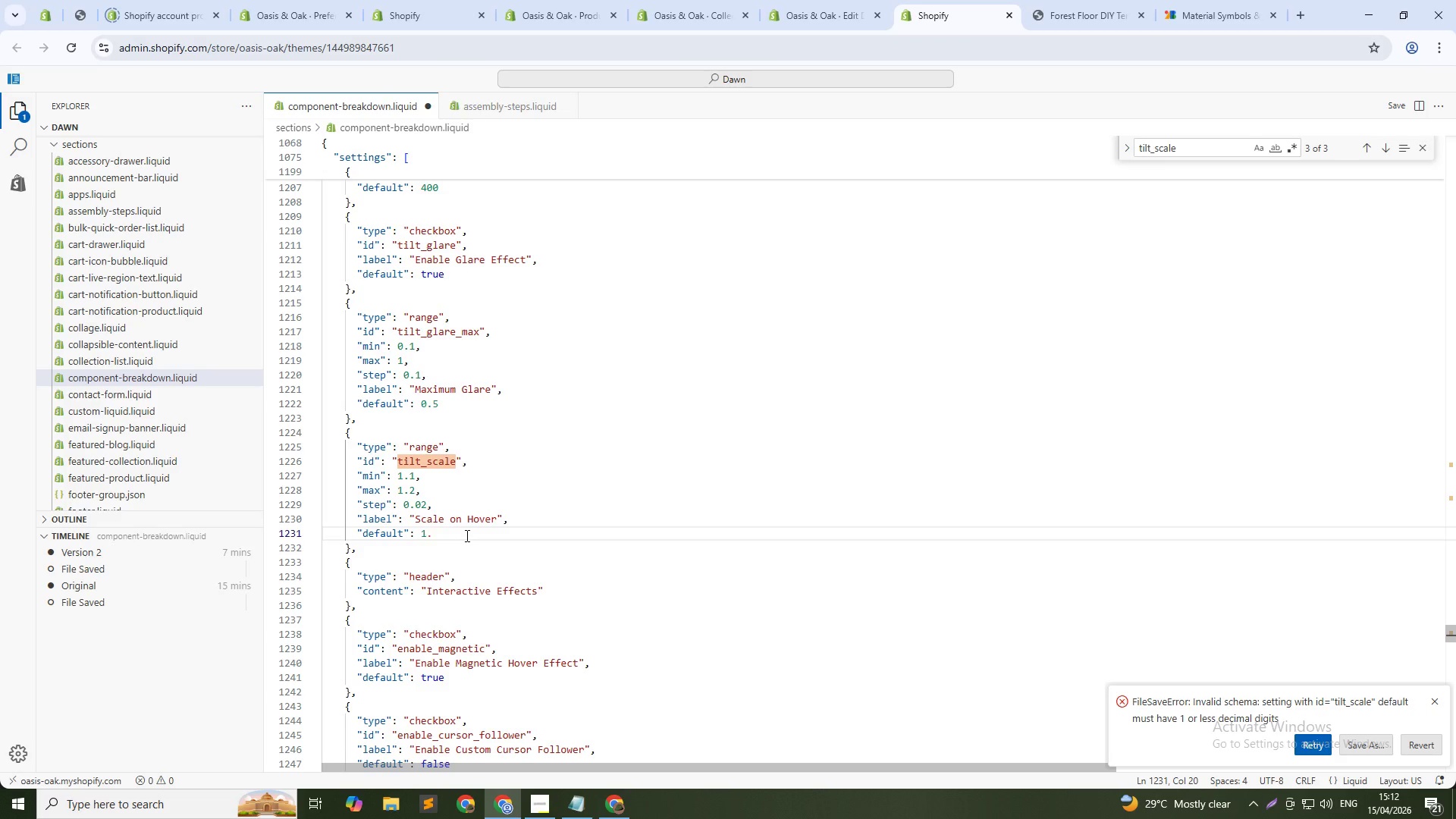 
key(Backspace)
 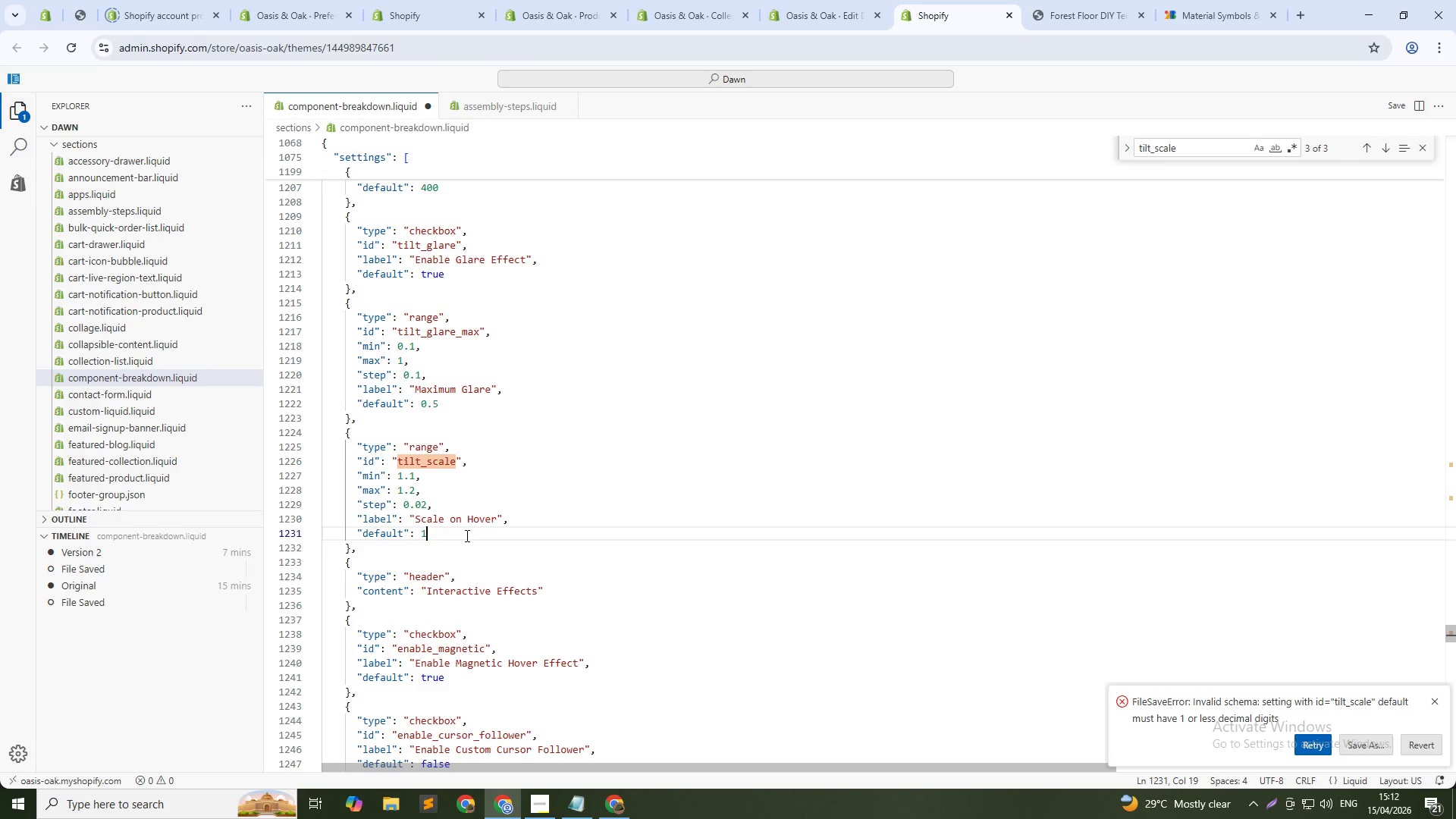 
key(Control+ControlLeft)
 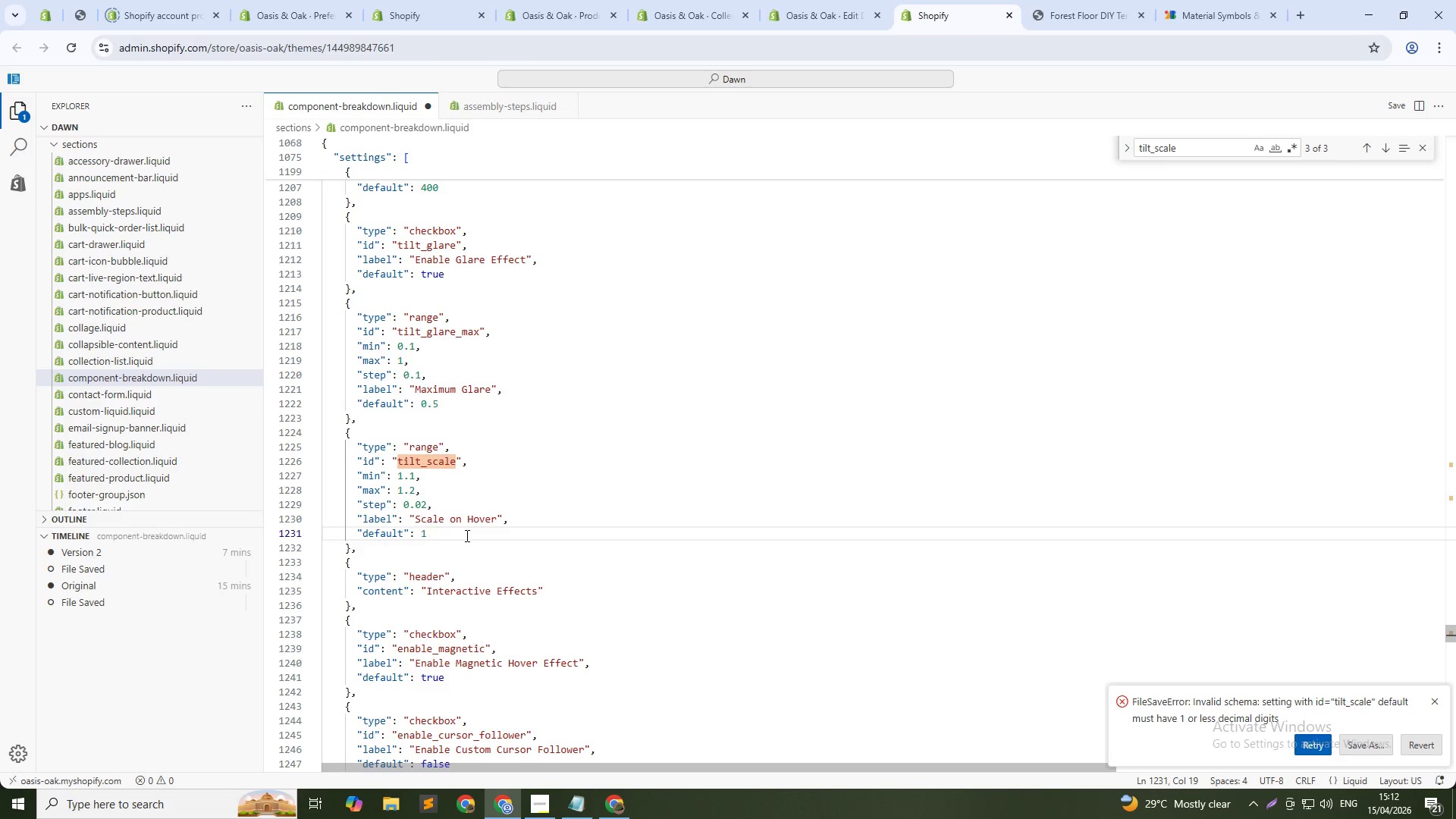 
key(Control+S)
 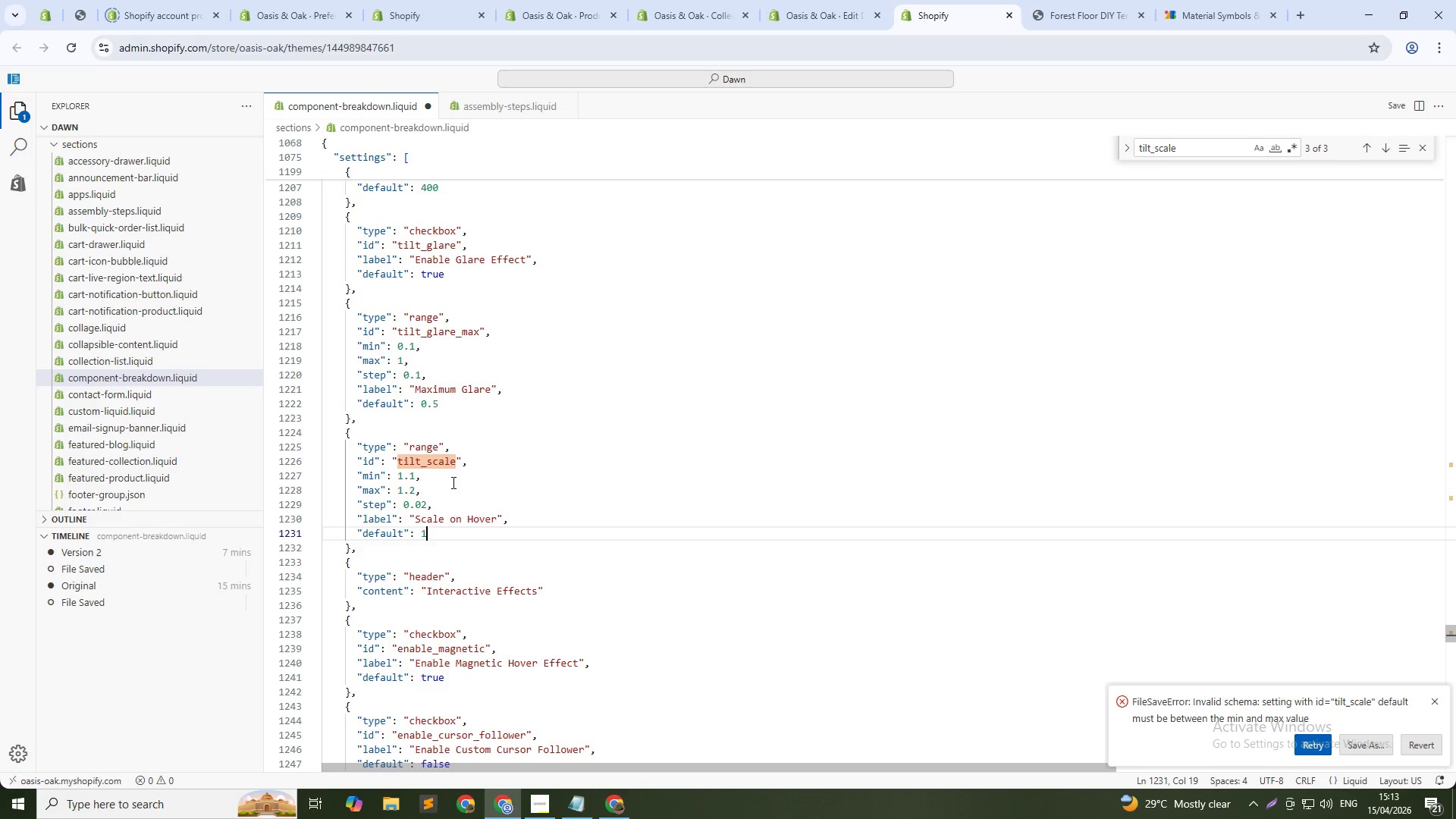 
left_click([412, 475])
 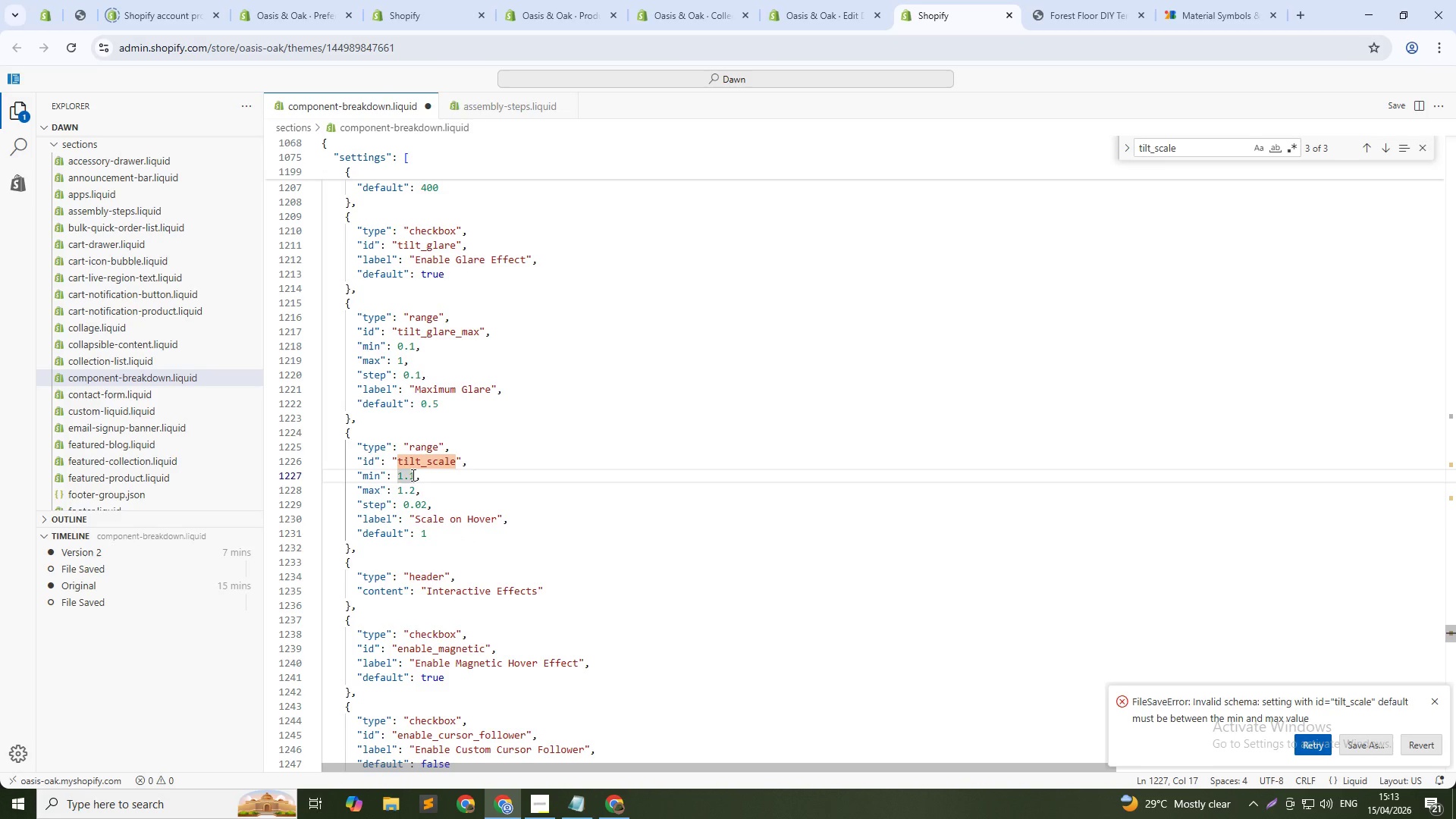 
key(Backspace)
 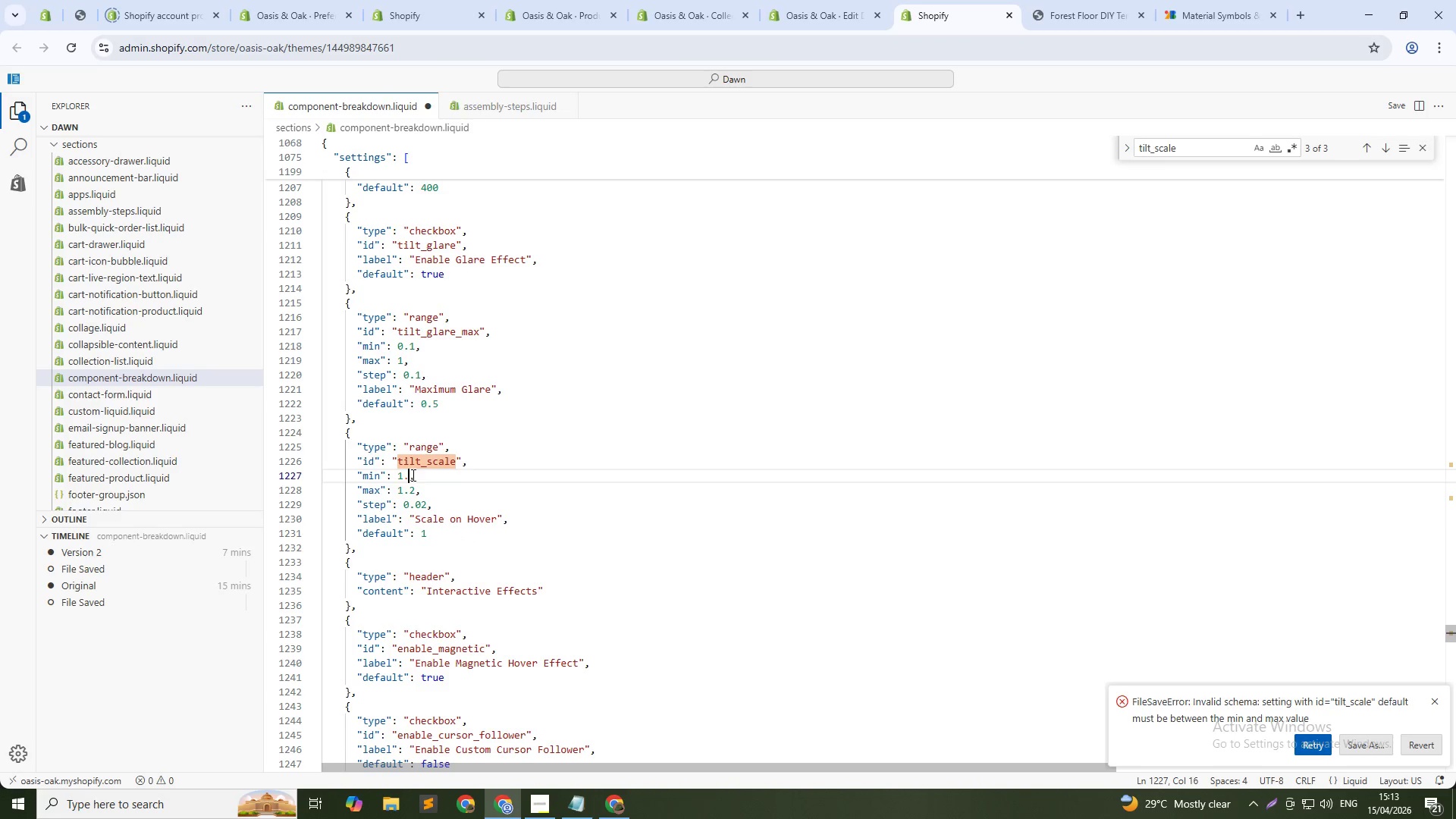 
key(Backspace)
 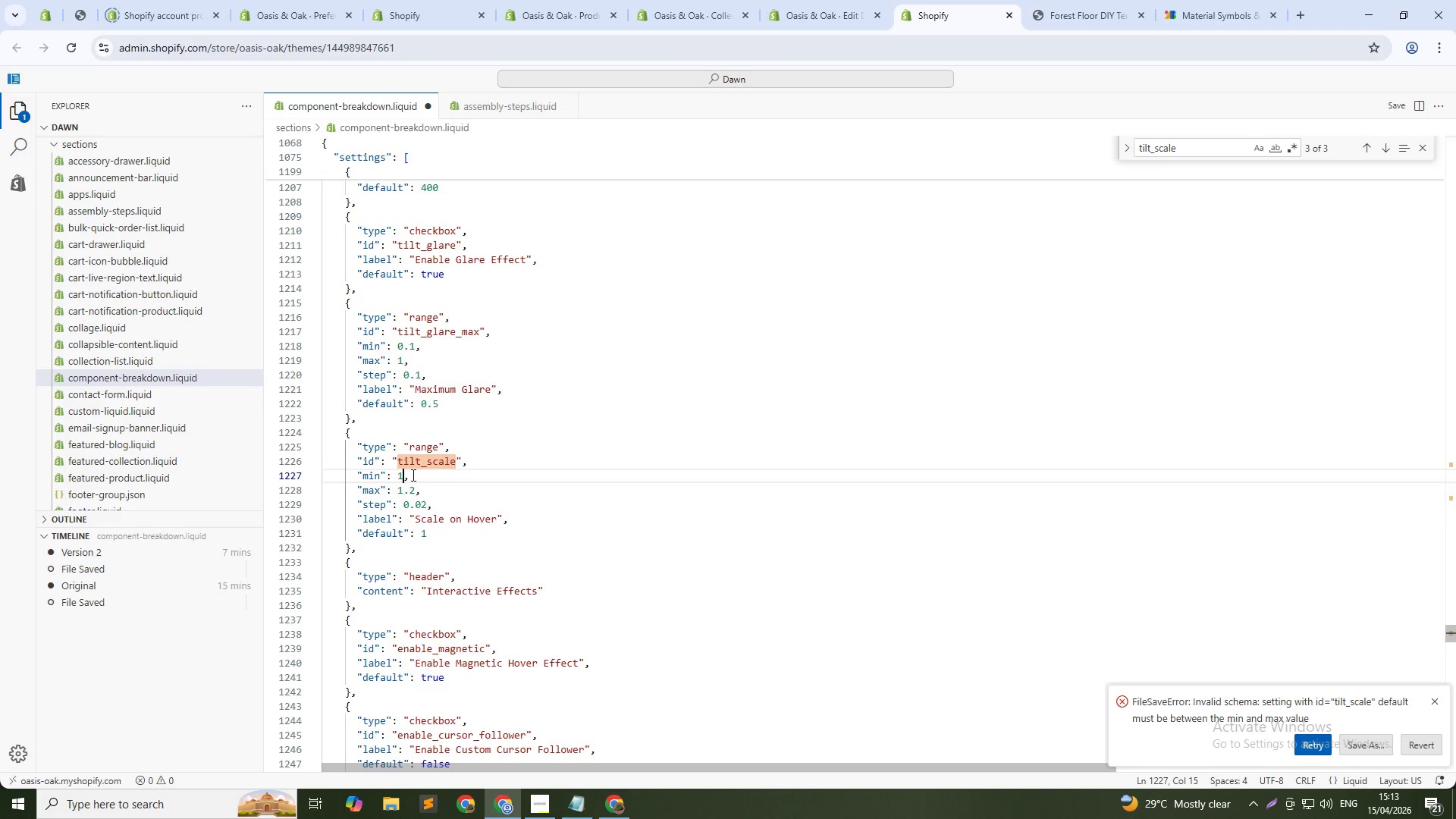 
key(Control+ControlLeft)
 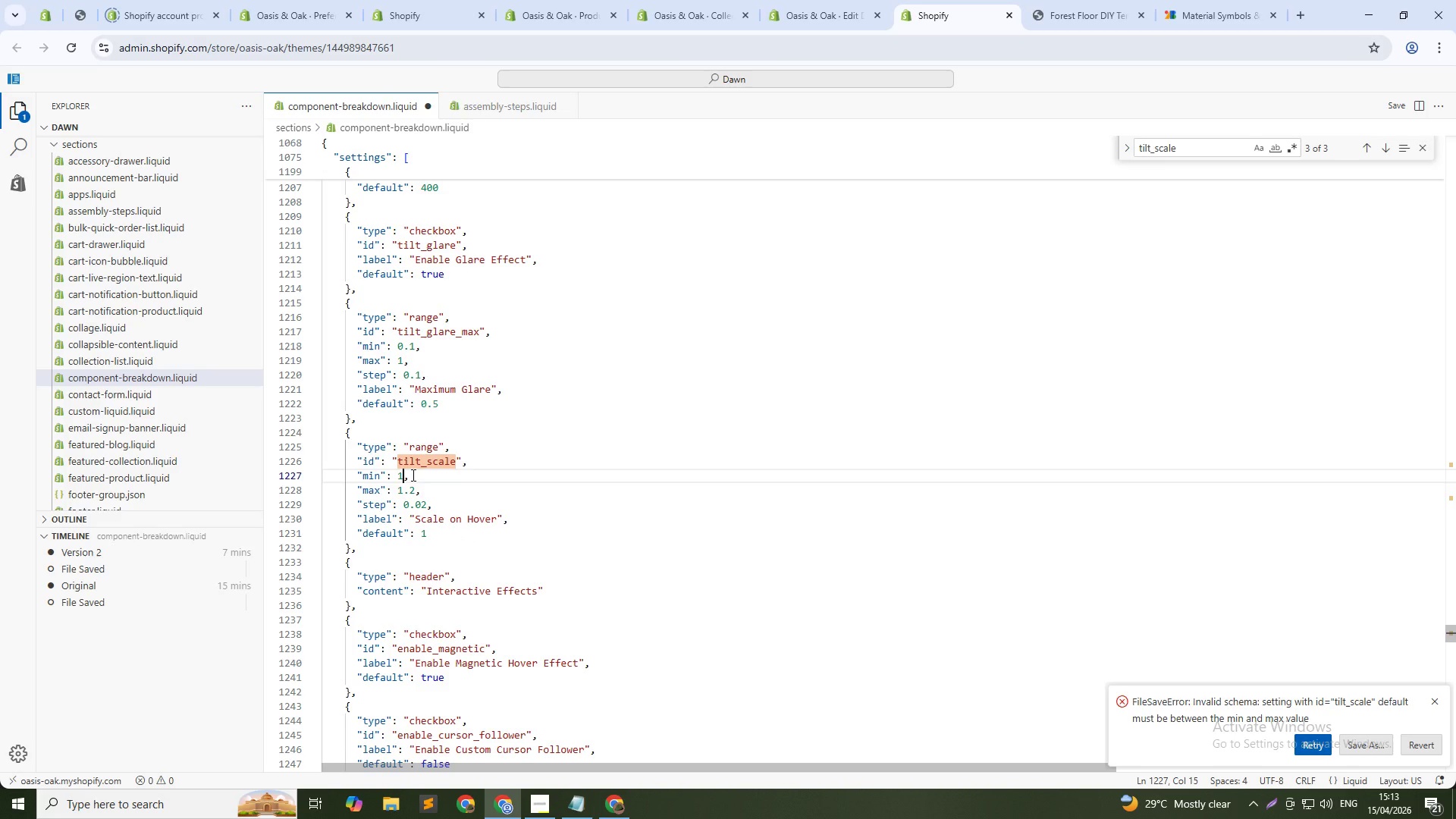 
key(S)
 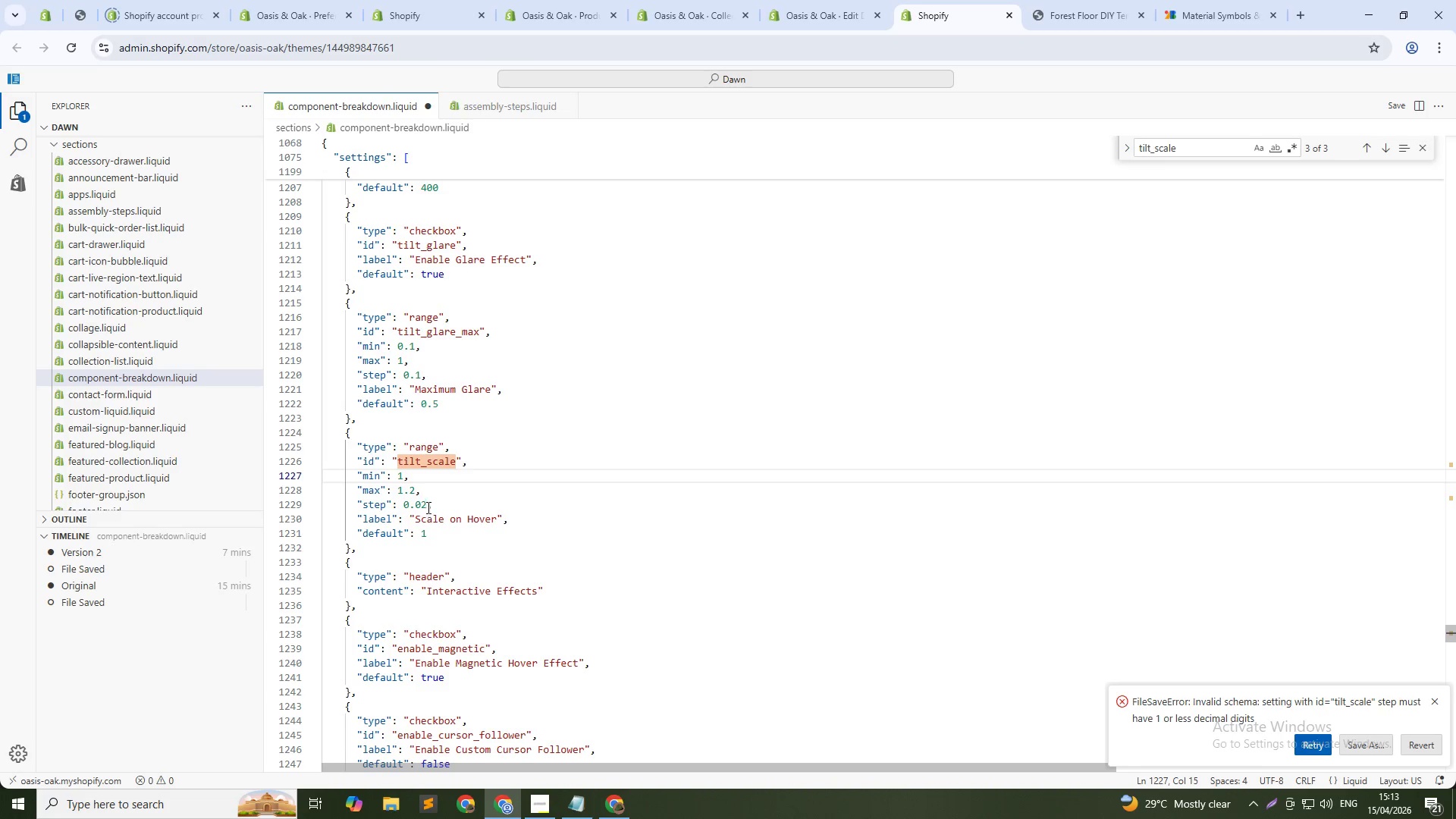 
left_click([425, 504])
 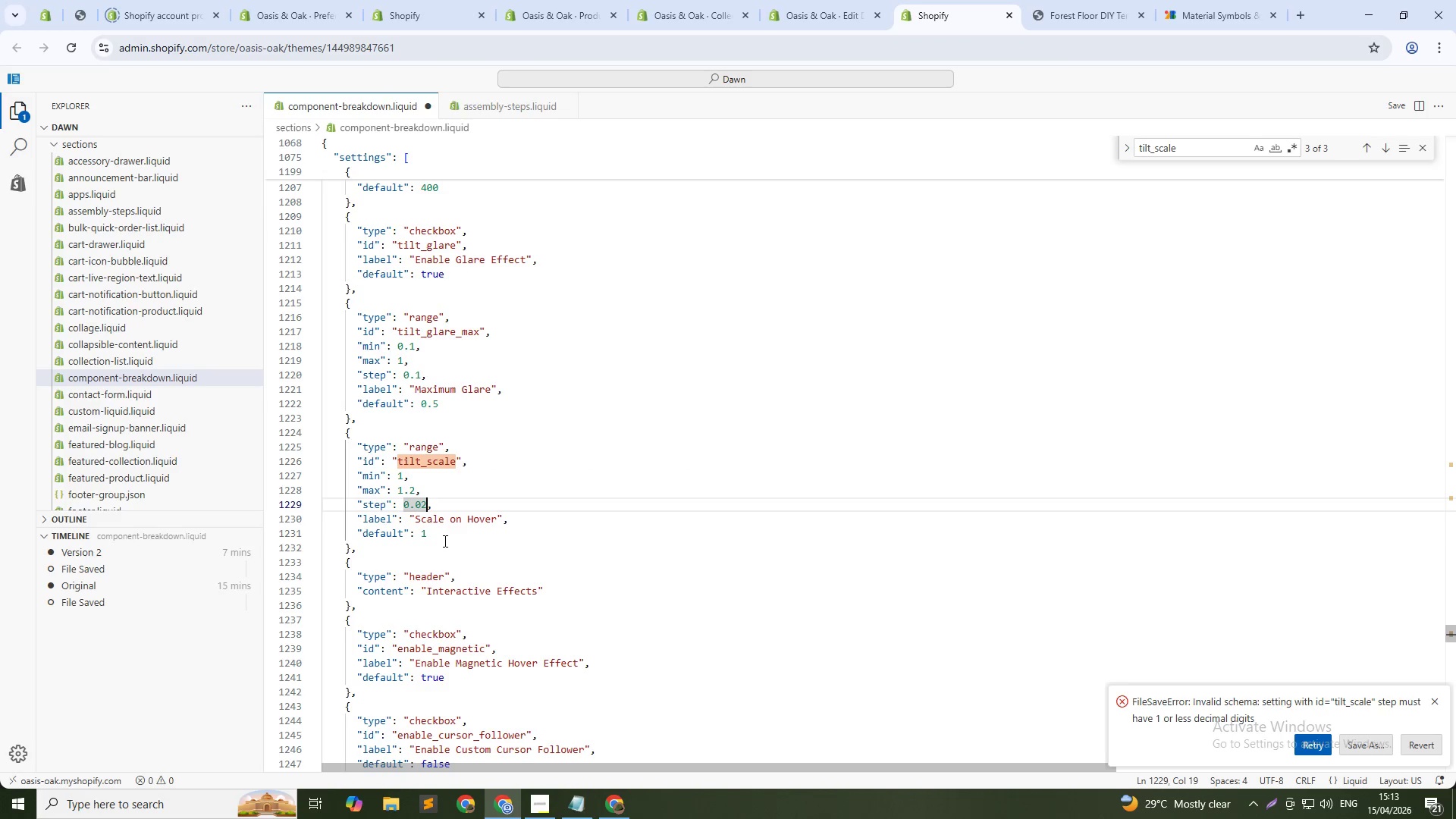 
key(Control+Backspace)
 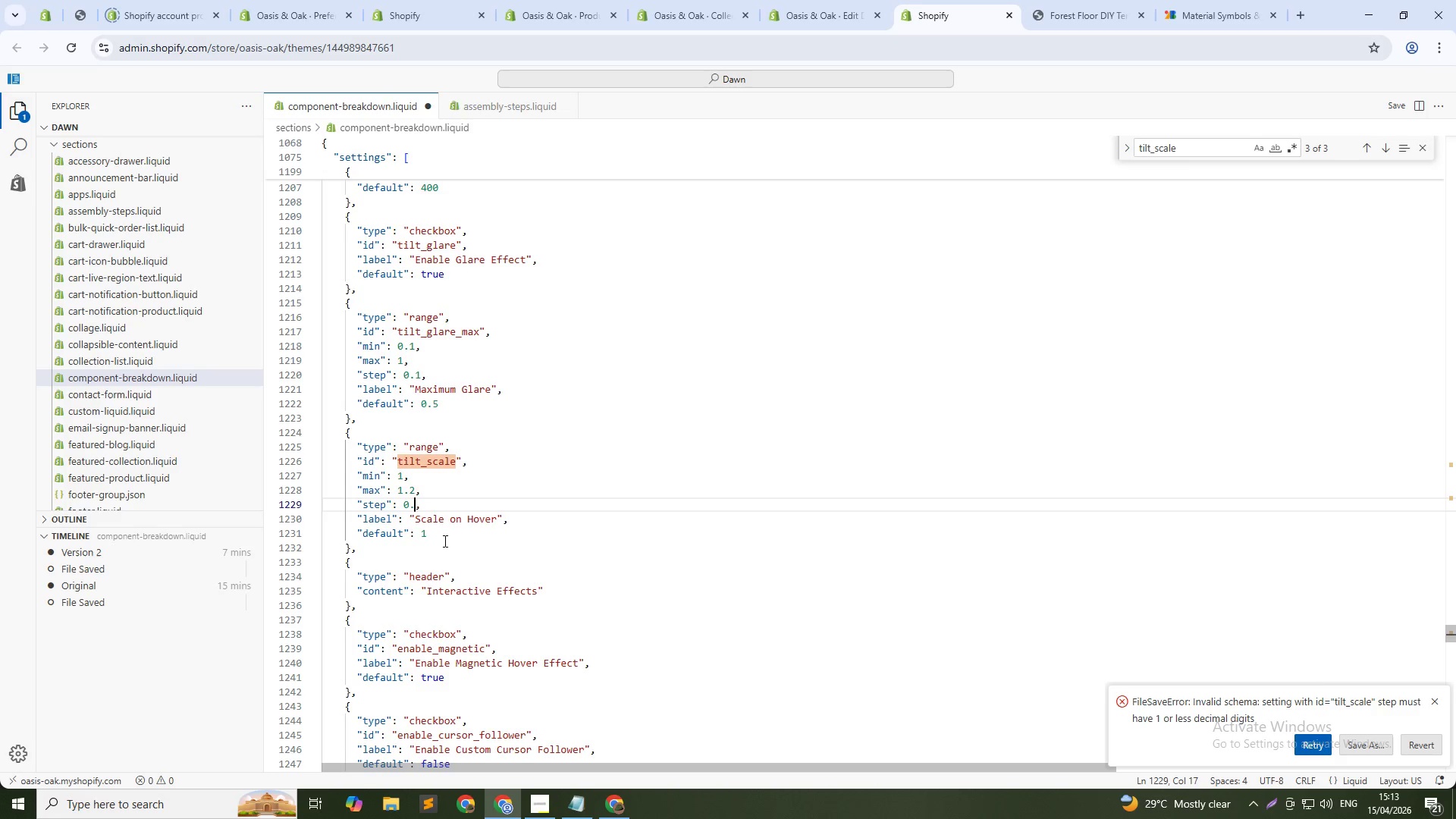 
key(Backspace)
 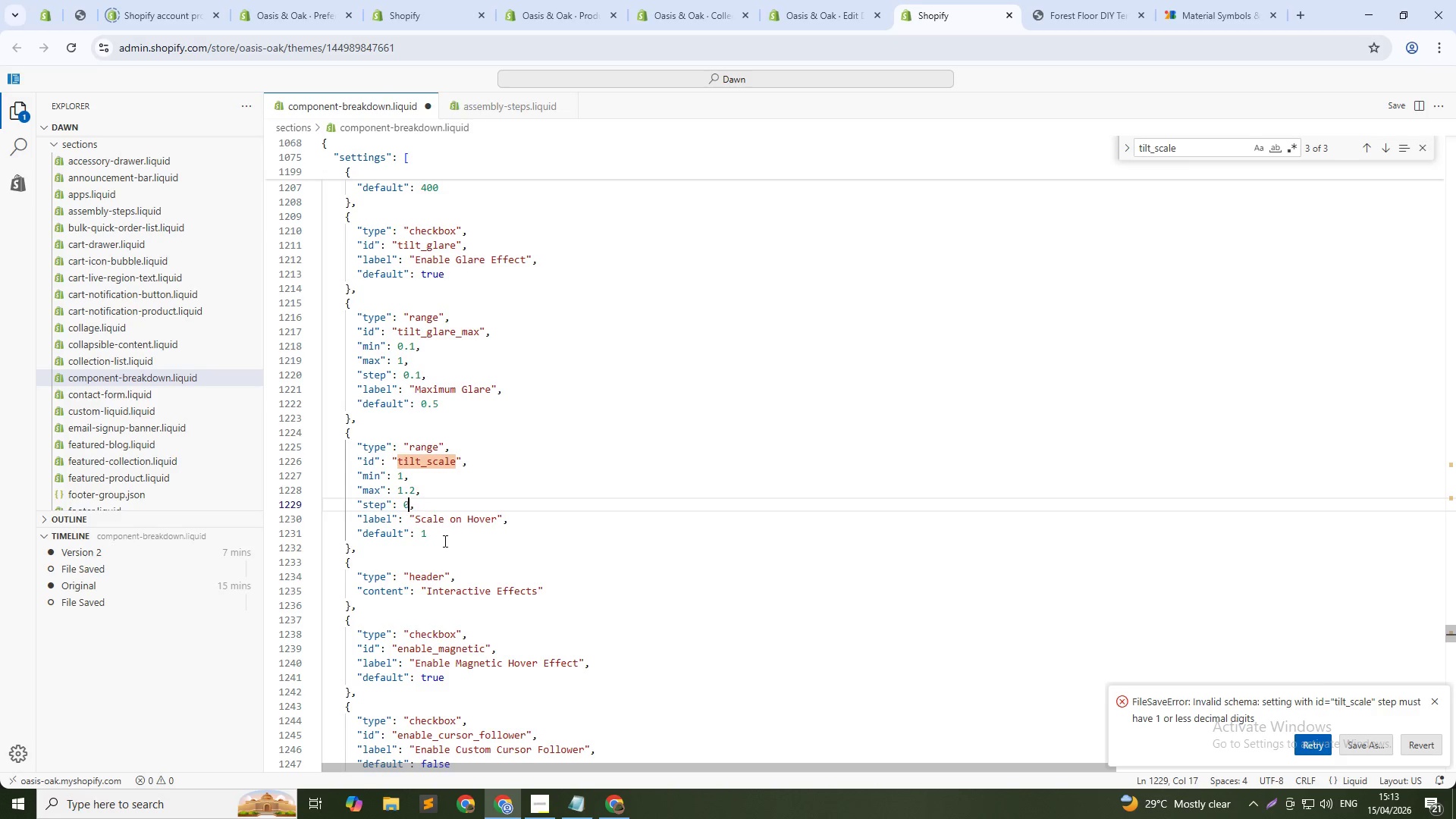 
key(Backspace)
 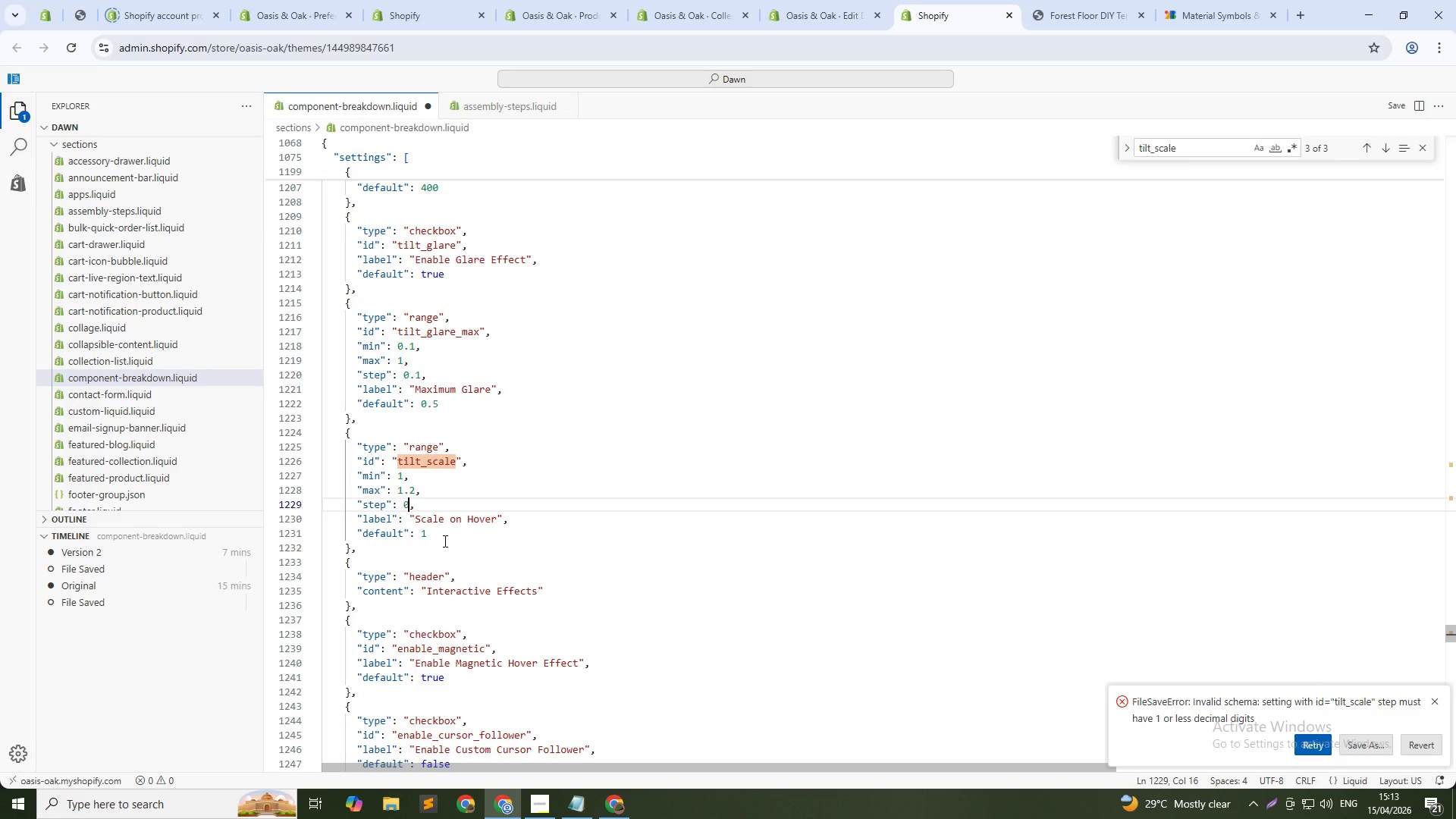 
key(Backspace)
 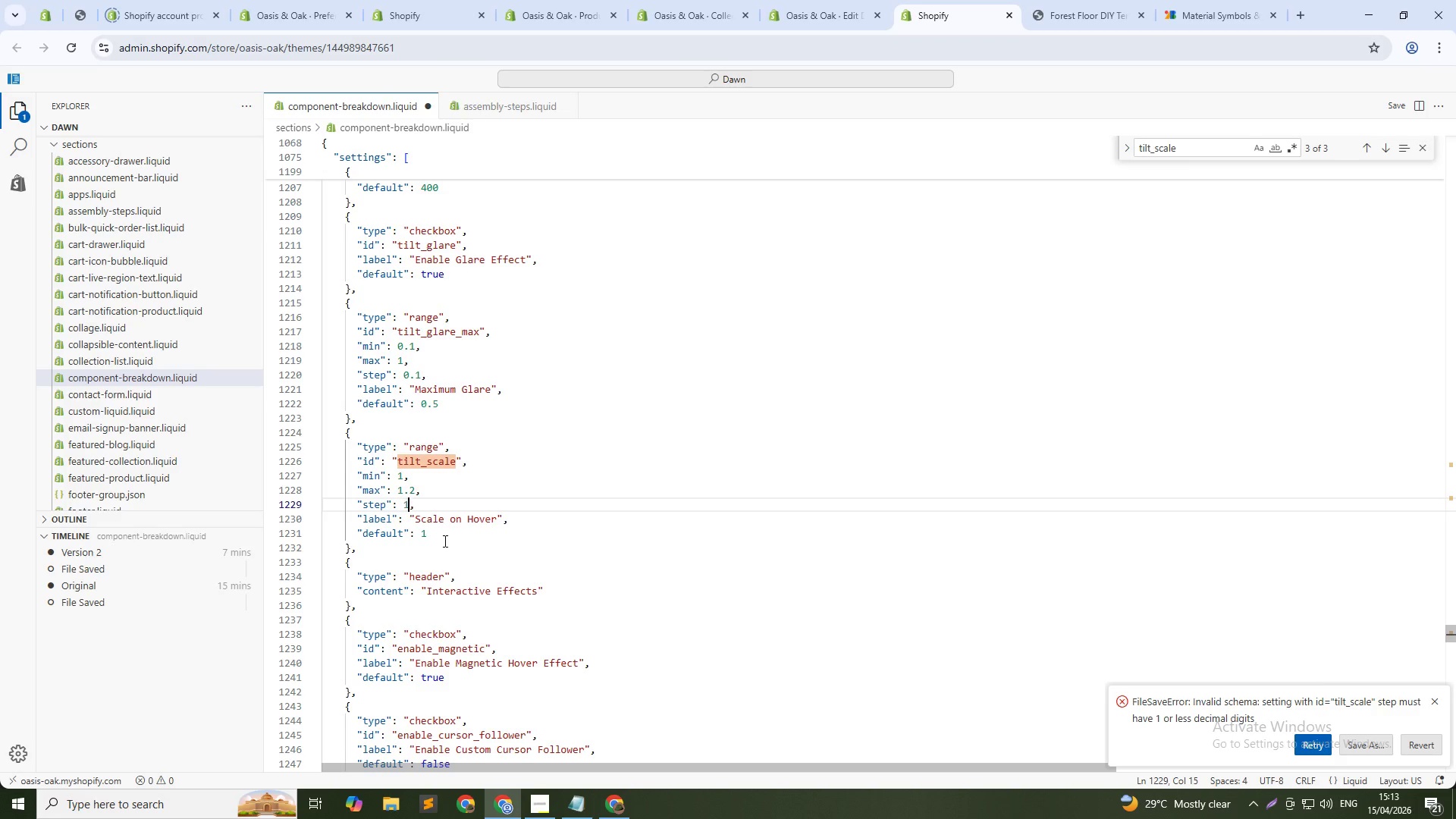 
key(1)
 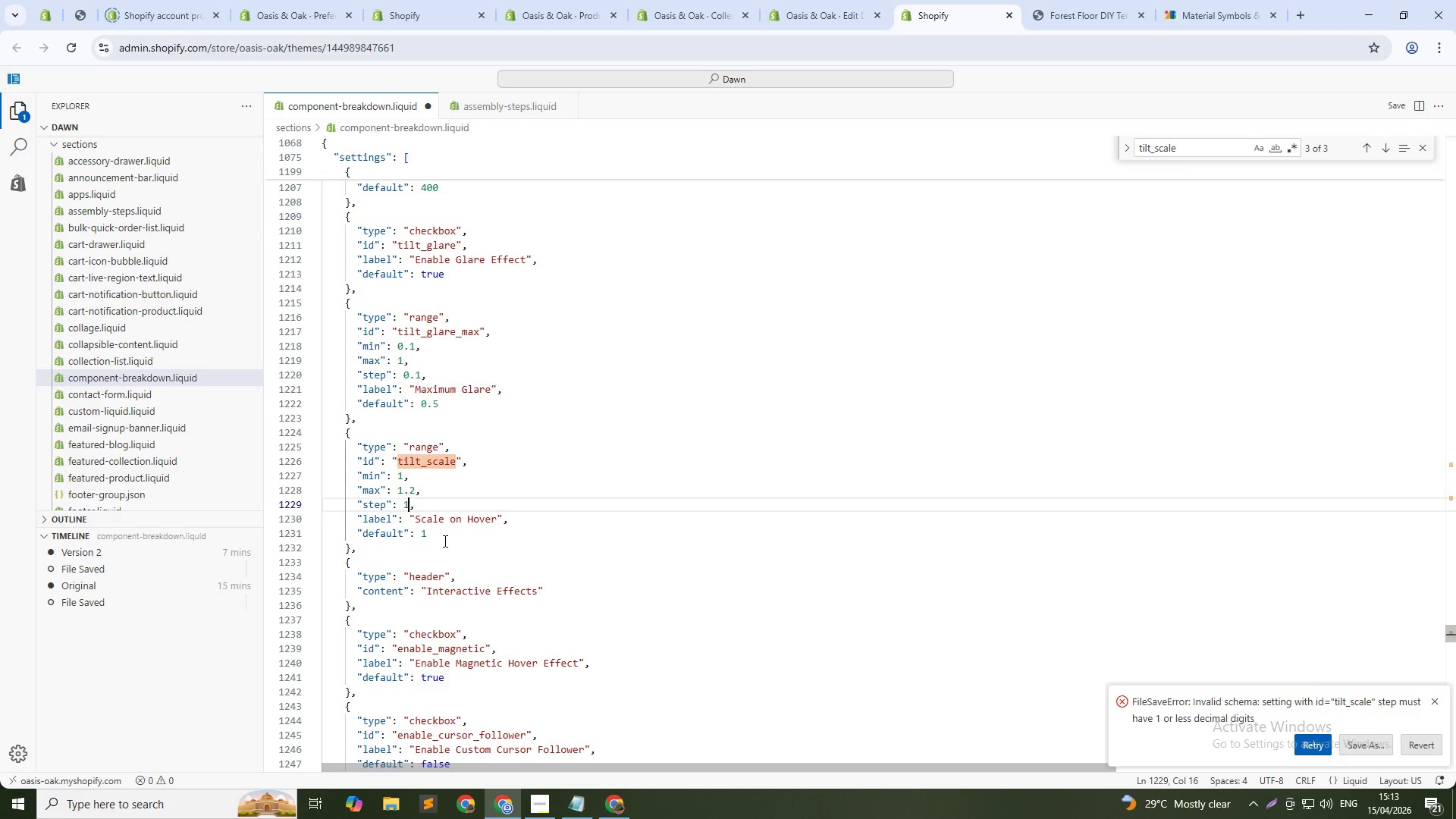 
key(Control+S)
 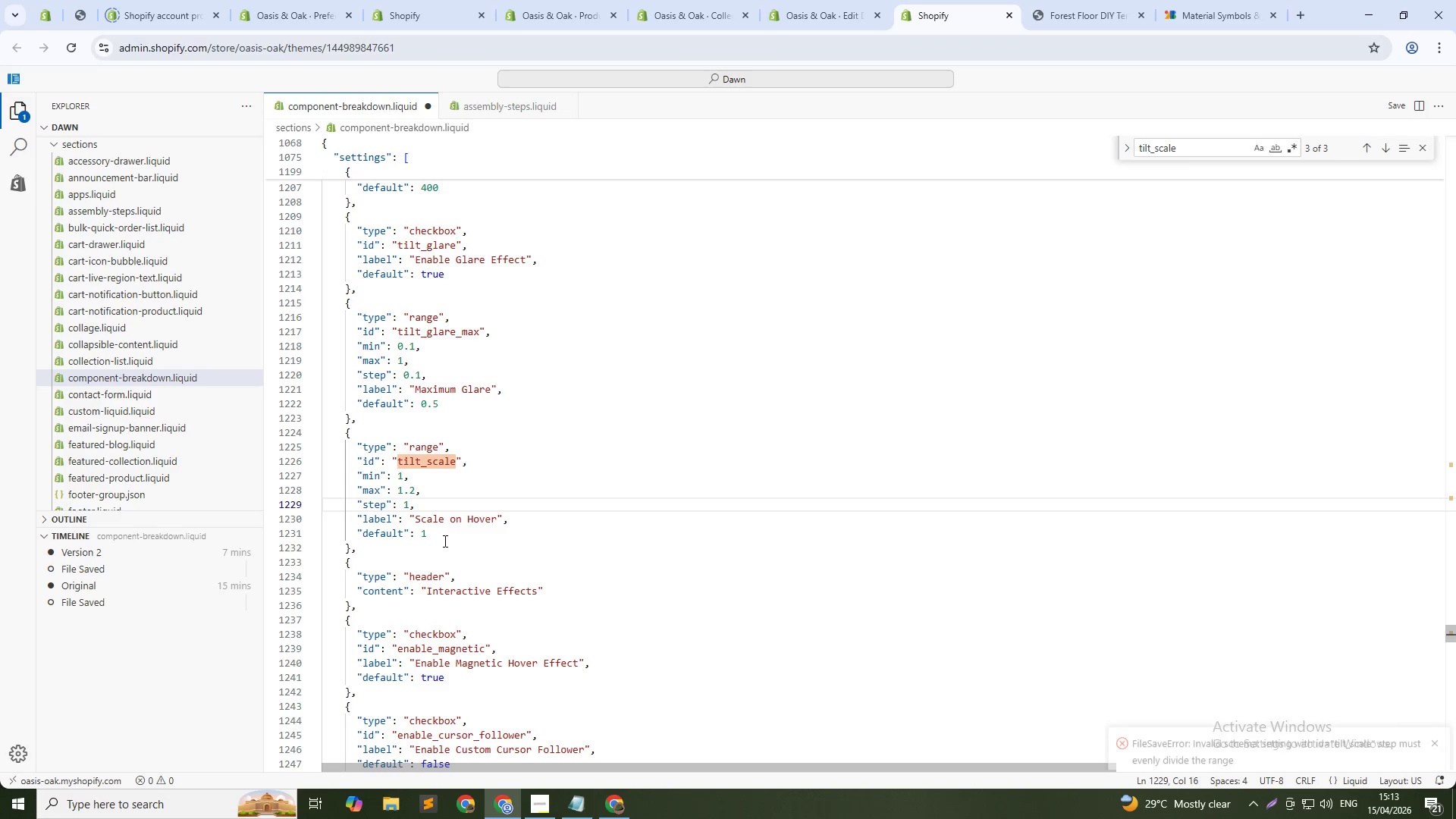 
key(ArrowUp)
 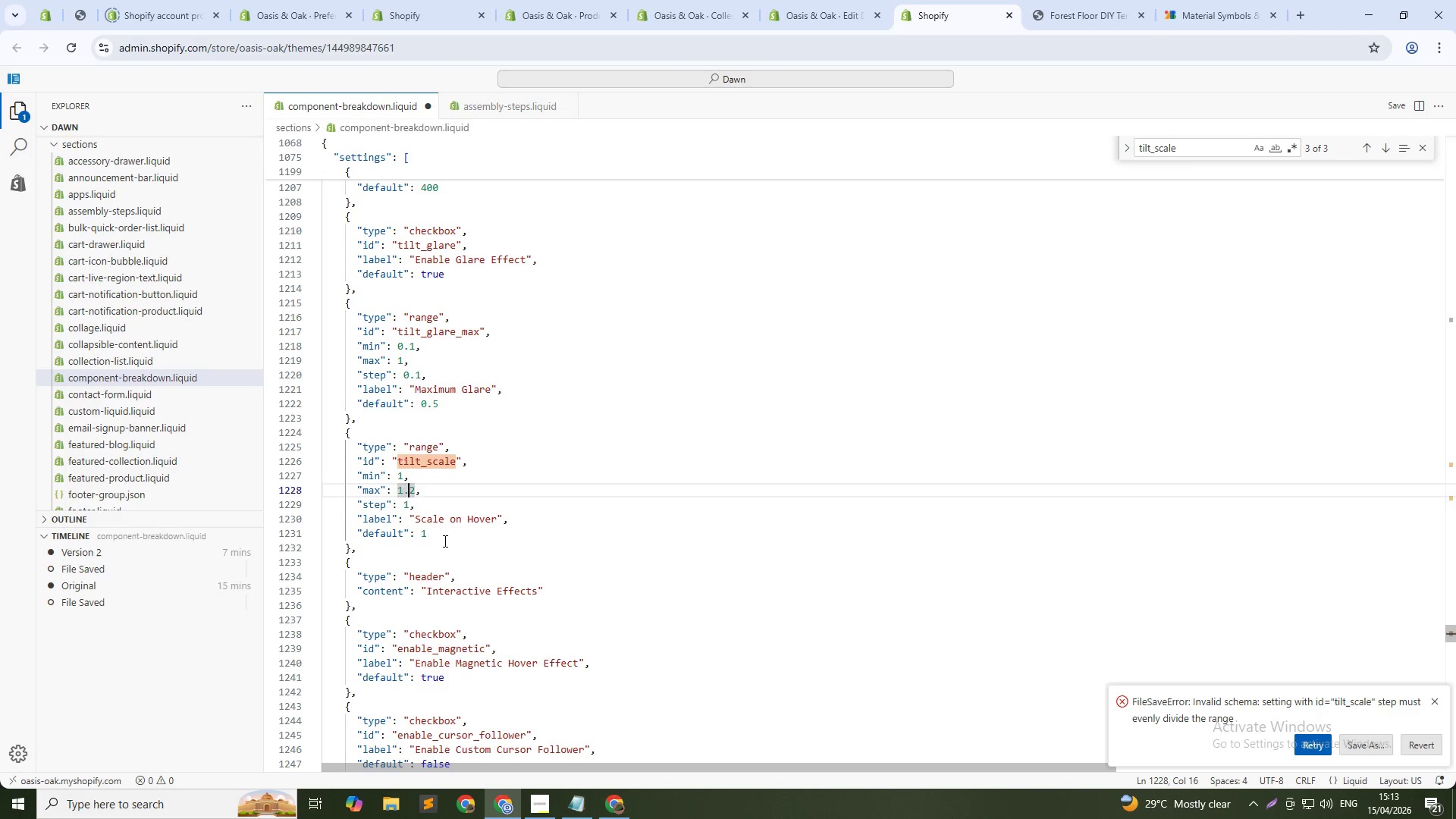 
key(ArrowRight)
 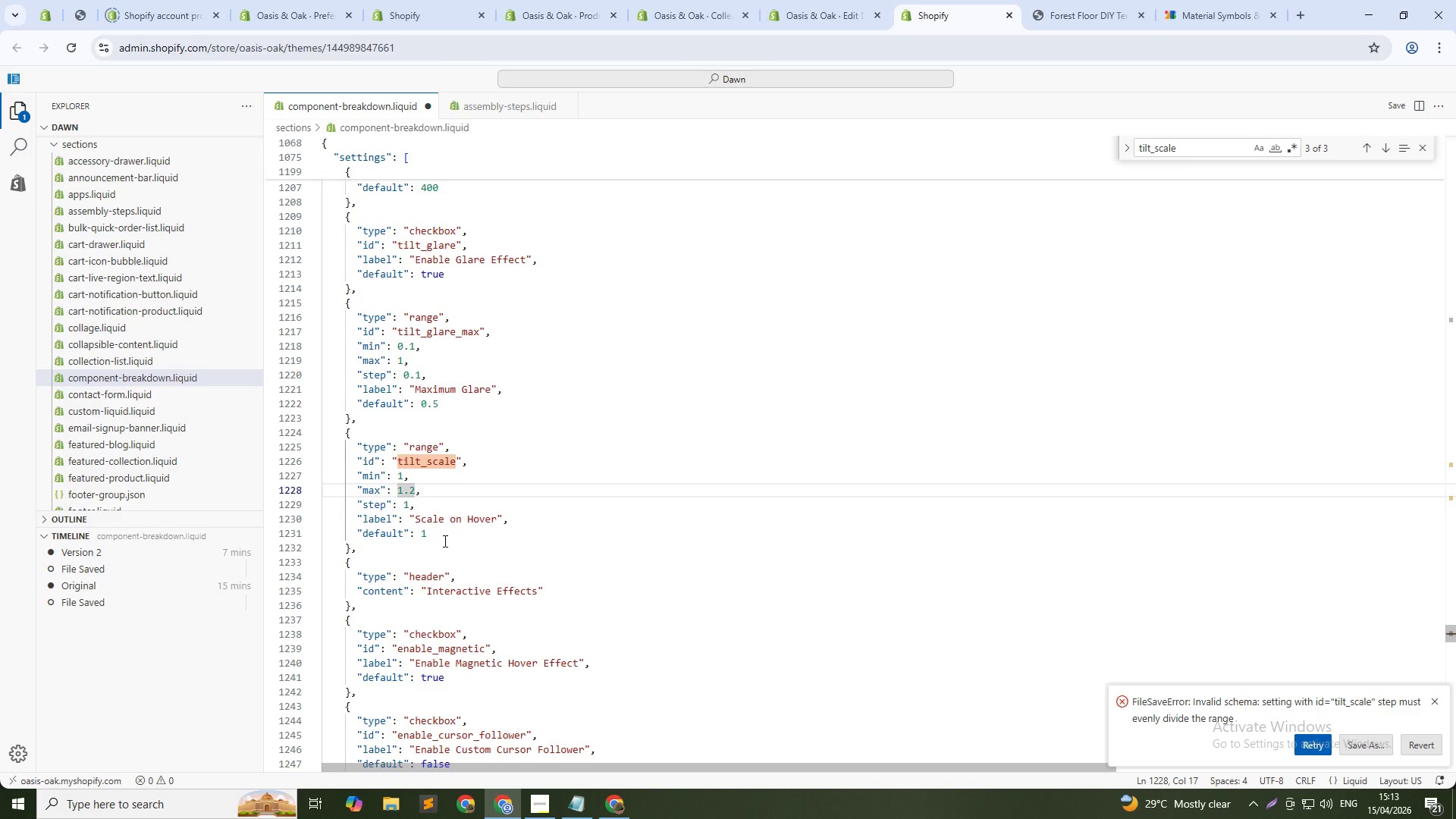 
key(Backspace)
key(Backspace)
key(Backspace)
type(10)
 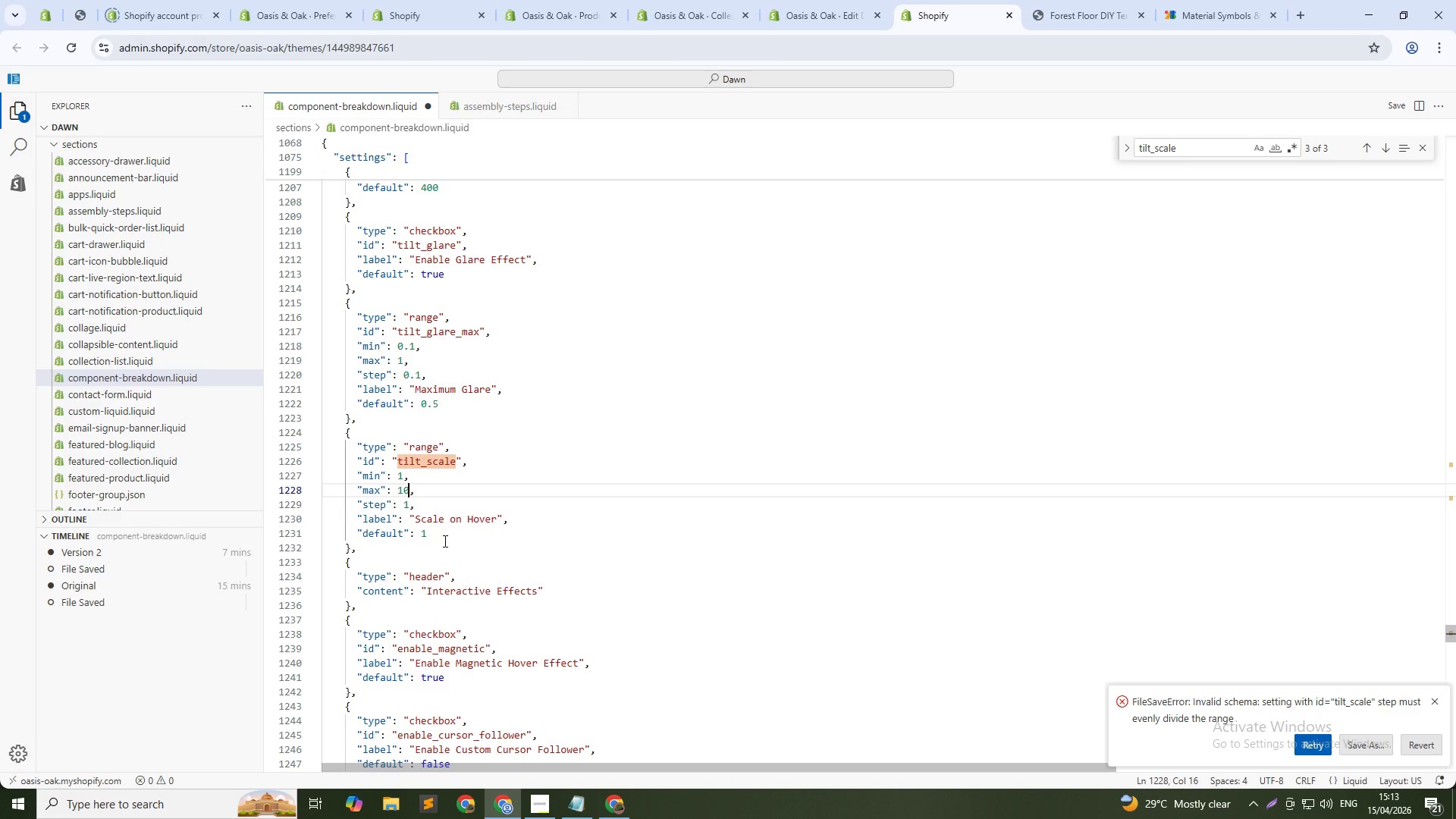 
key(Control+ControlLeft)
 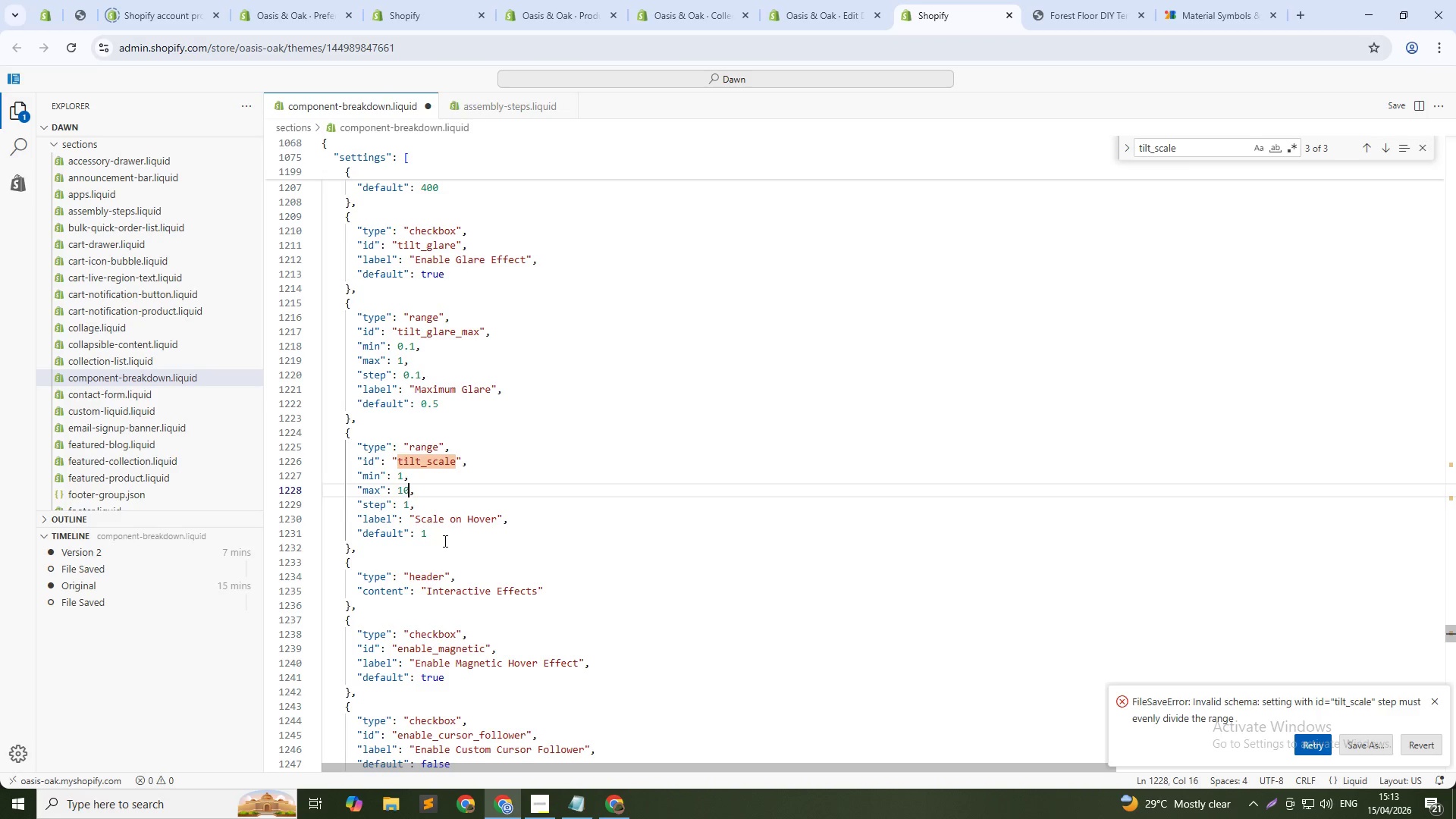 
key(Control+S)
 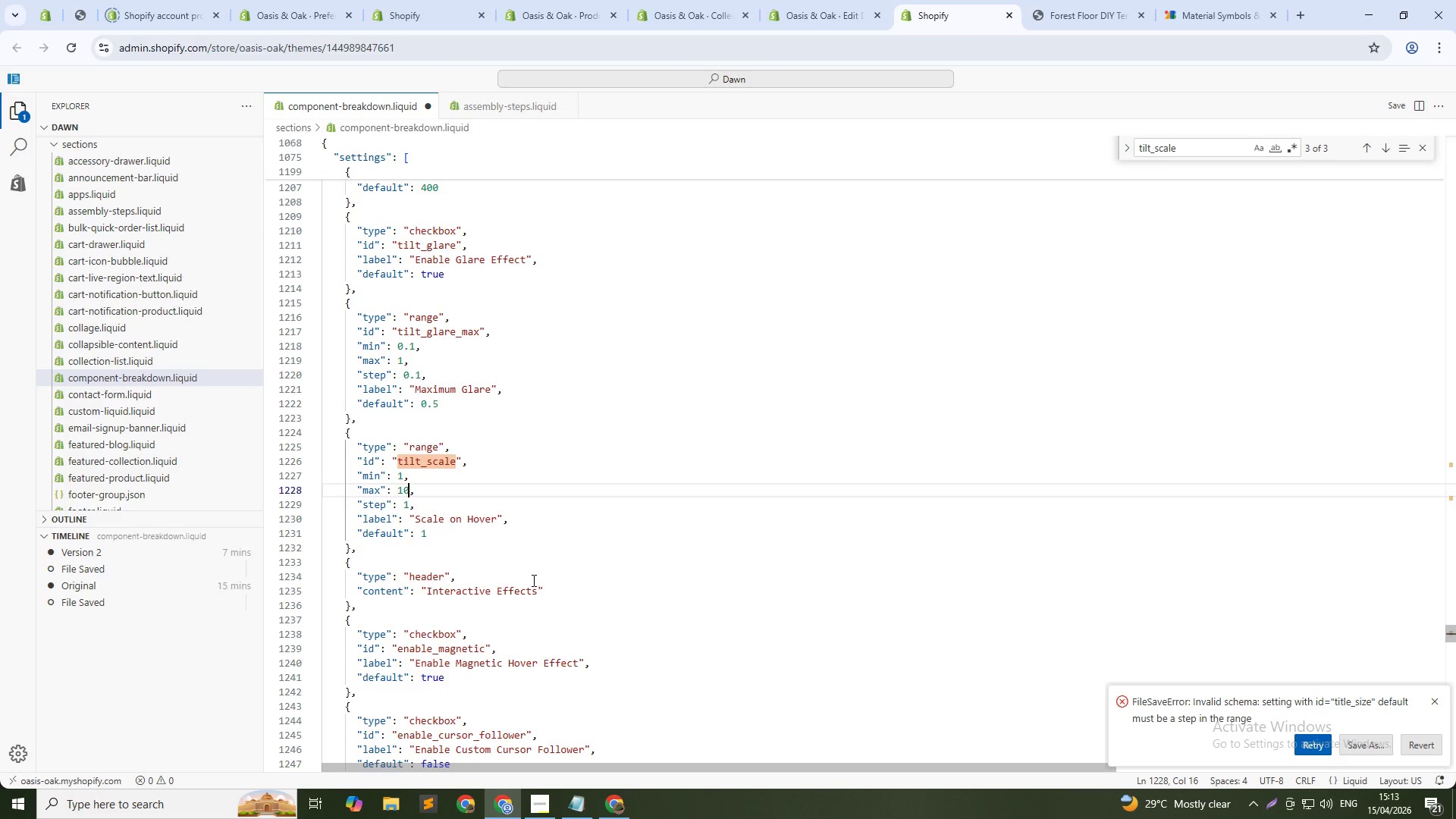 
wait(6.67)
 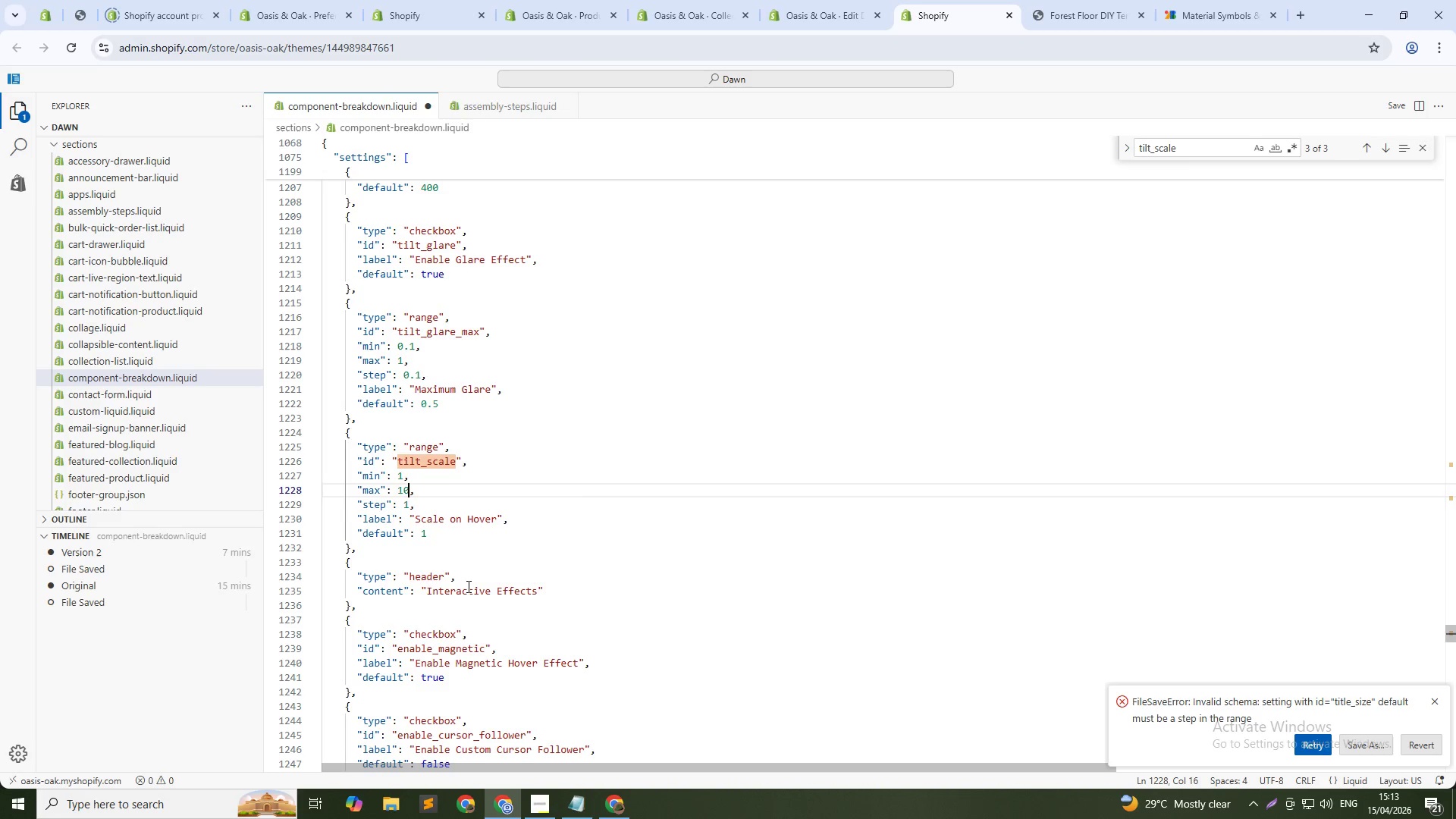 
scroll: coordinate [528, 441], scroll_direction: up, amount: 9.0
 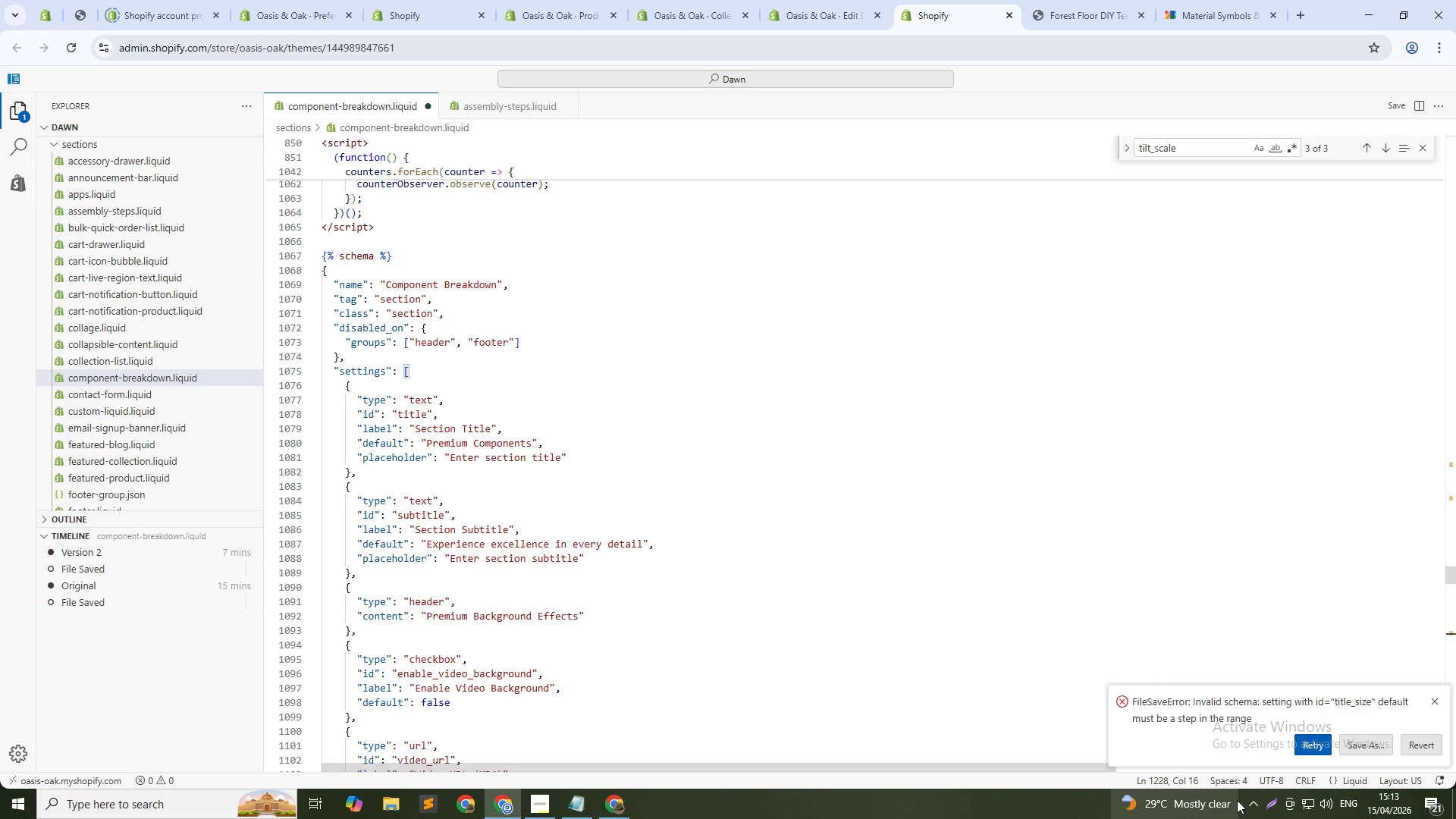 
left_click_drag(start_coordinate=[1337, 691], to_coordinate=[1346, 699])
 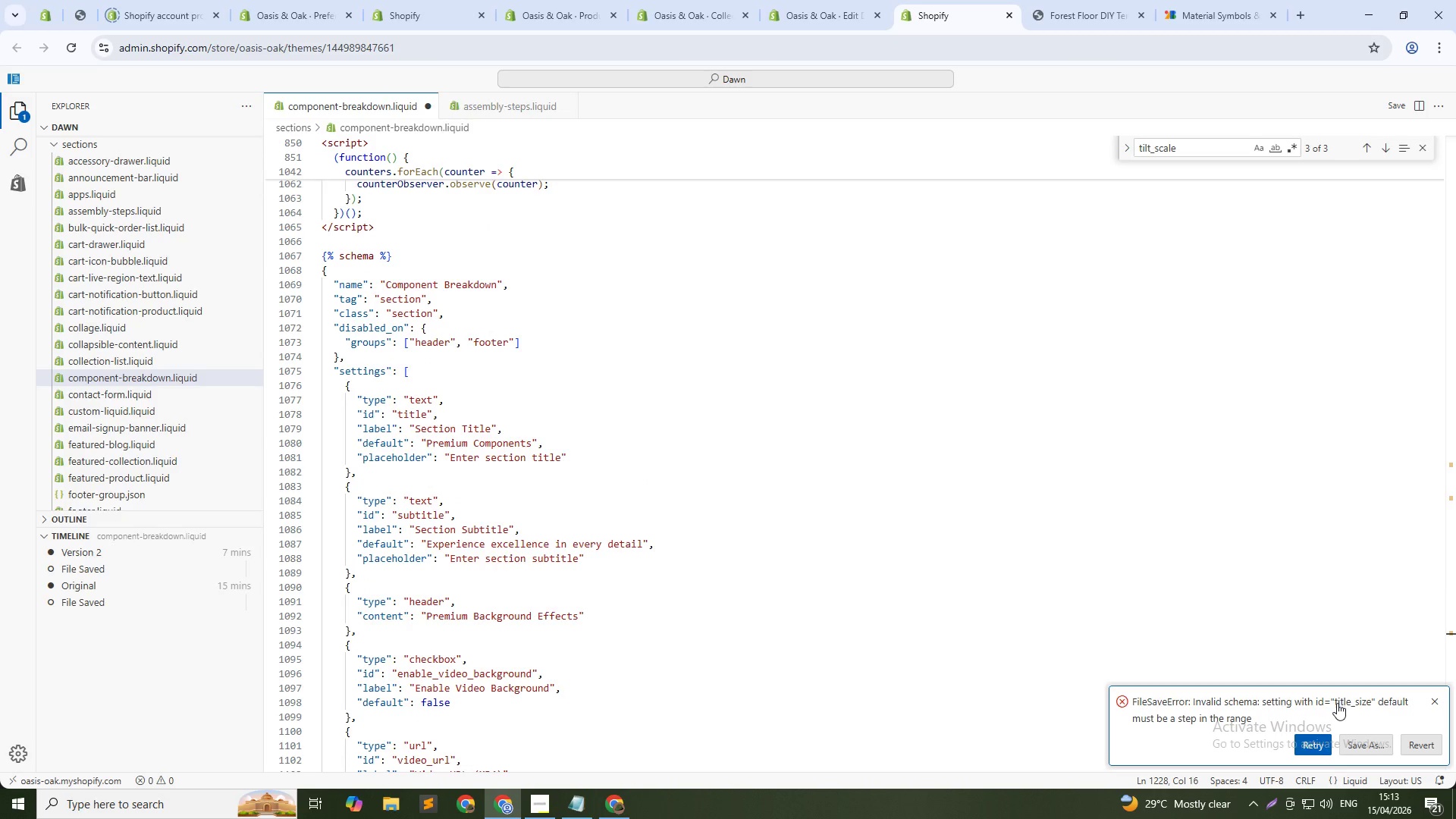 
left_click_drag(start_coordinate=[1337, 701], to_coordinate=[1356, 708])
 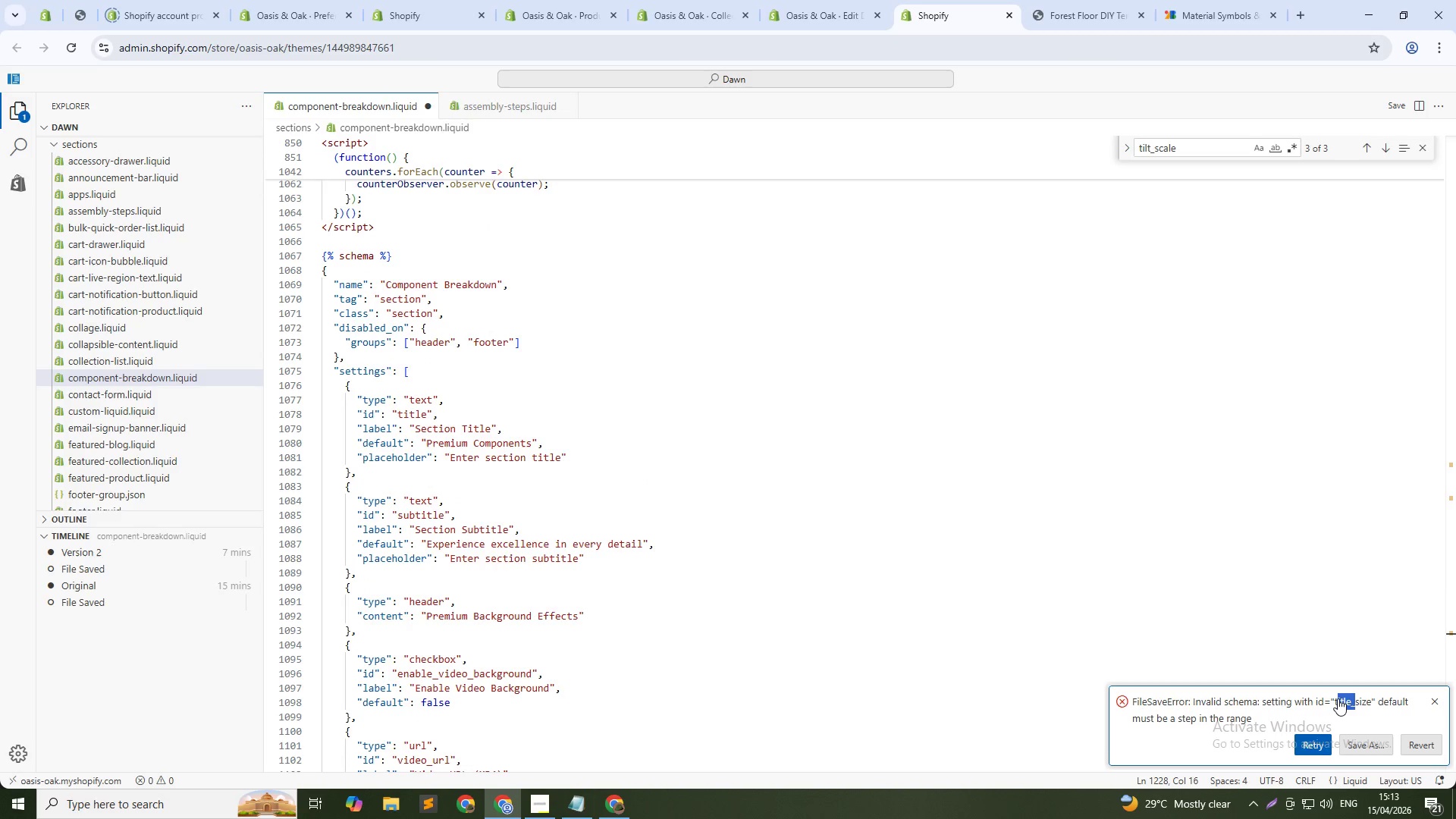 
left_click([1337, 698])
 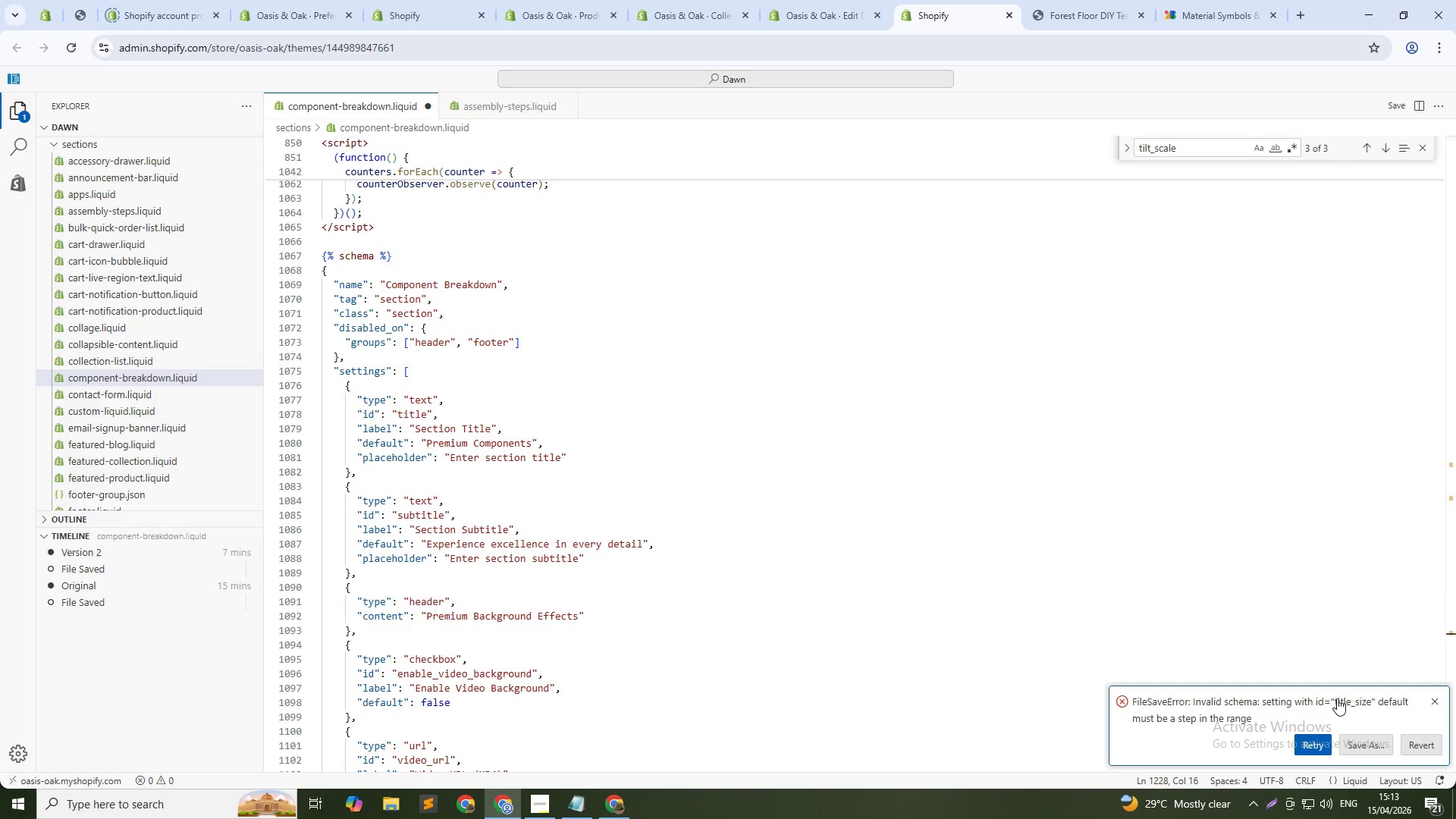 
left_click_drag(start_coordinate=[1337, 698], to_coordinate=[1354, 704])
 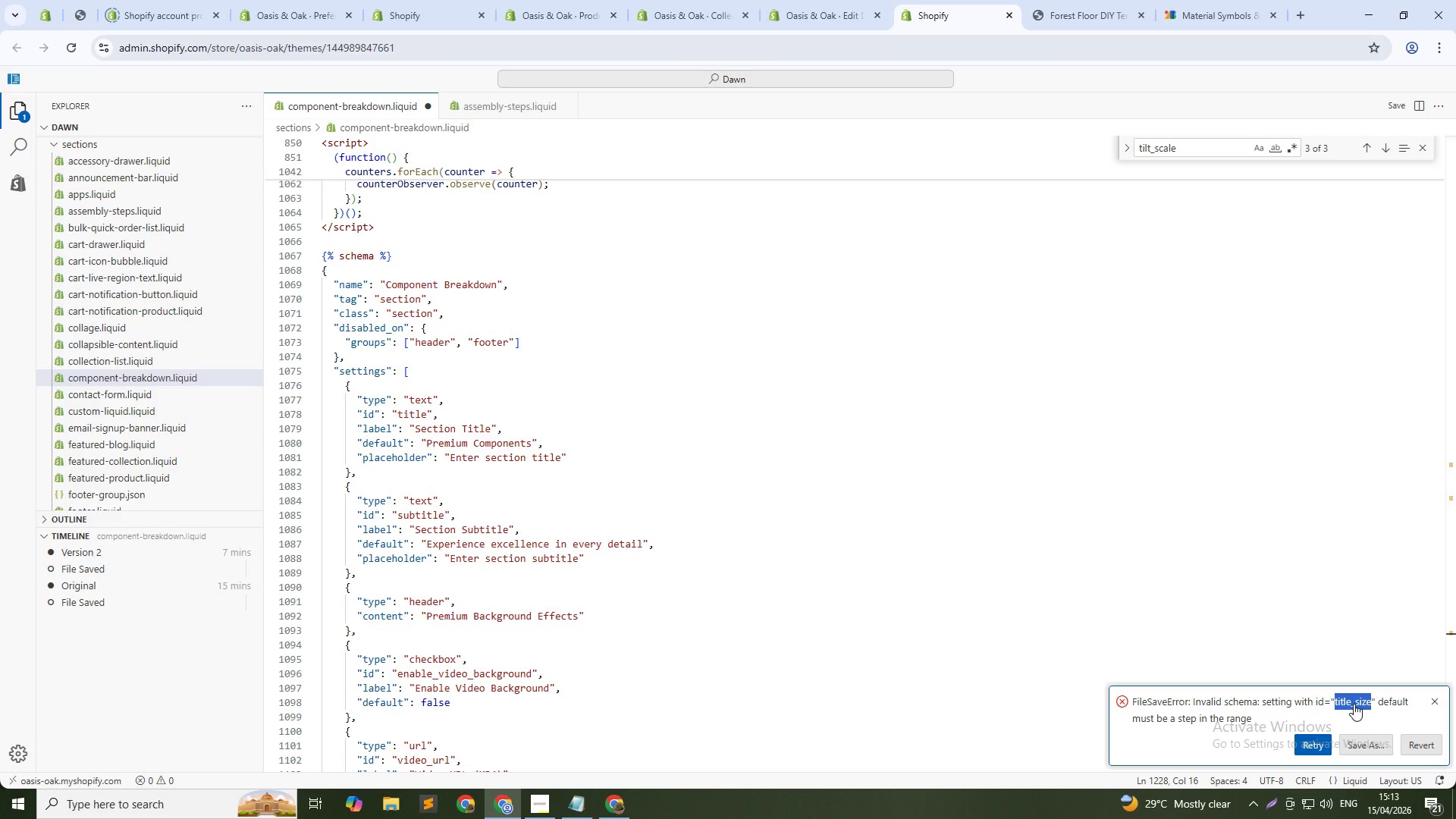 
key(Control+C)
 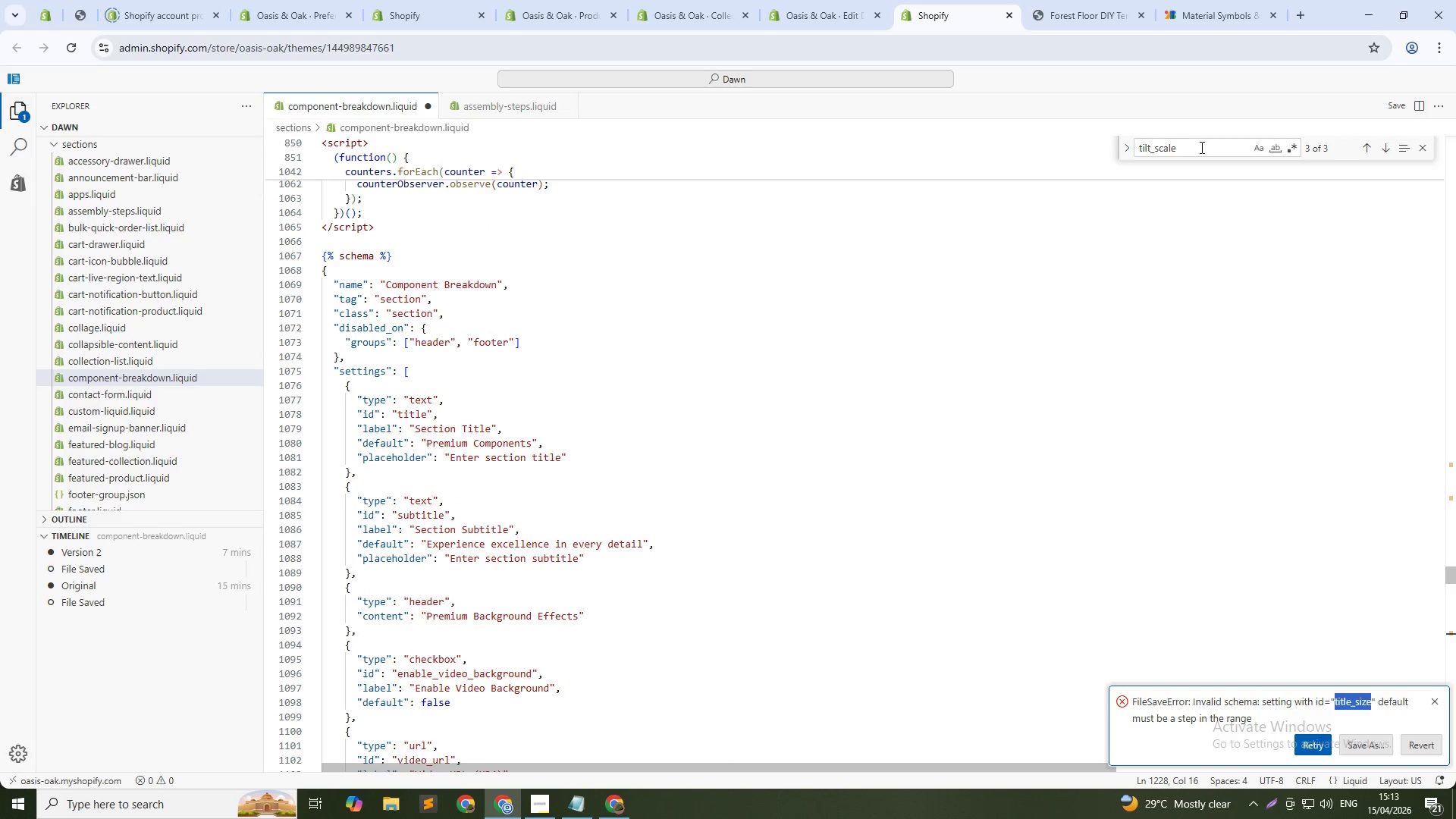 
double_click([1200, 147])
 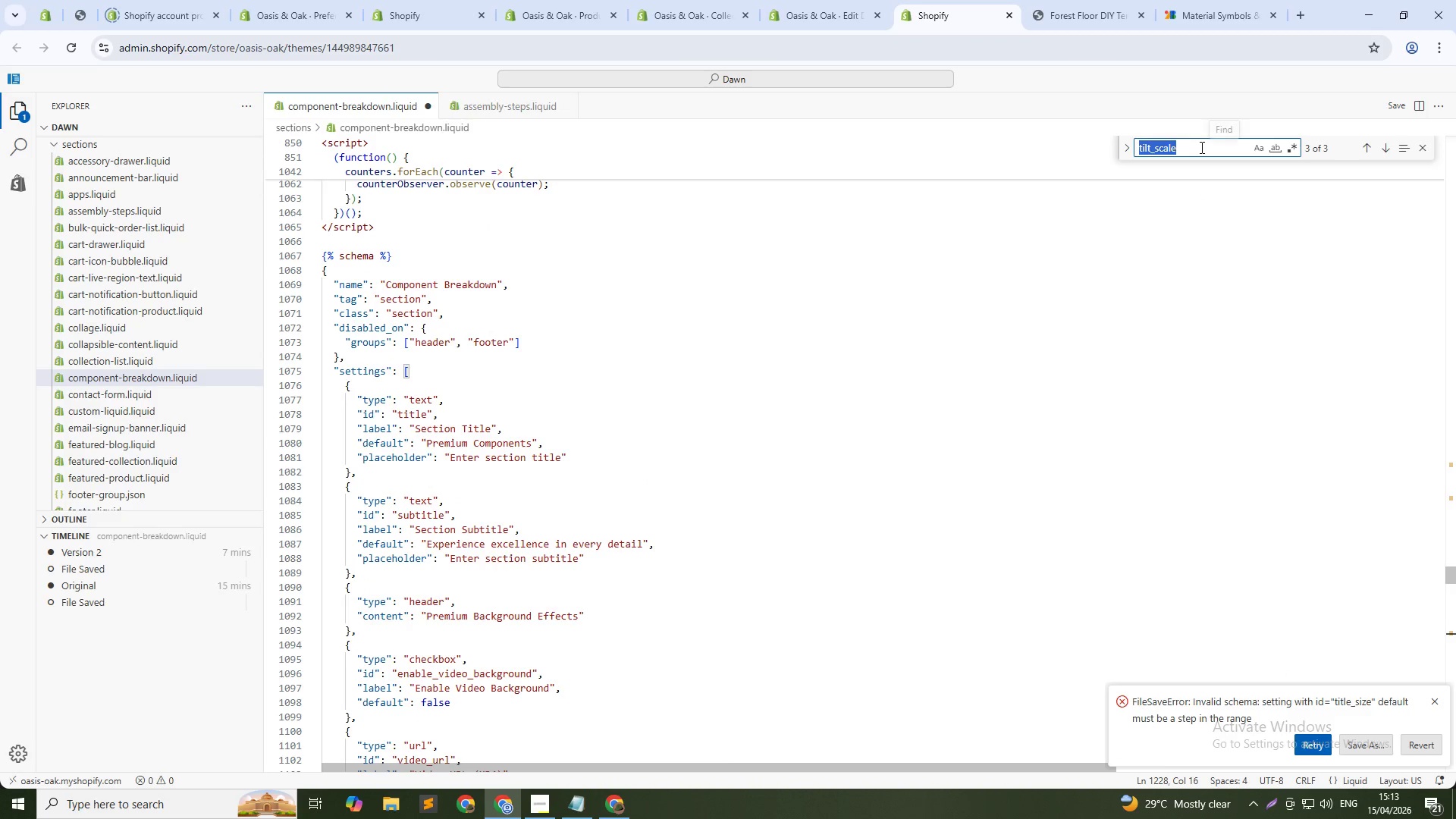 
triple_click([1200, 147])
 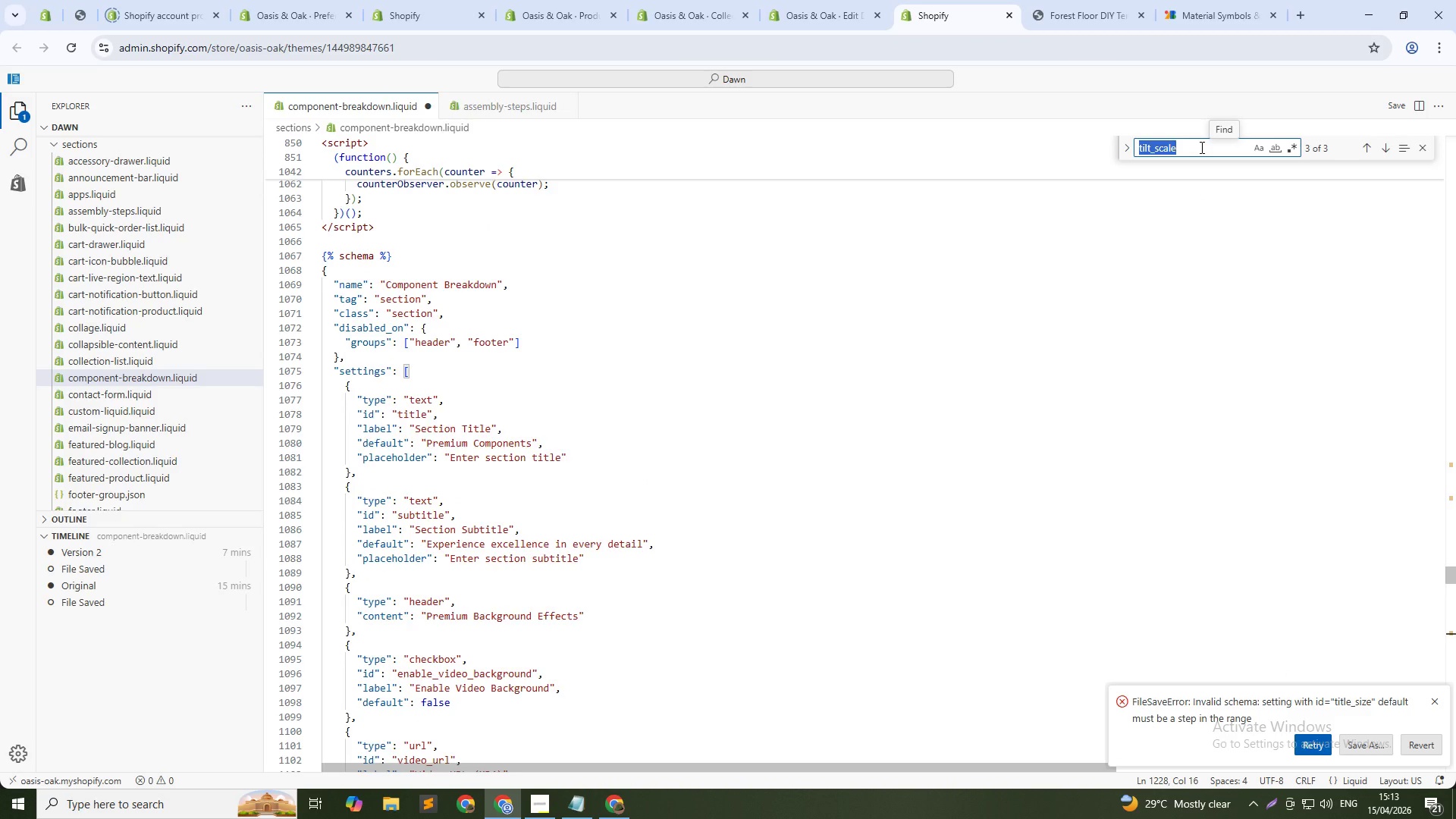 
key(Control+V)
 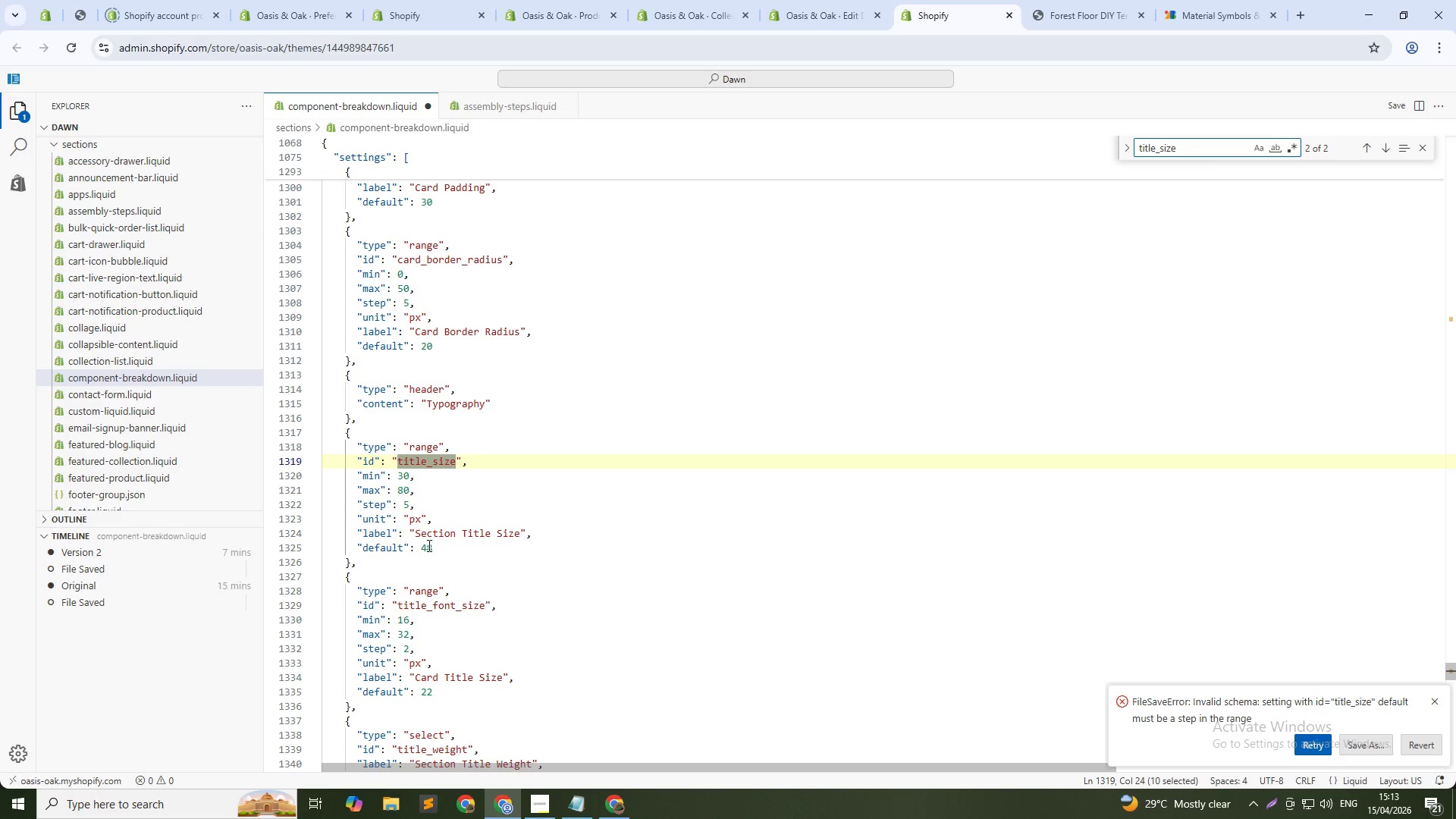 
wait(5.09)
 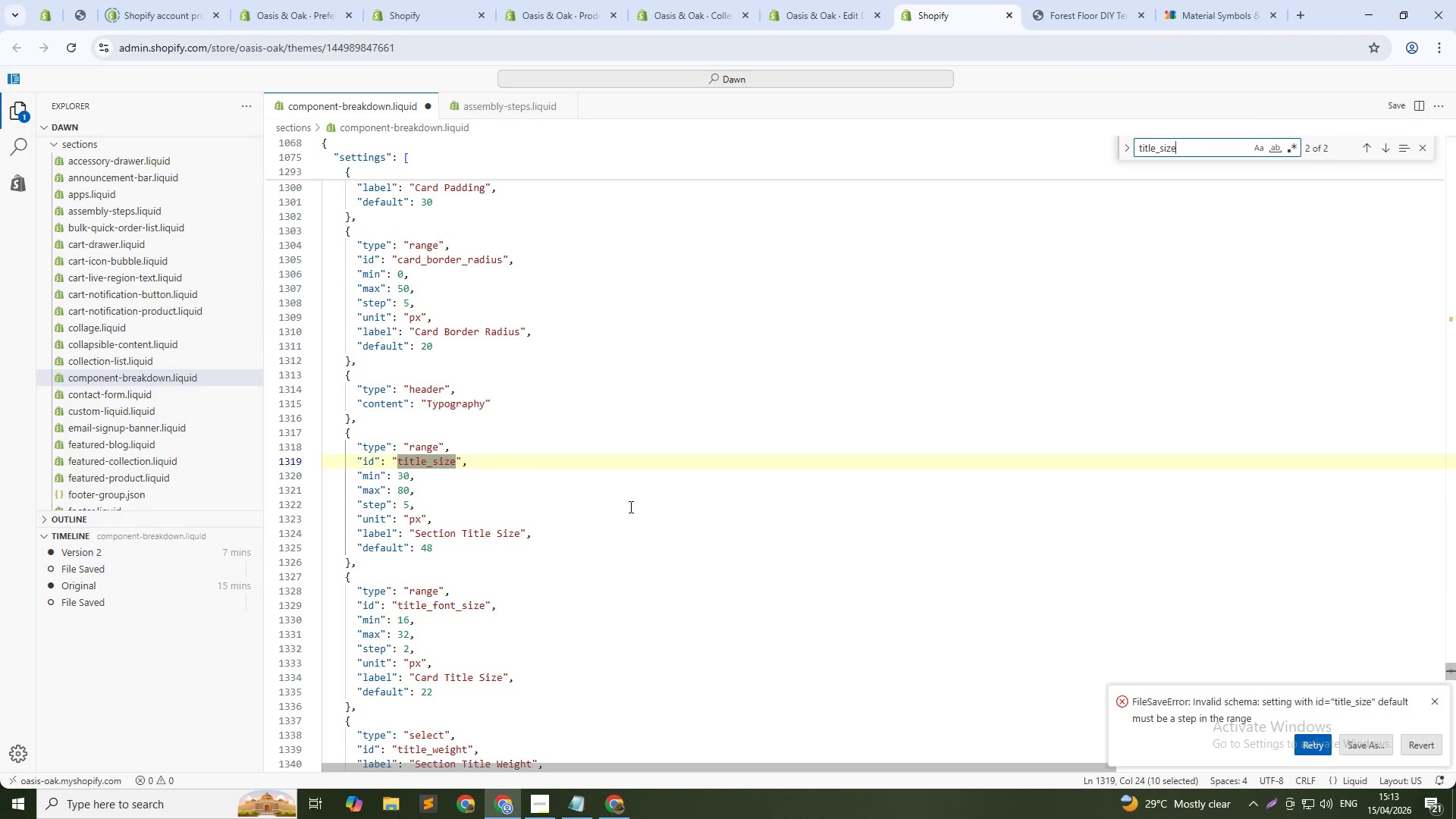 
left_click([436, 548])
 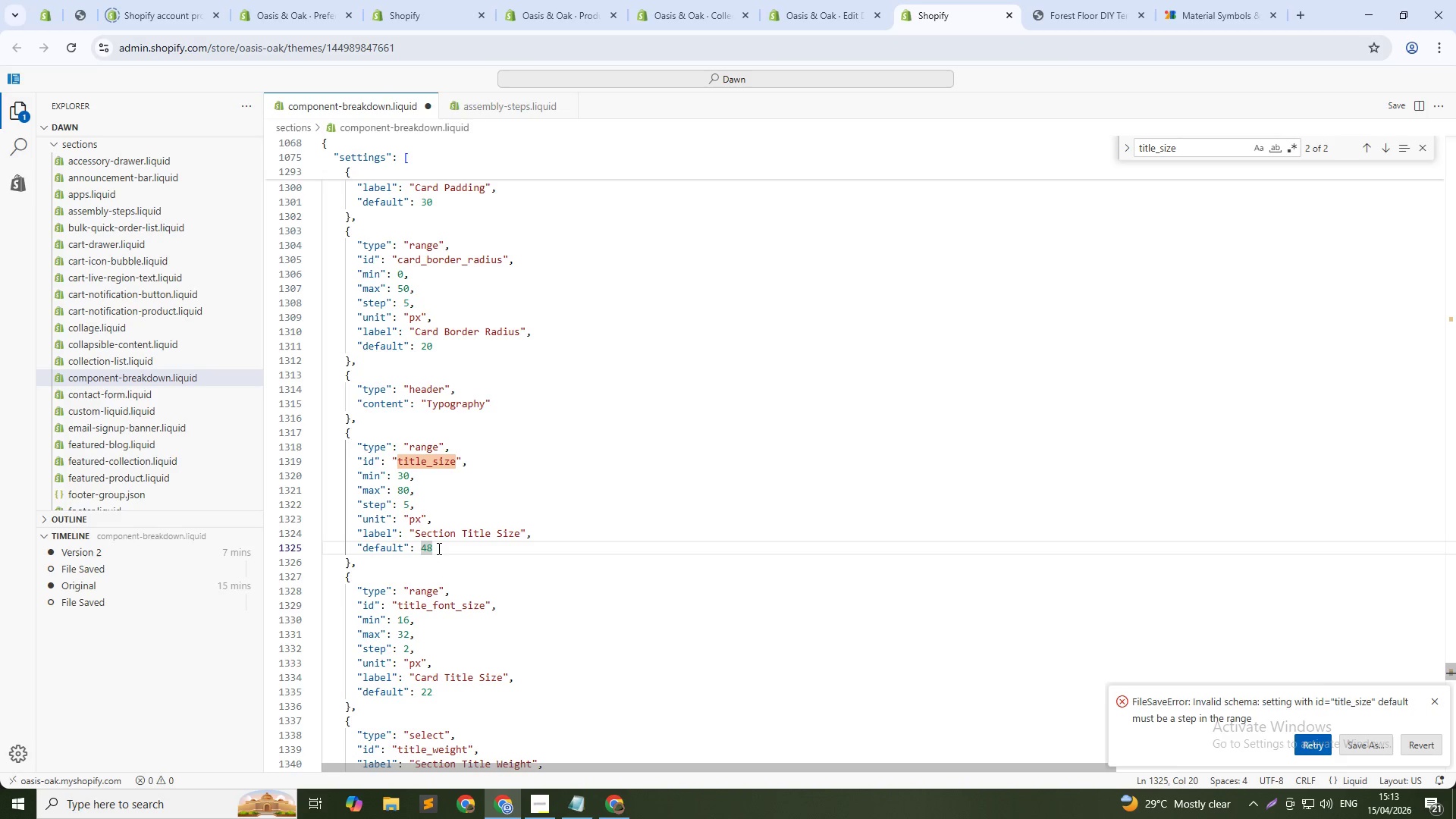 
key(Backspace)
 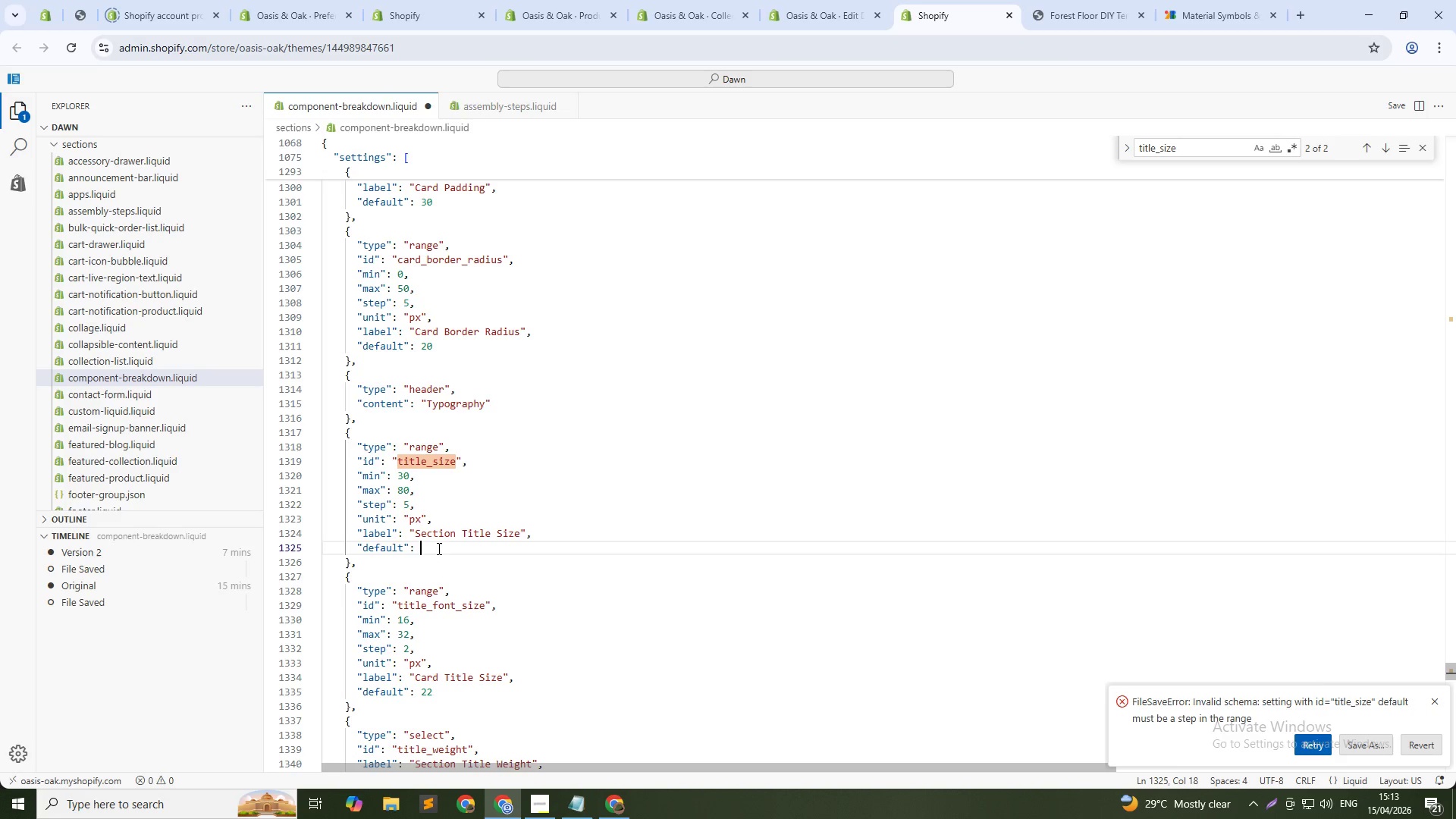 
key(Backspace)
 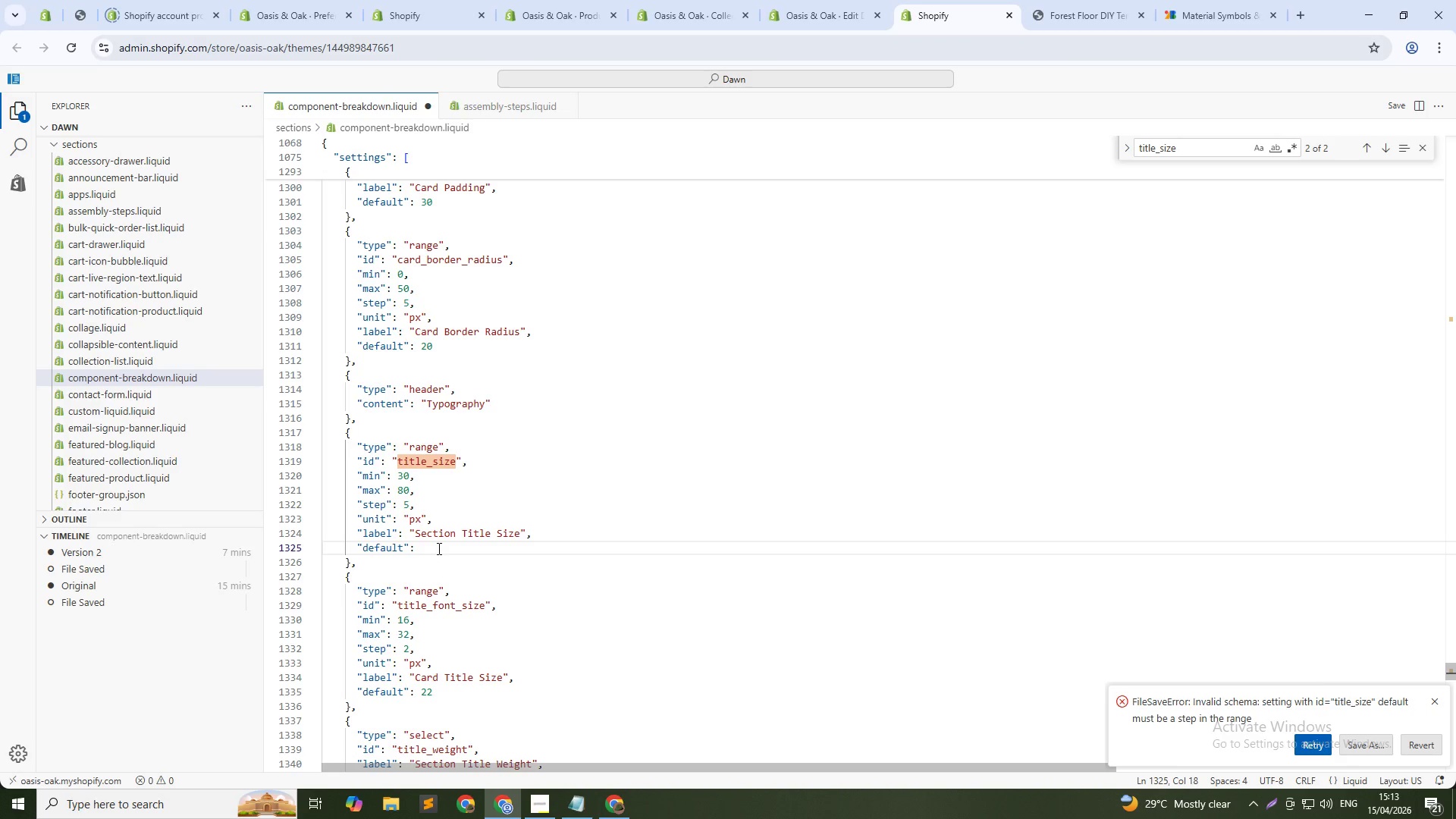 
key(Numpad3)
 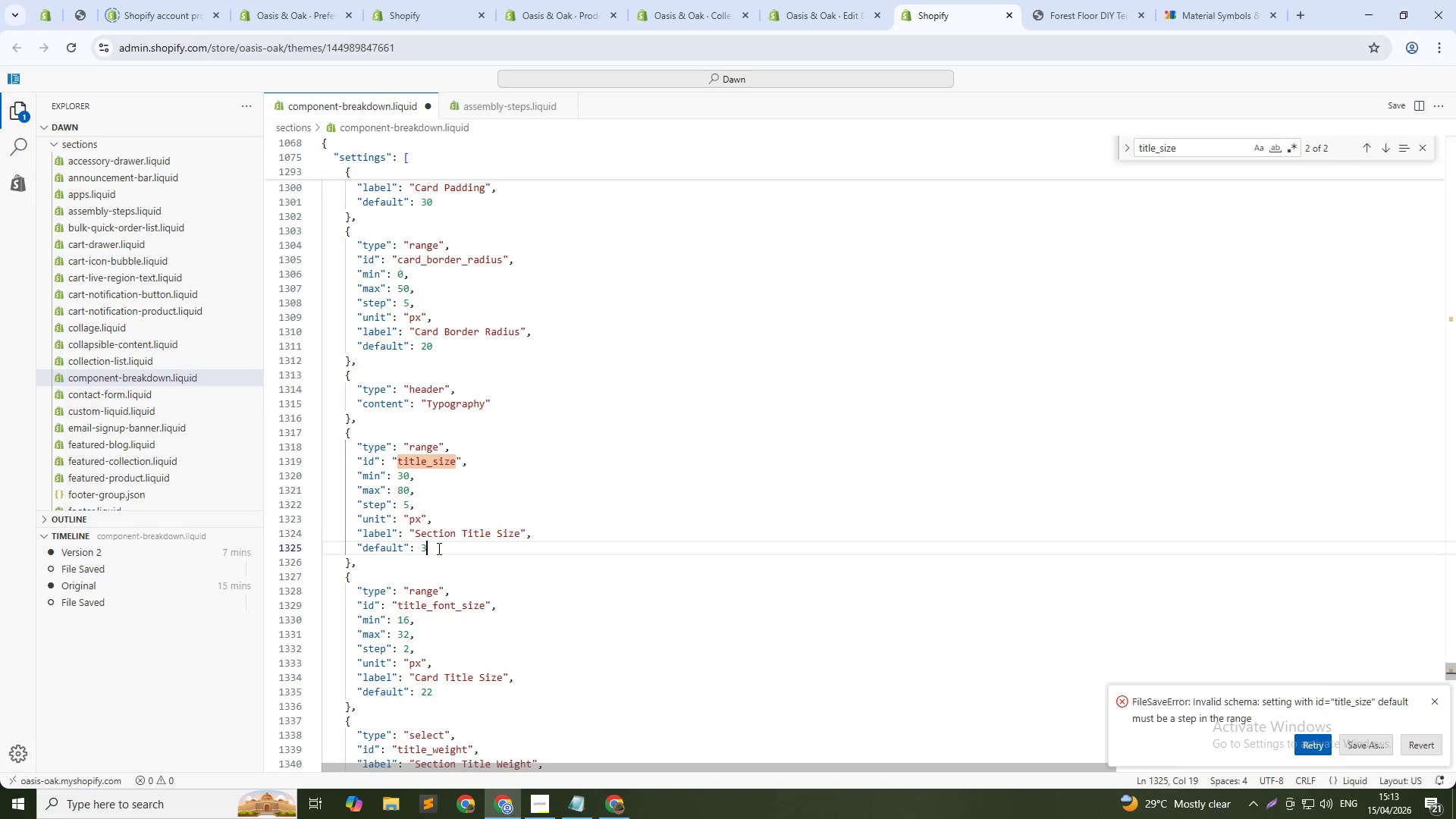 
key(Numpad0)
 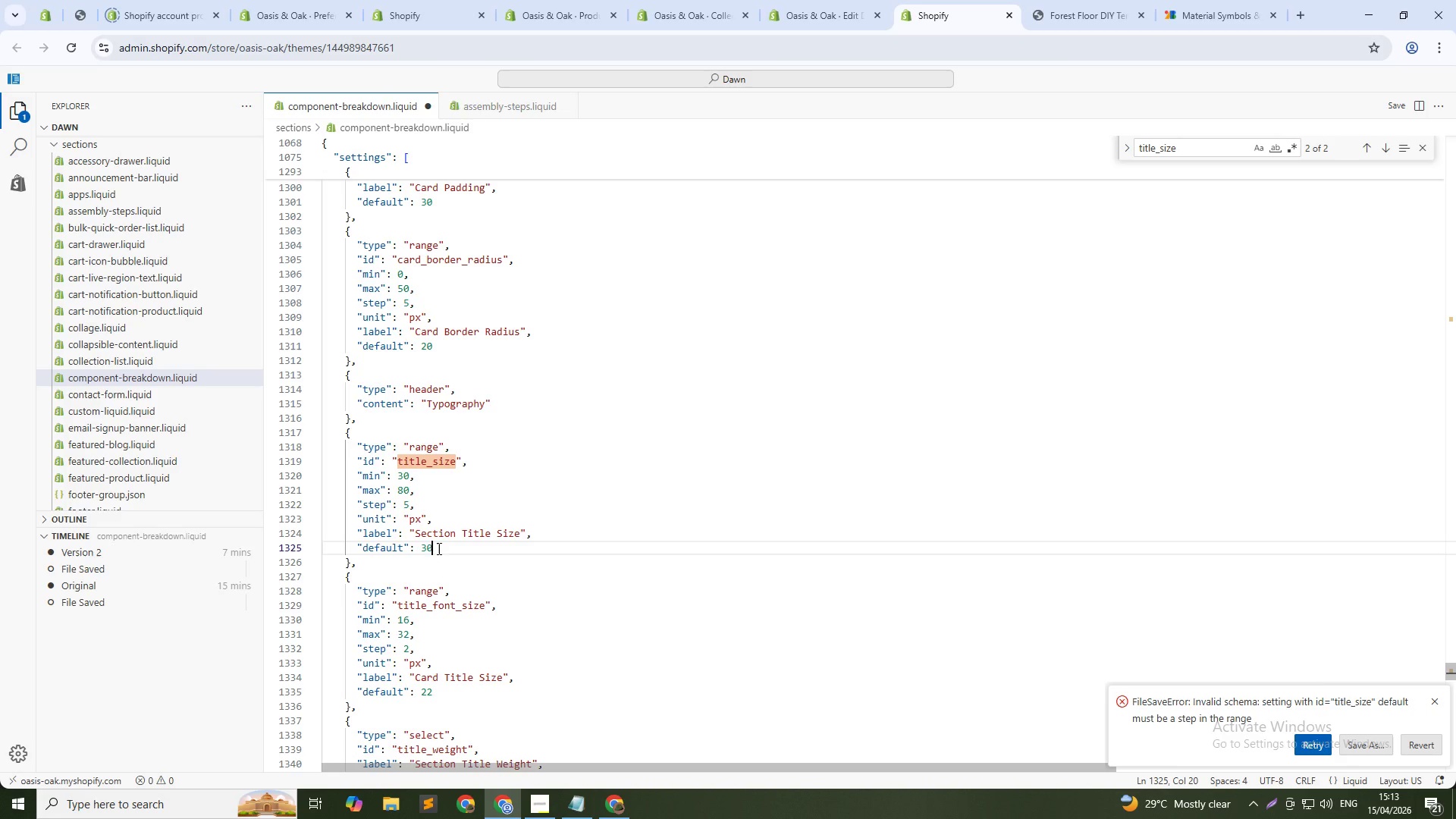 
key(Control+S)
 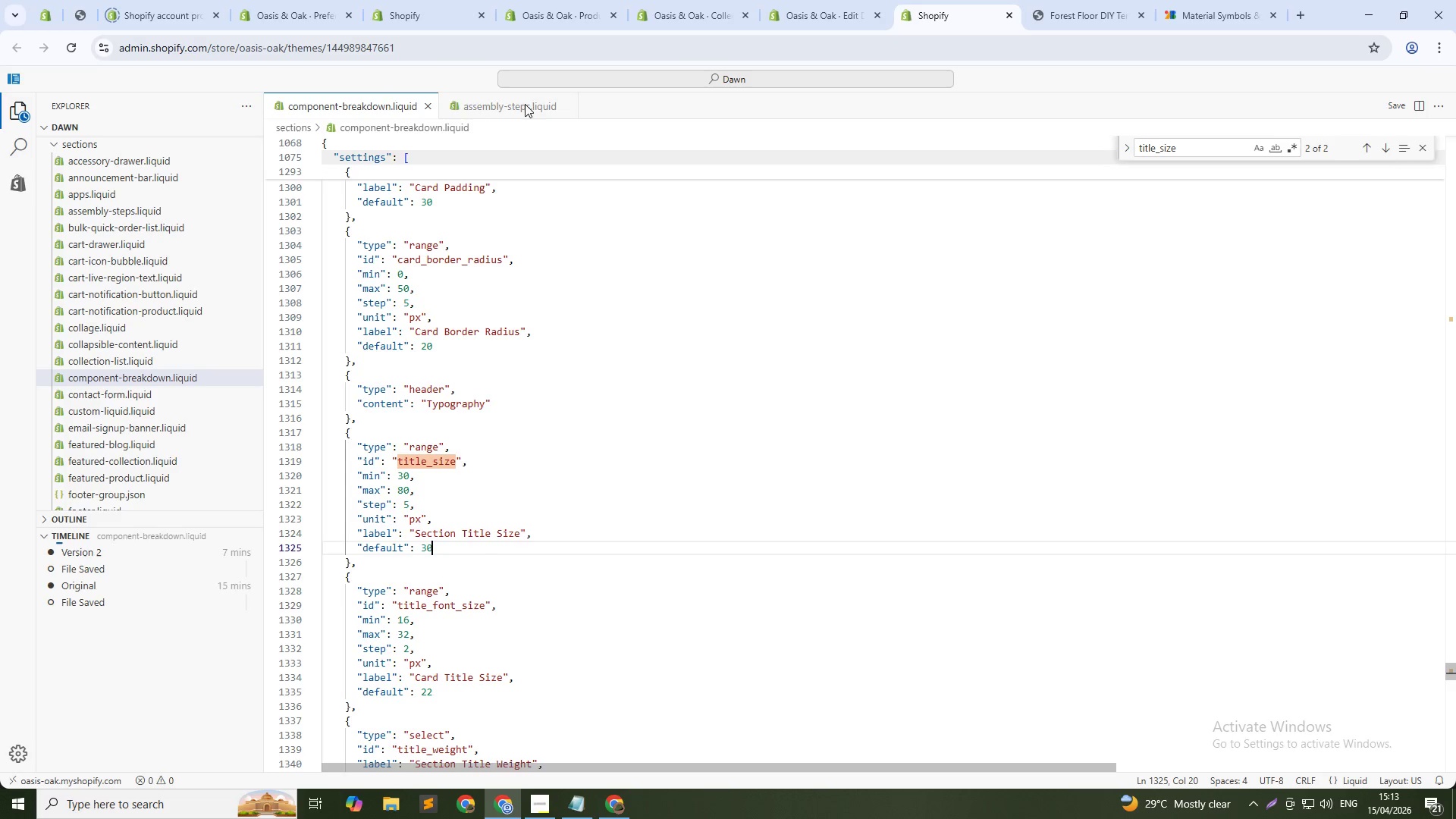 
left_click([1093, 0])
 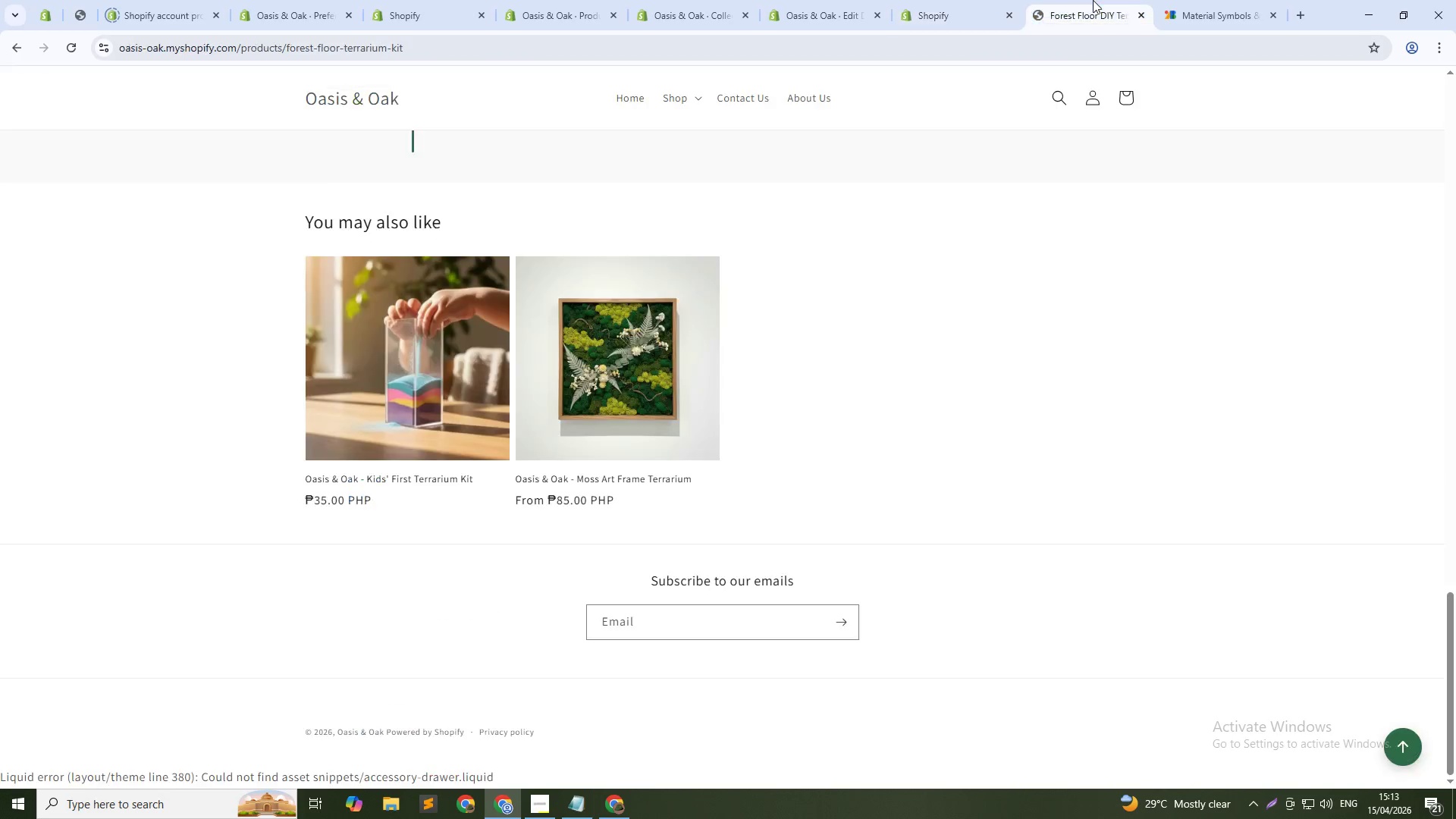 
key(Control+Shift+R)
 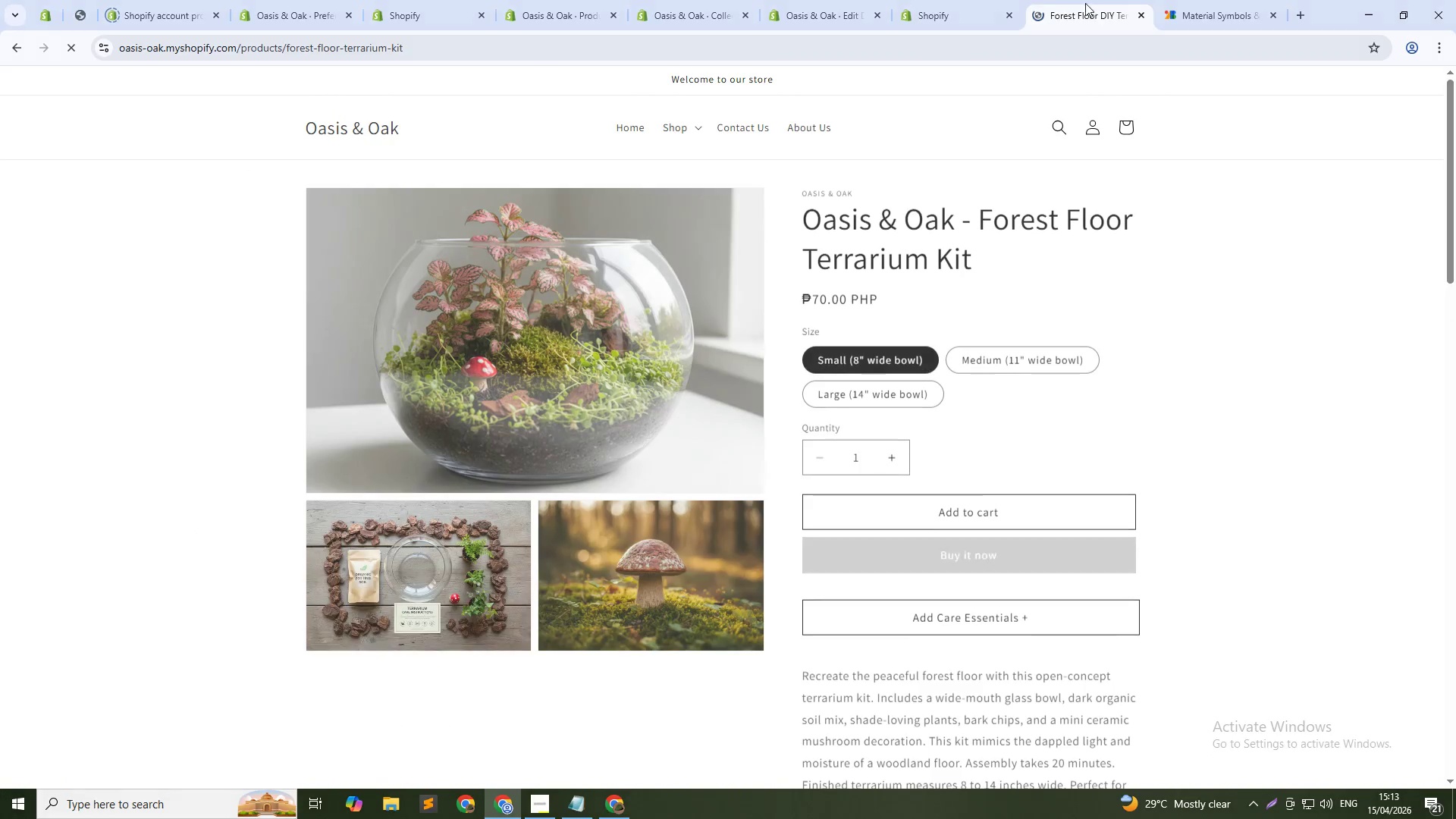 
scroll: coordinate [923, 384], scroll_direction: down, amount: 12.0
 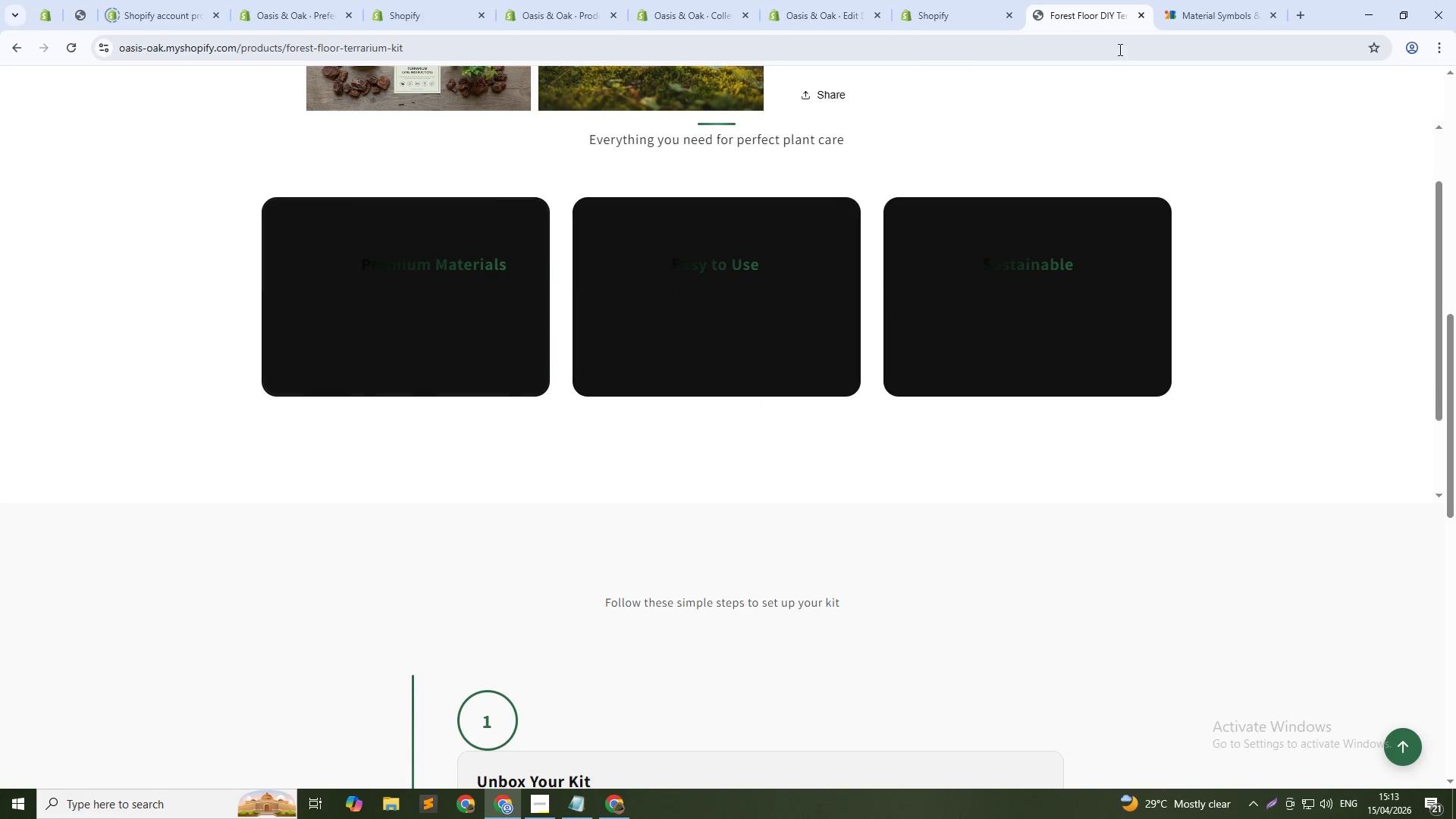 
left_click([932, 2])
 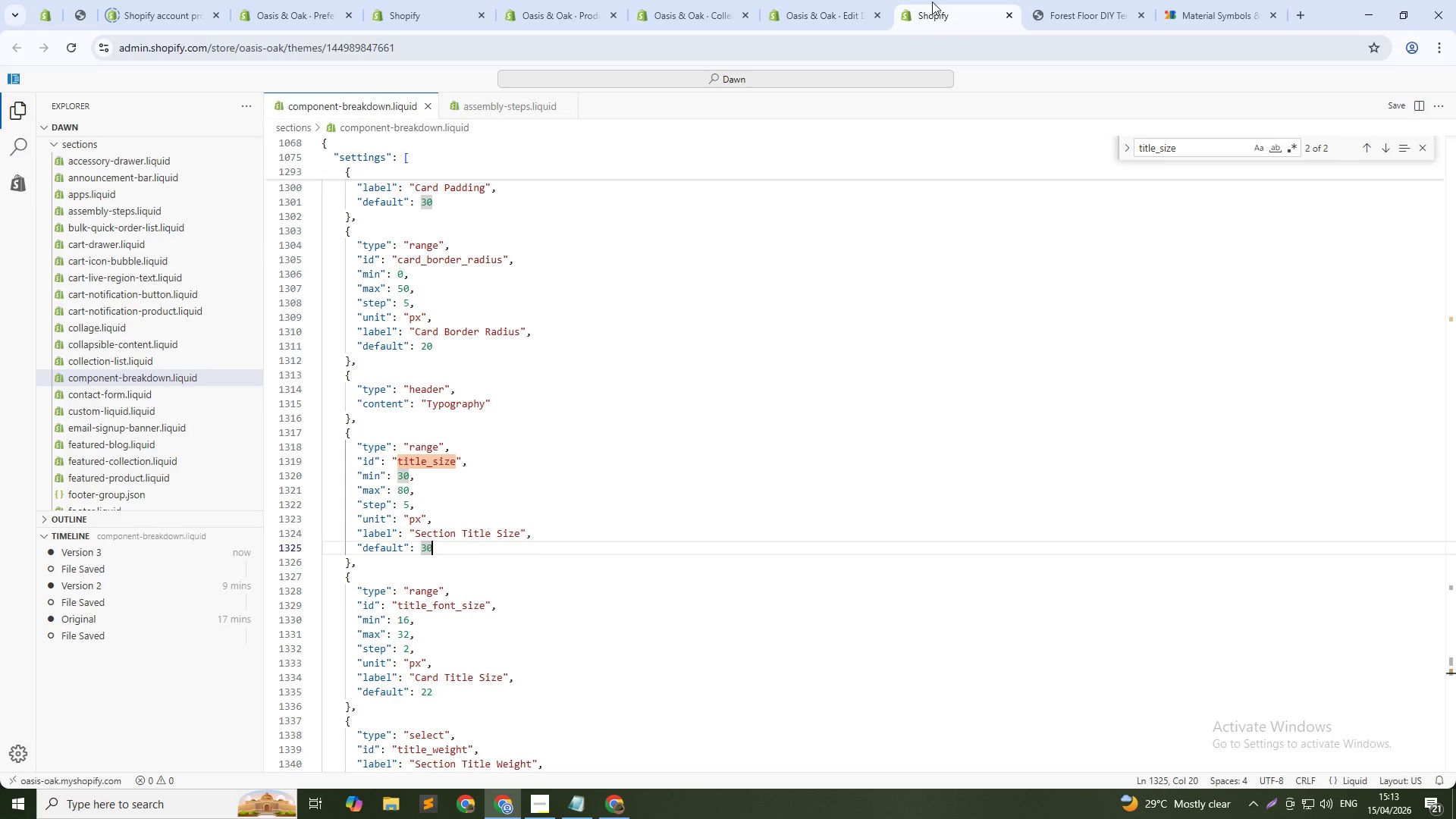 
key(Control+Z)
 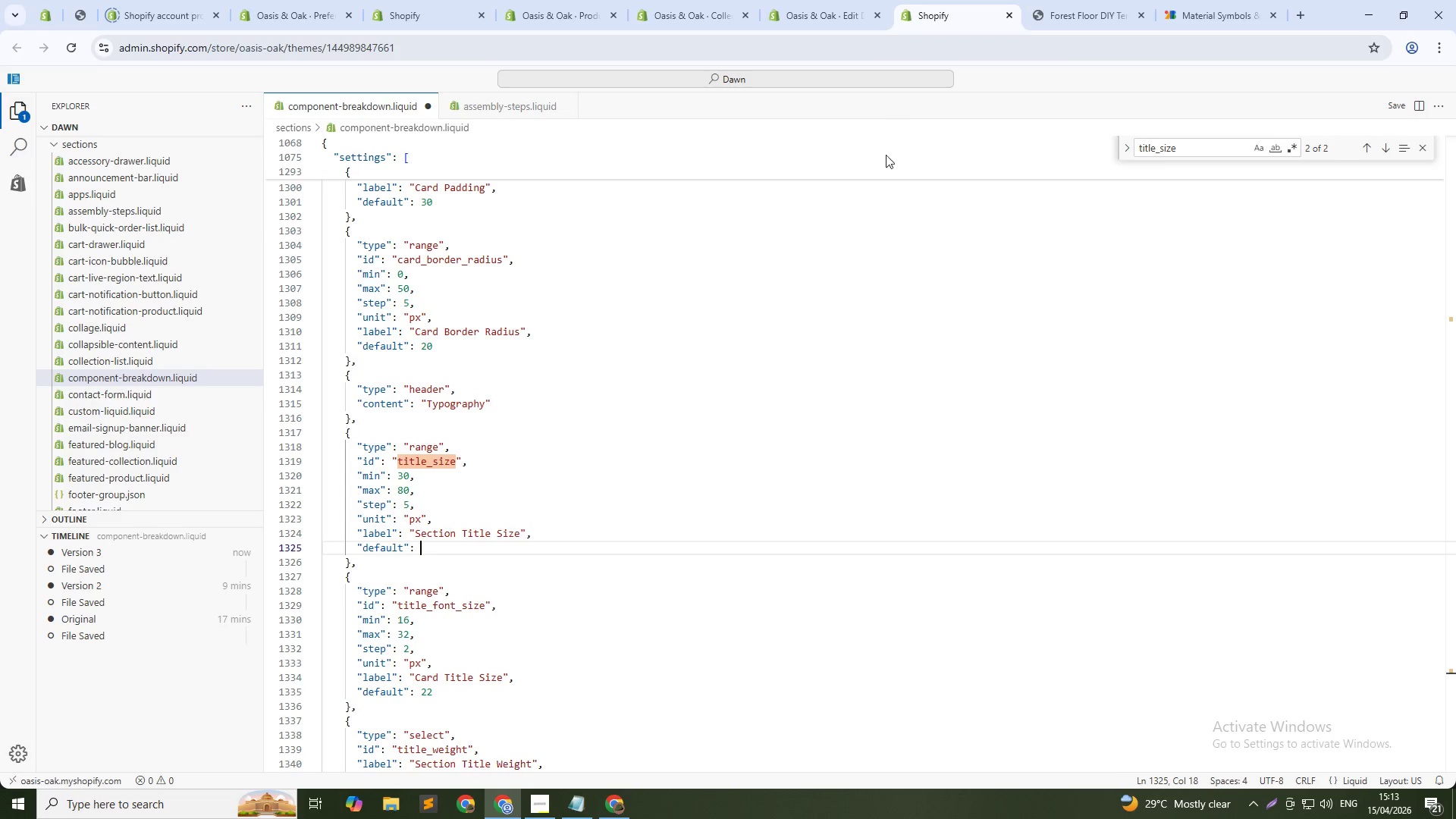 
key(Control+Z)
 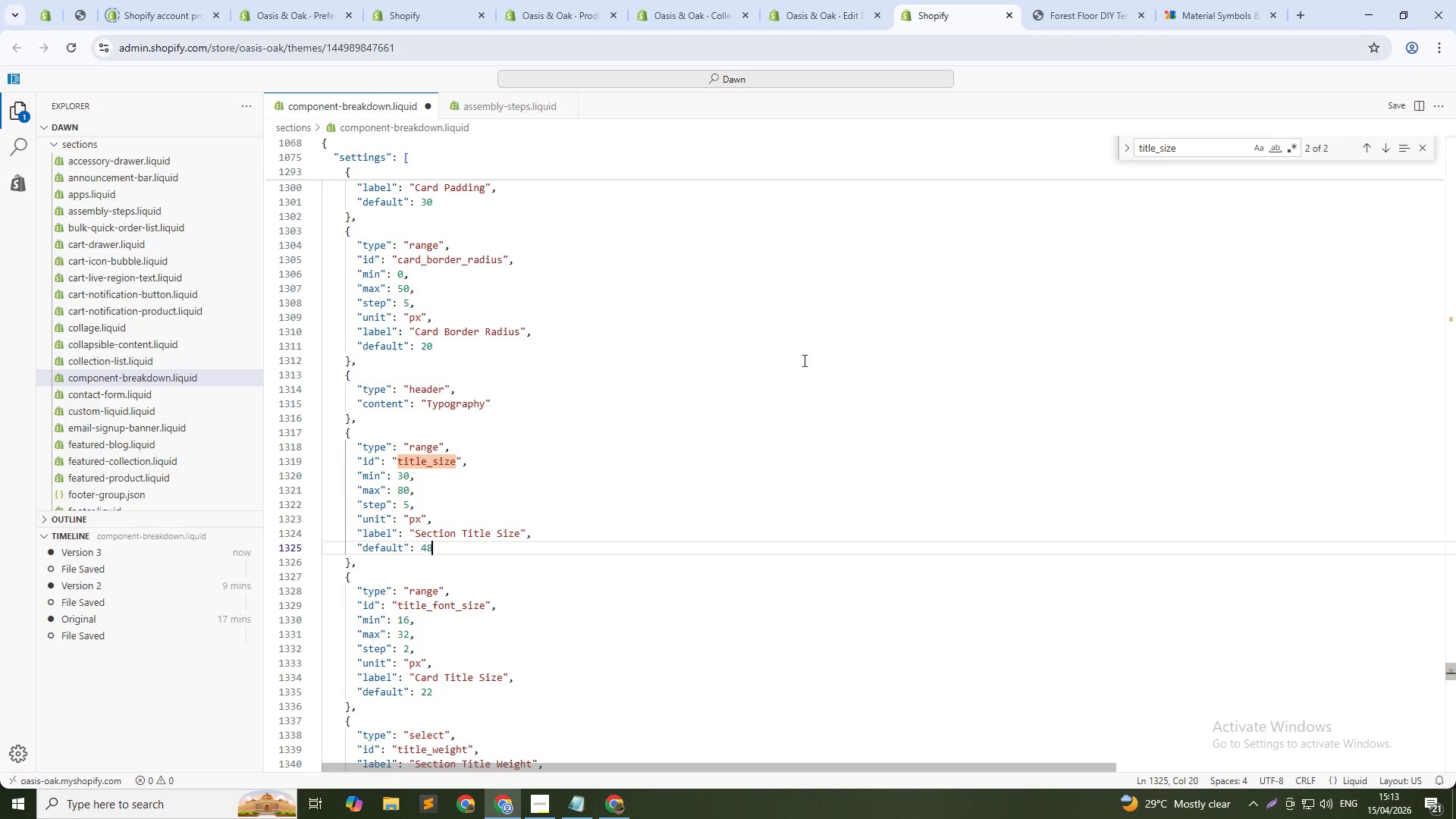 
key(Control+Z)
 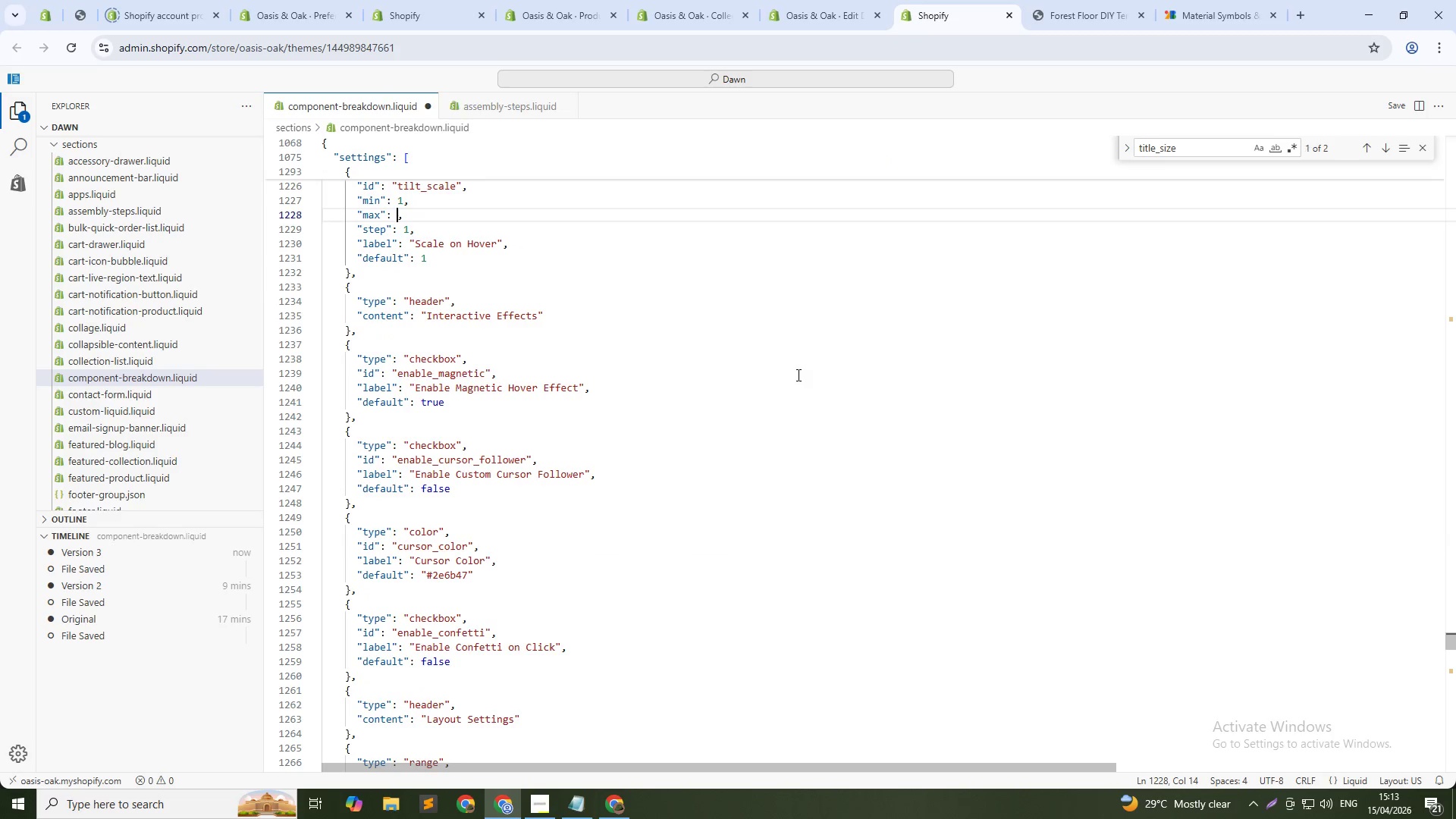 
key(Control+Z)
 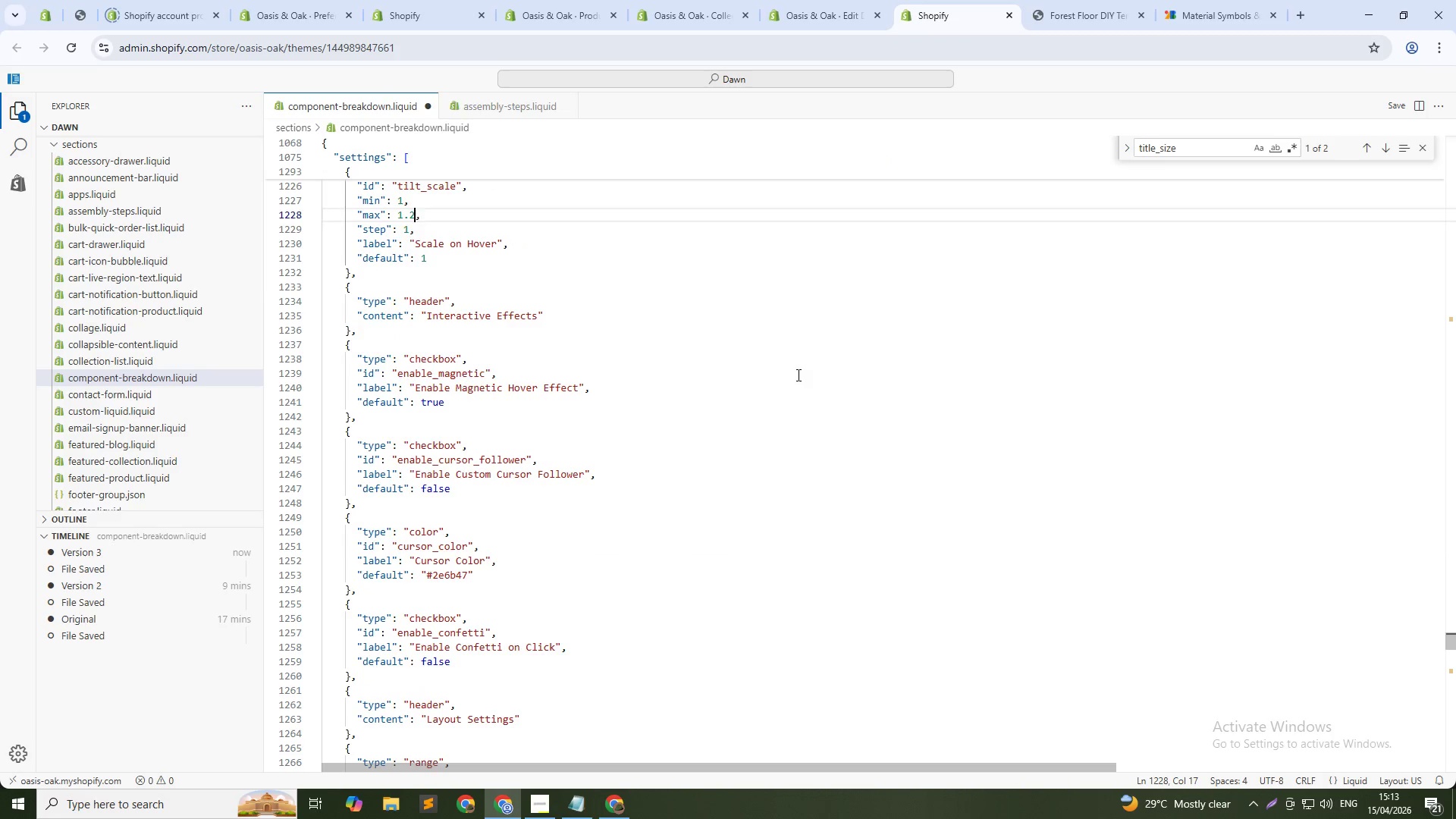 
key(Control+Z)
 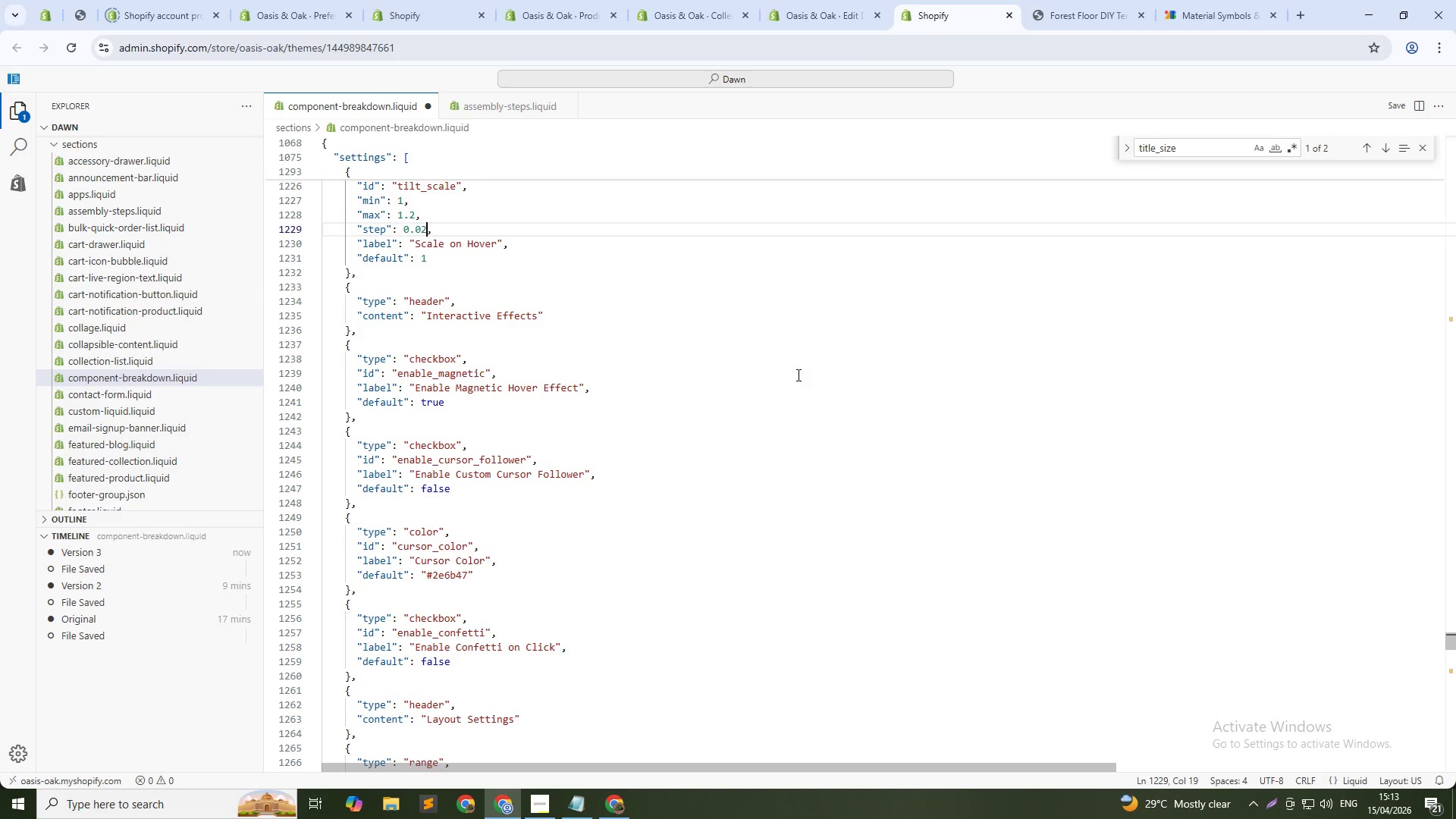 
key(Control+Z)
 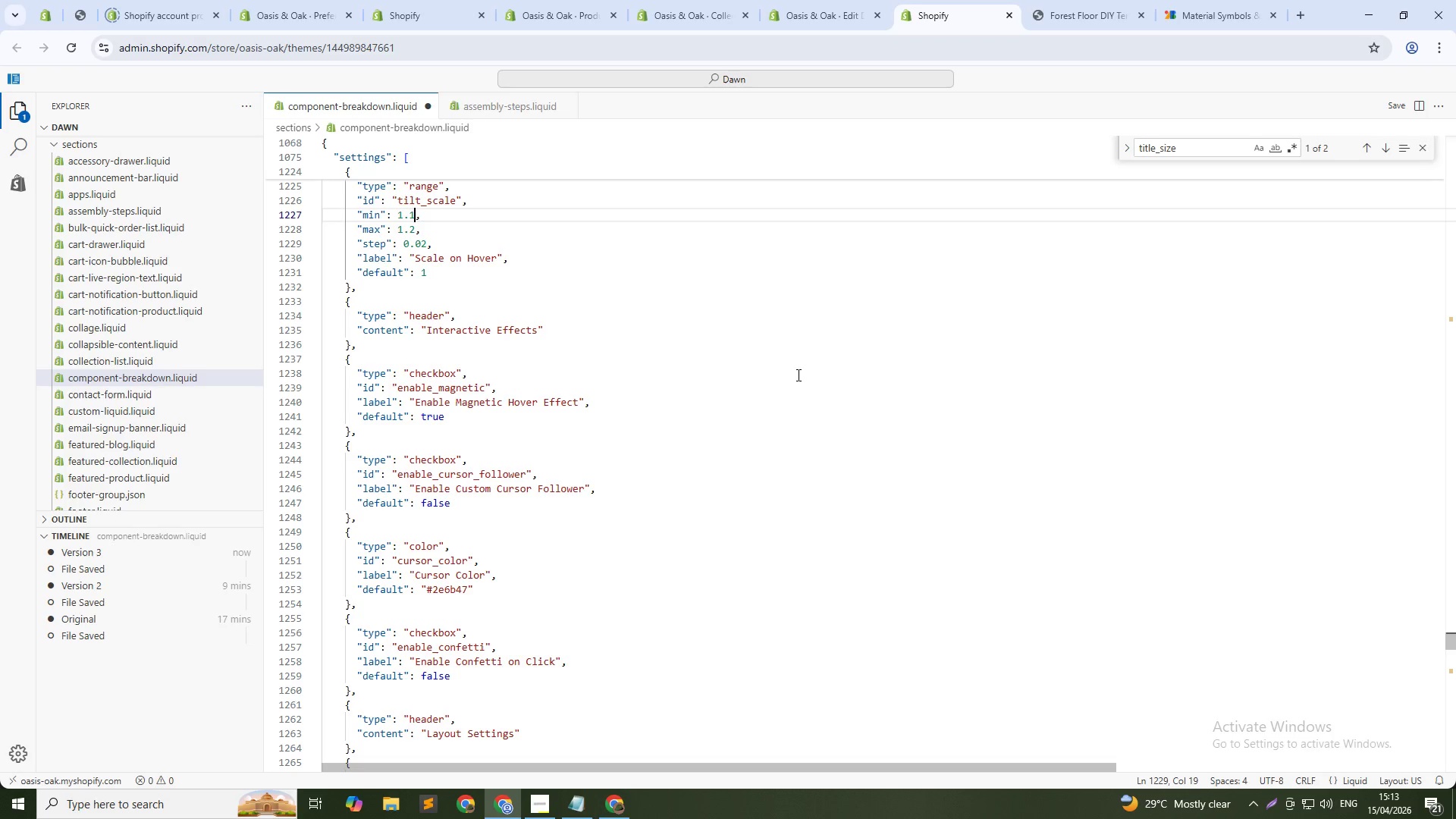 
key(Control+Z)
 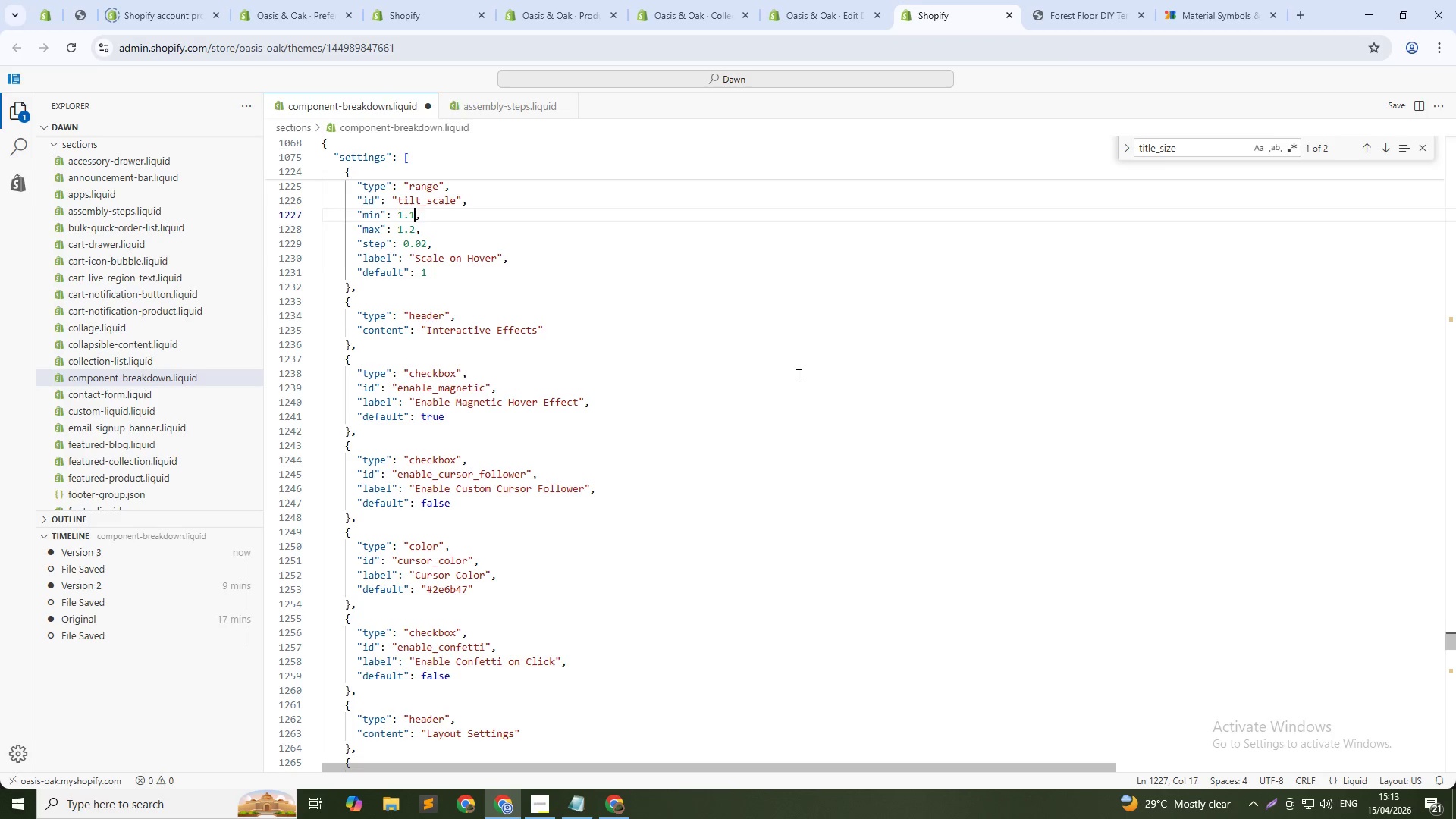 
key(Control+Z)
 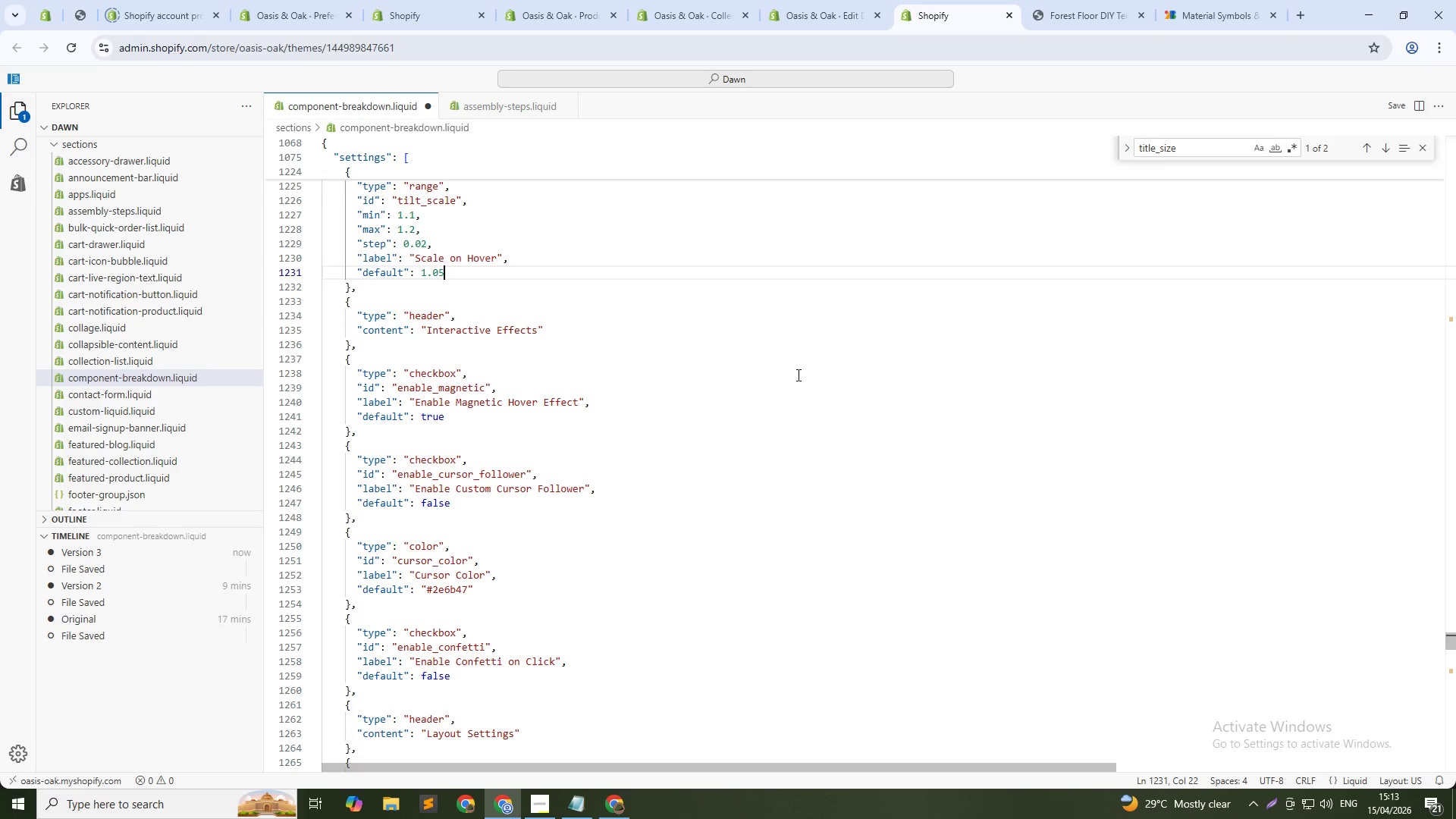 
key(Control+Z)
 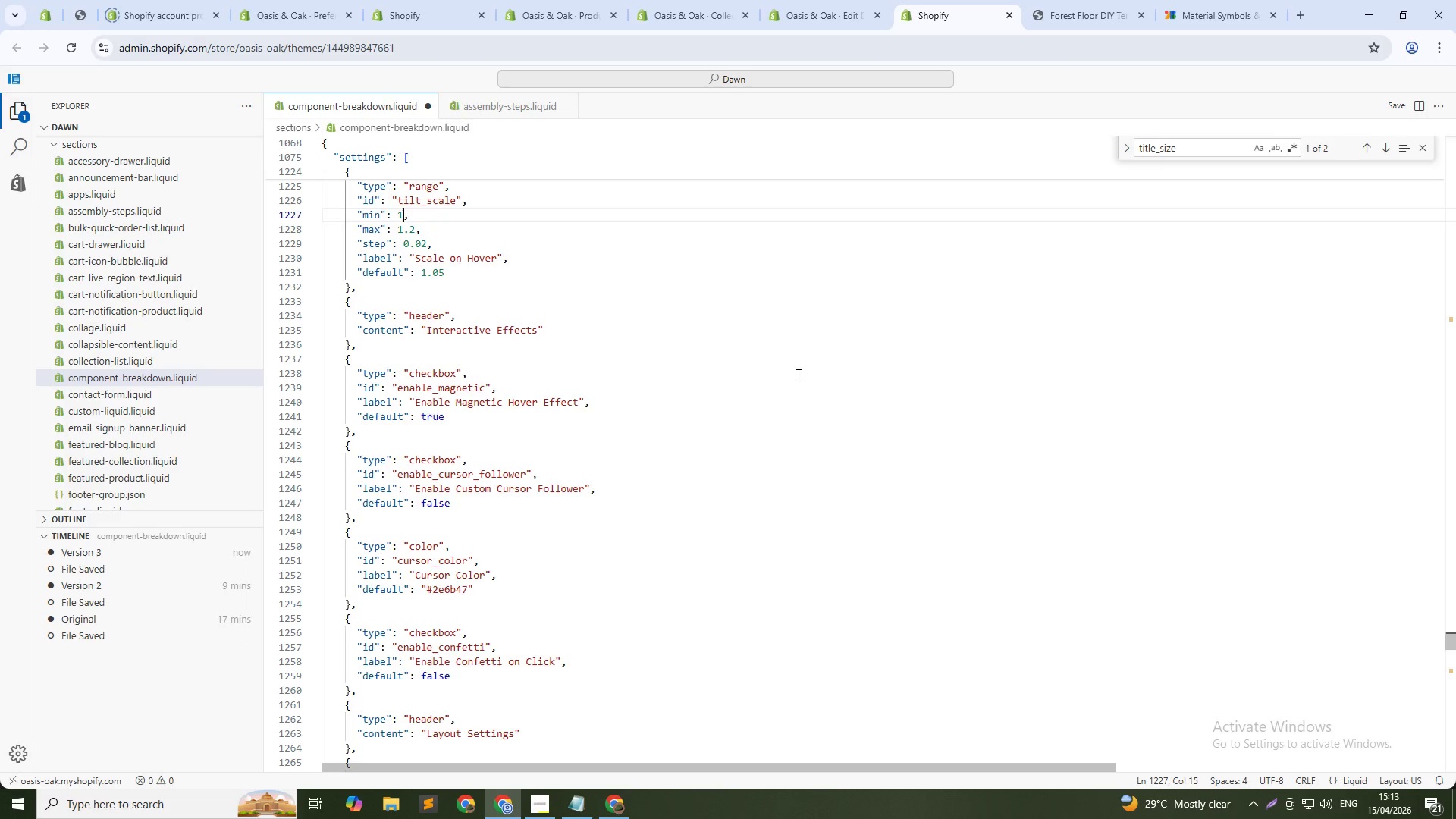 
key(Control+Z)
 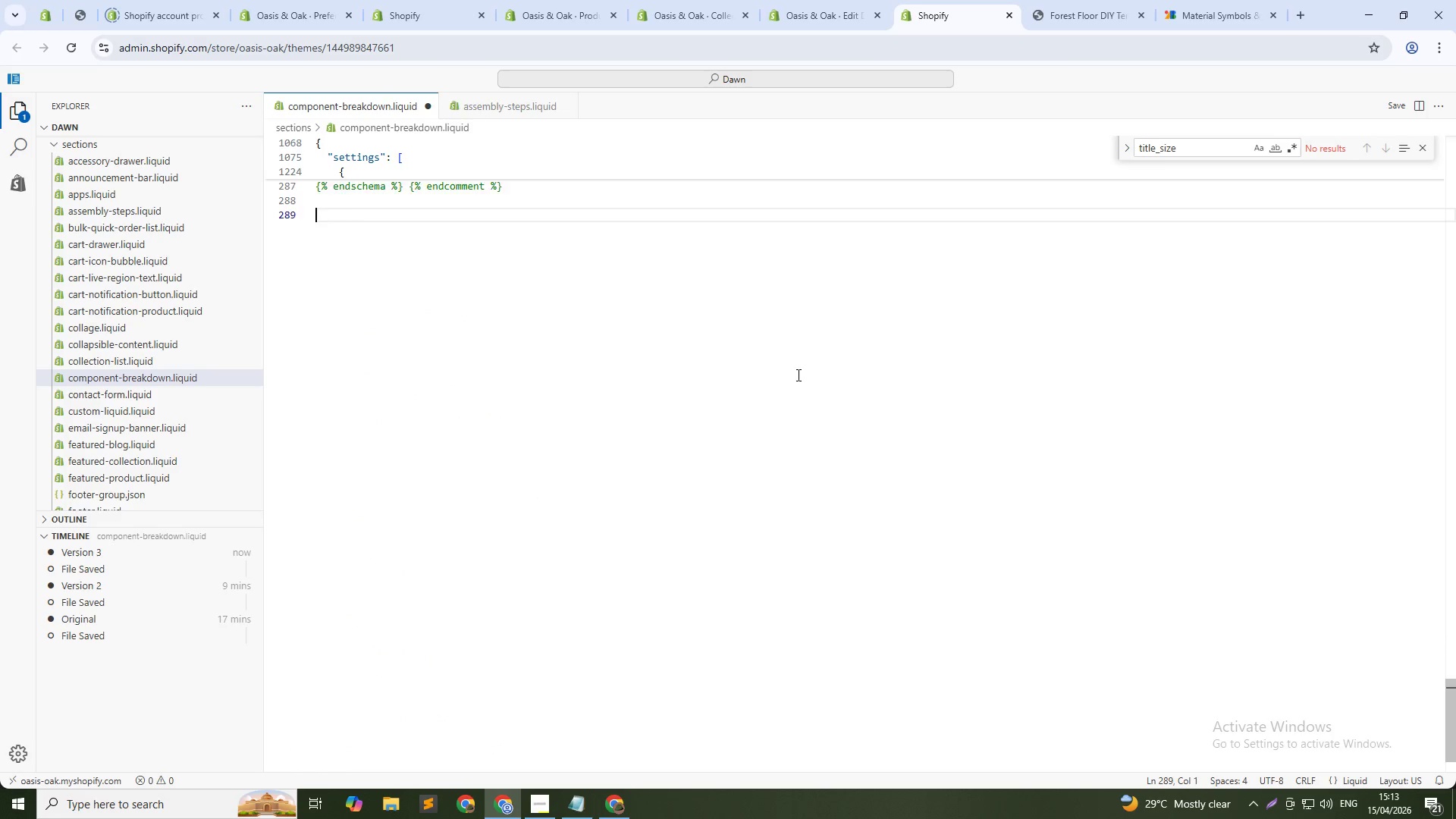 
key(Control+Z)
 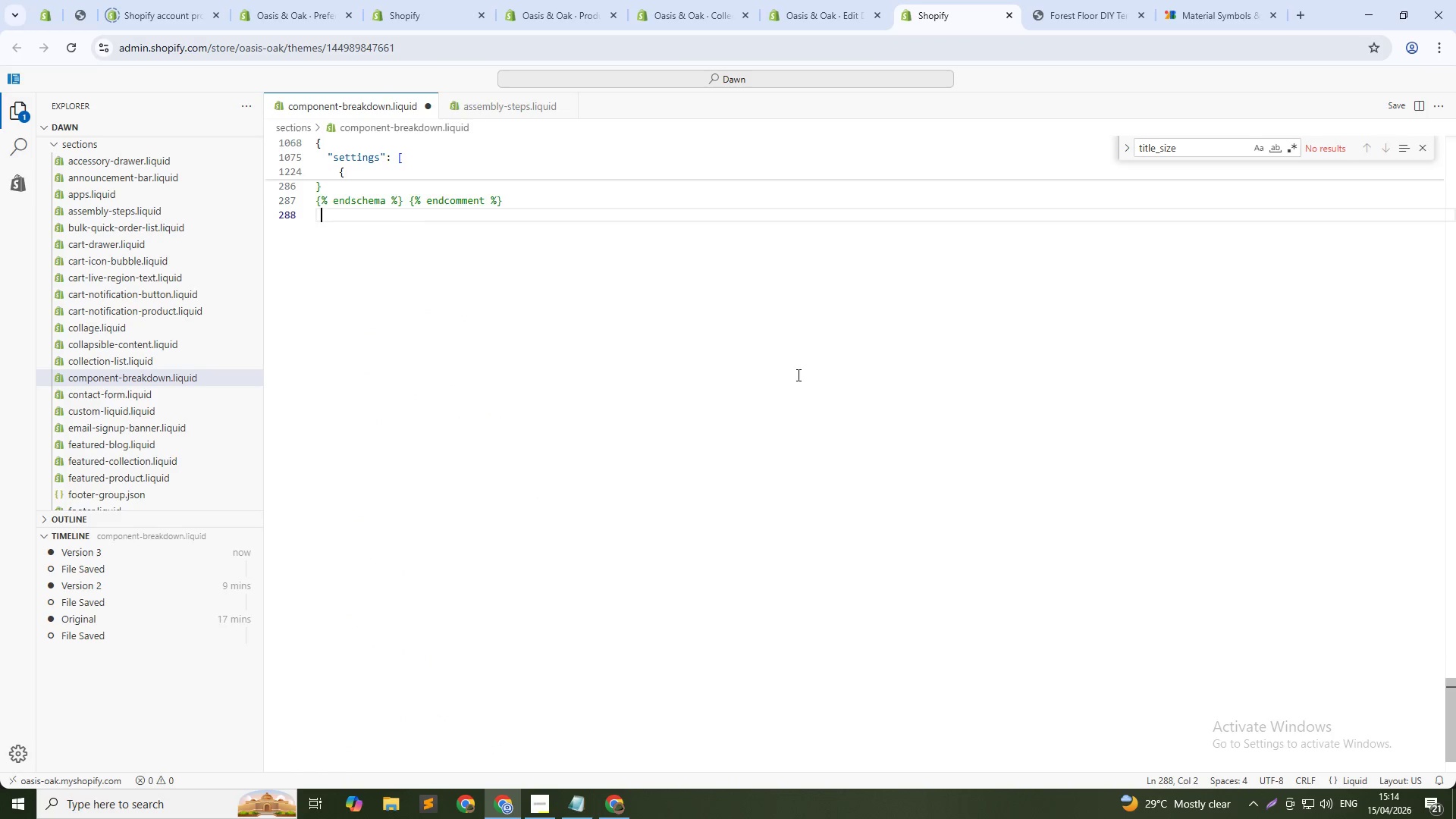 
key(Control+Z)
 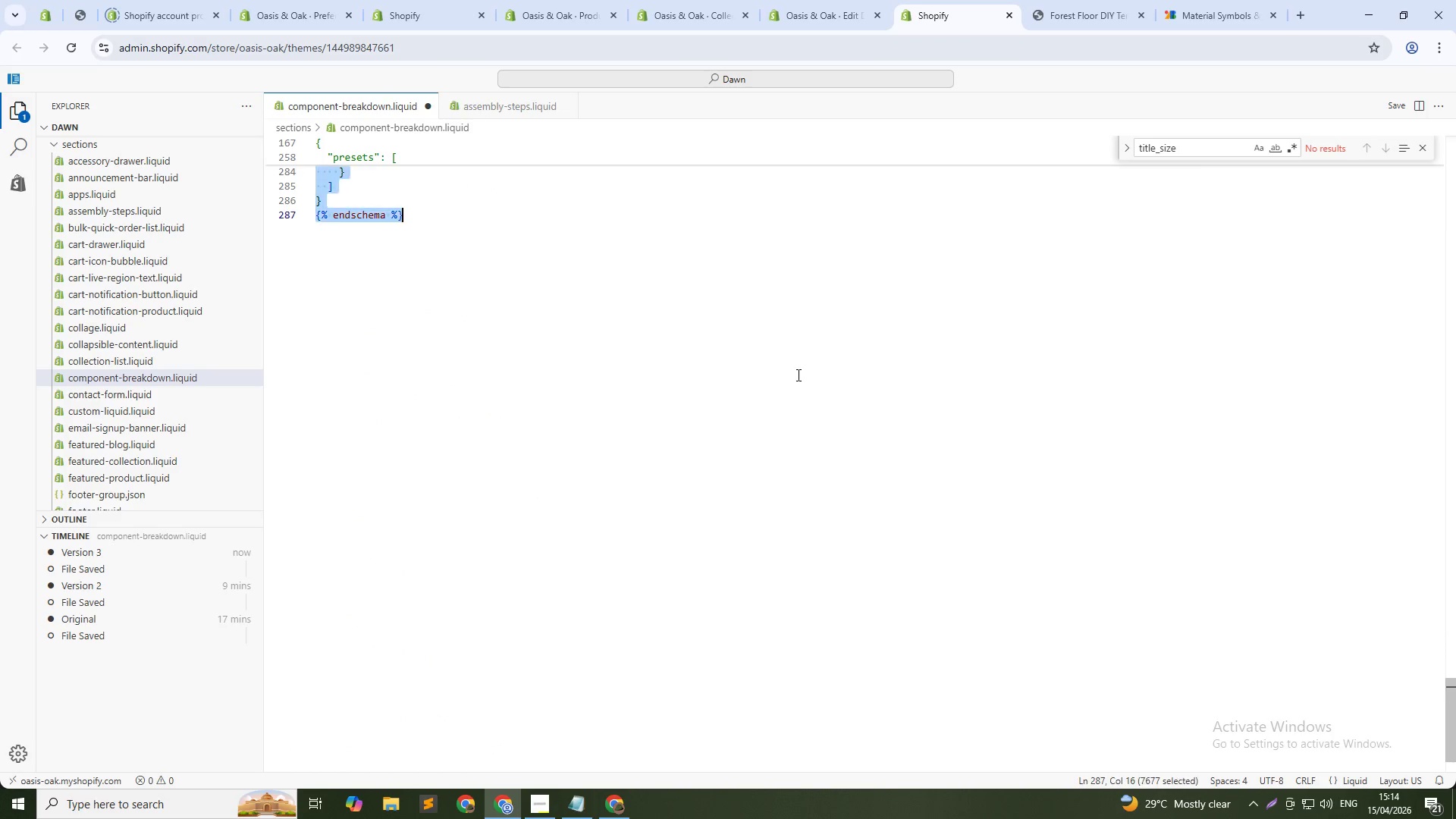 
key(Control+Z)
 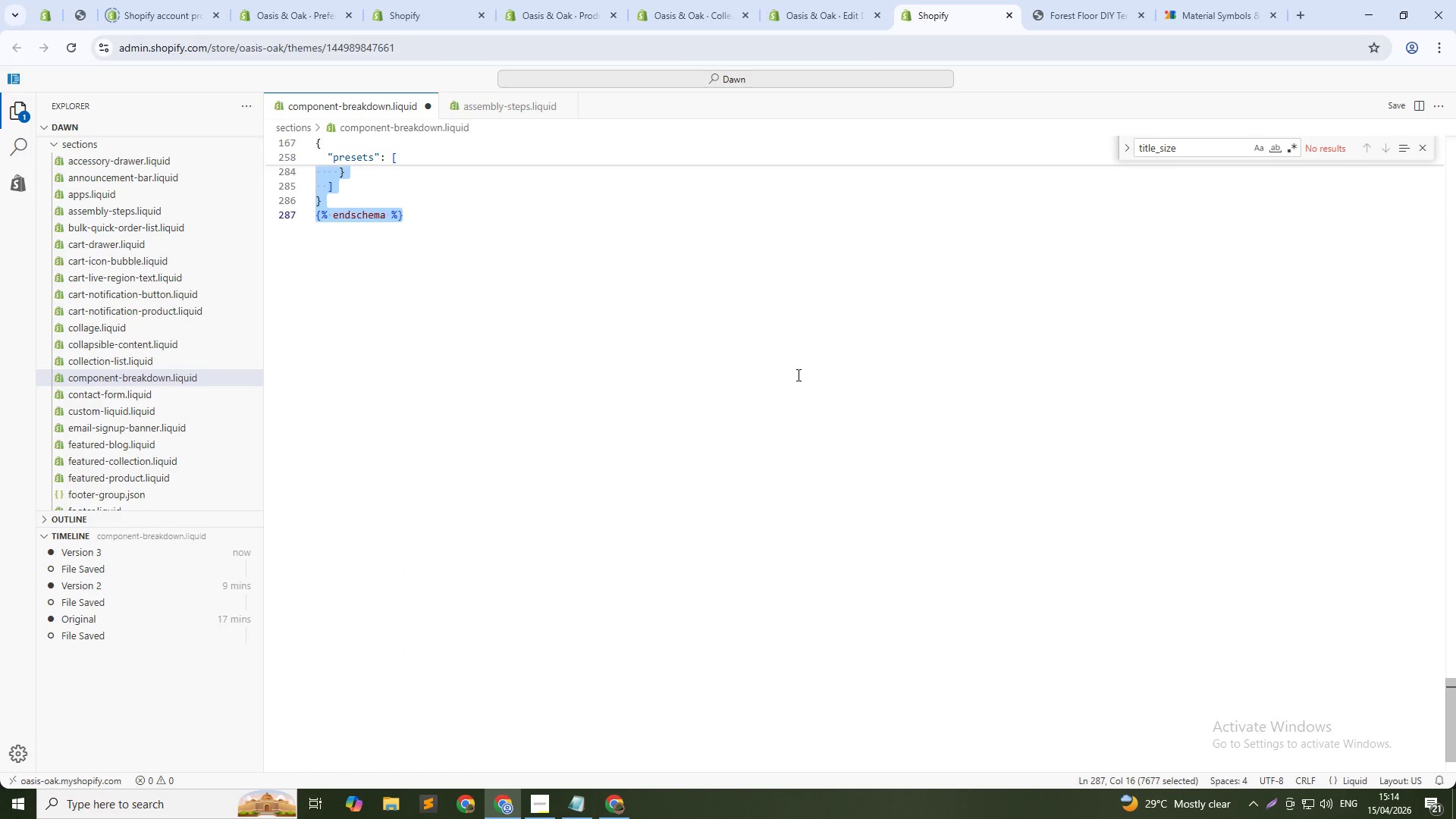 
key(Control+S)
 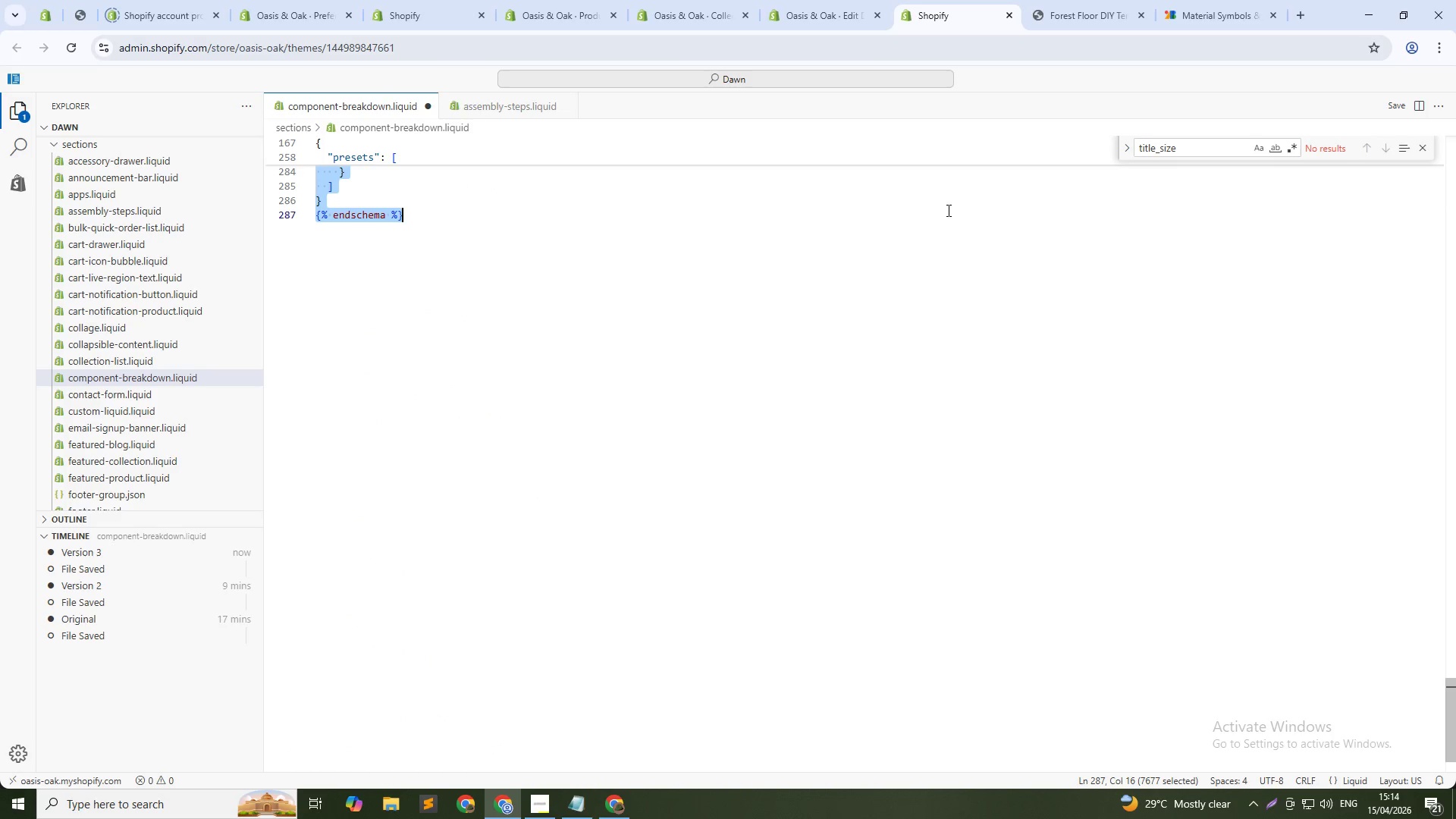 
key(Alt+Tab)
 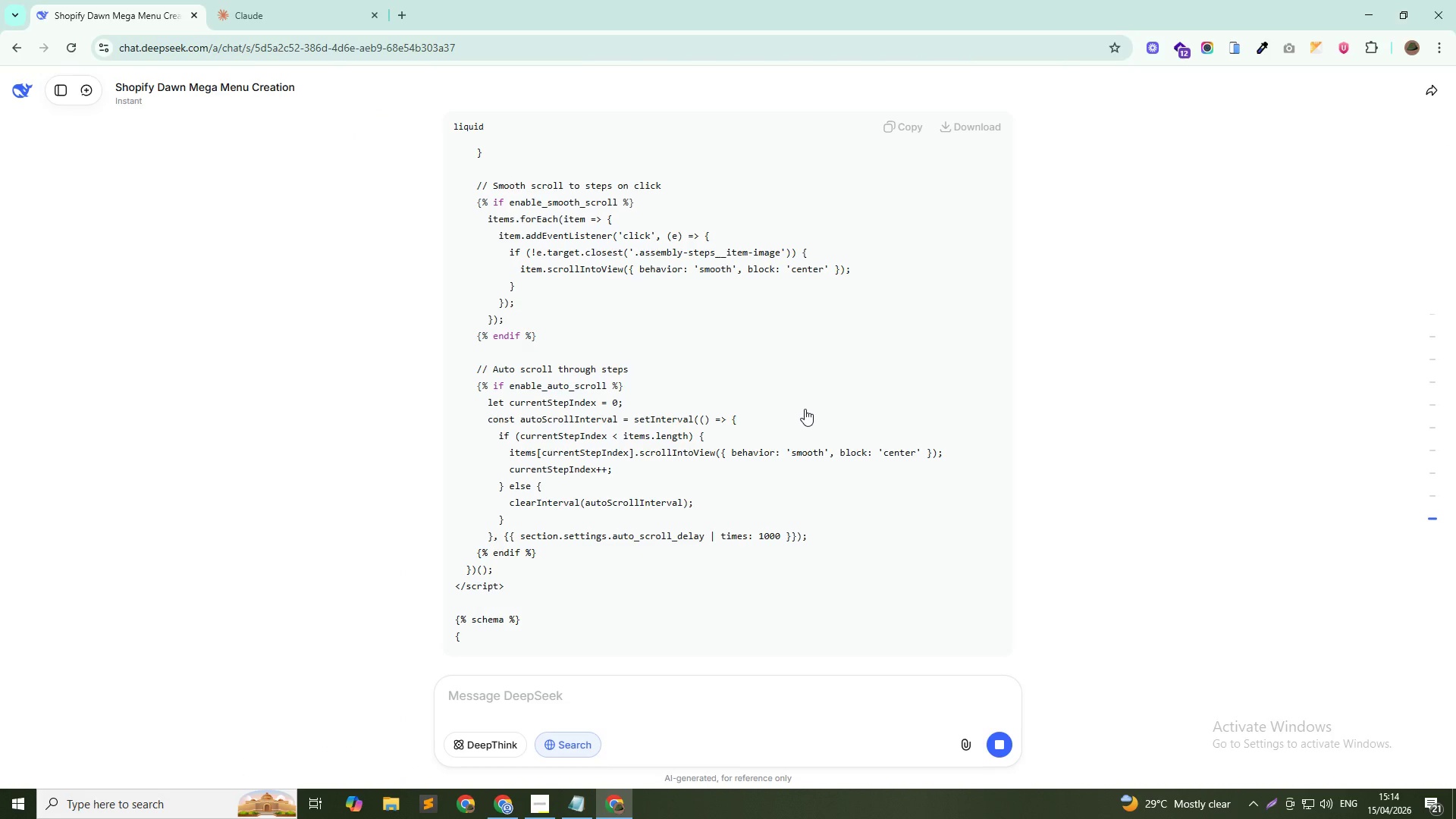 
scroll: coordinate [817, 394], scroll_direction: down, amount: 33.0
 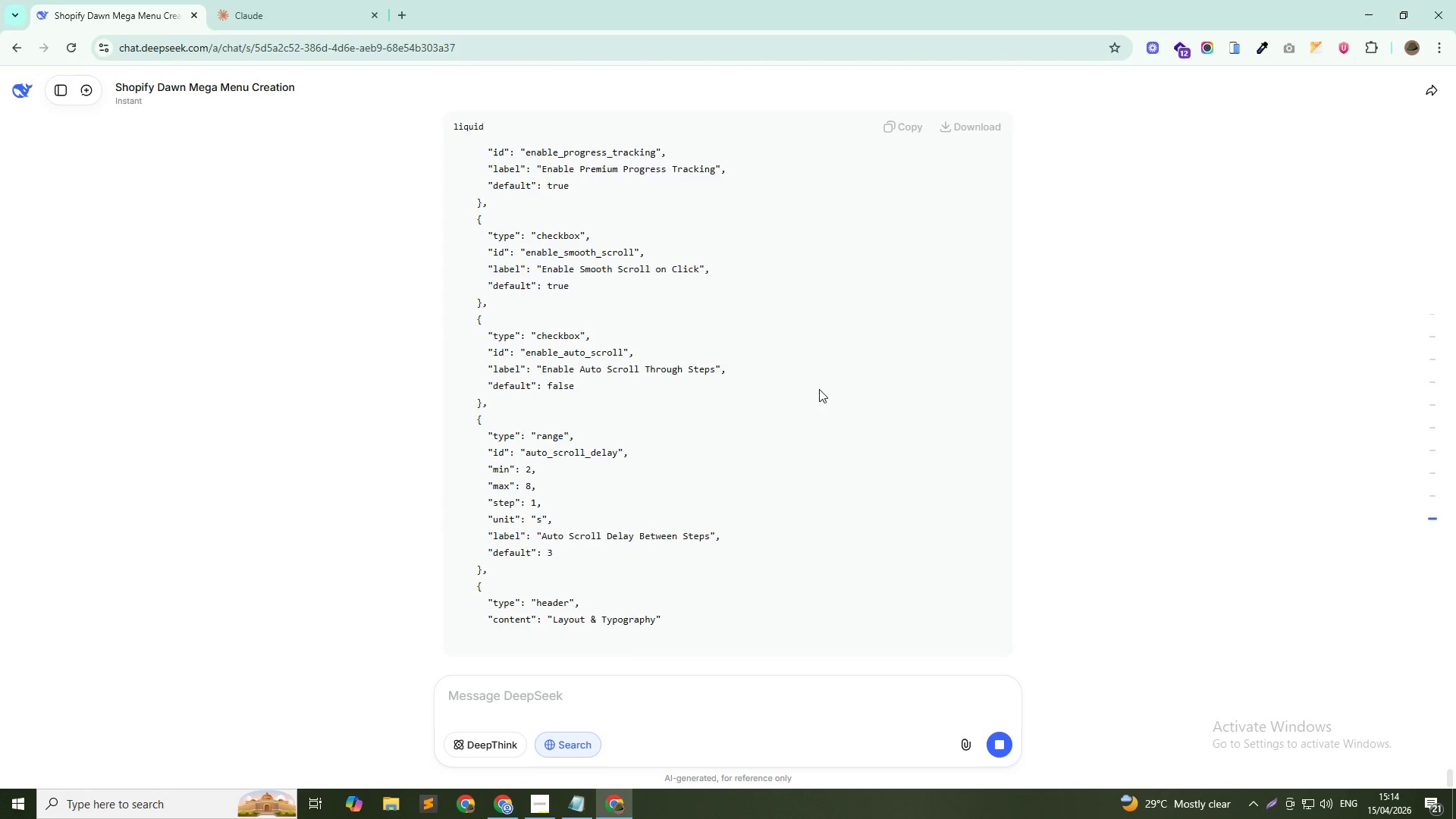 
wait(13.62)
 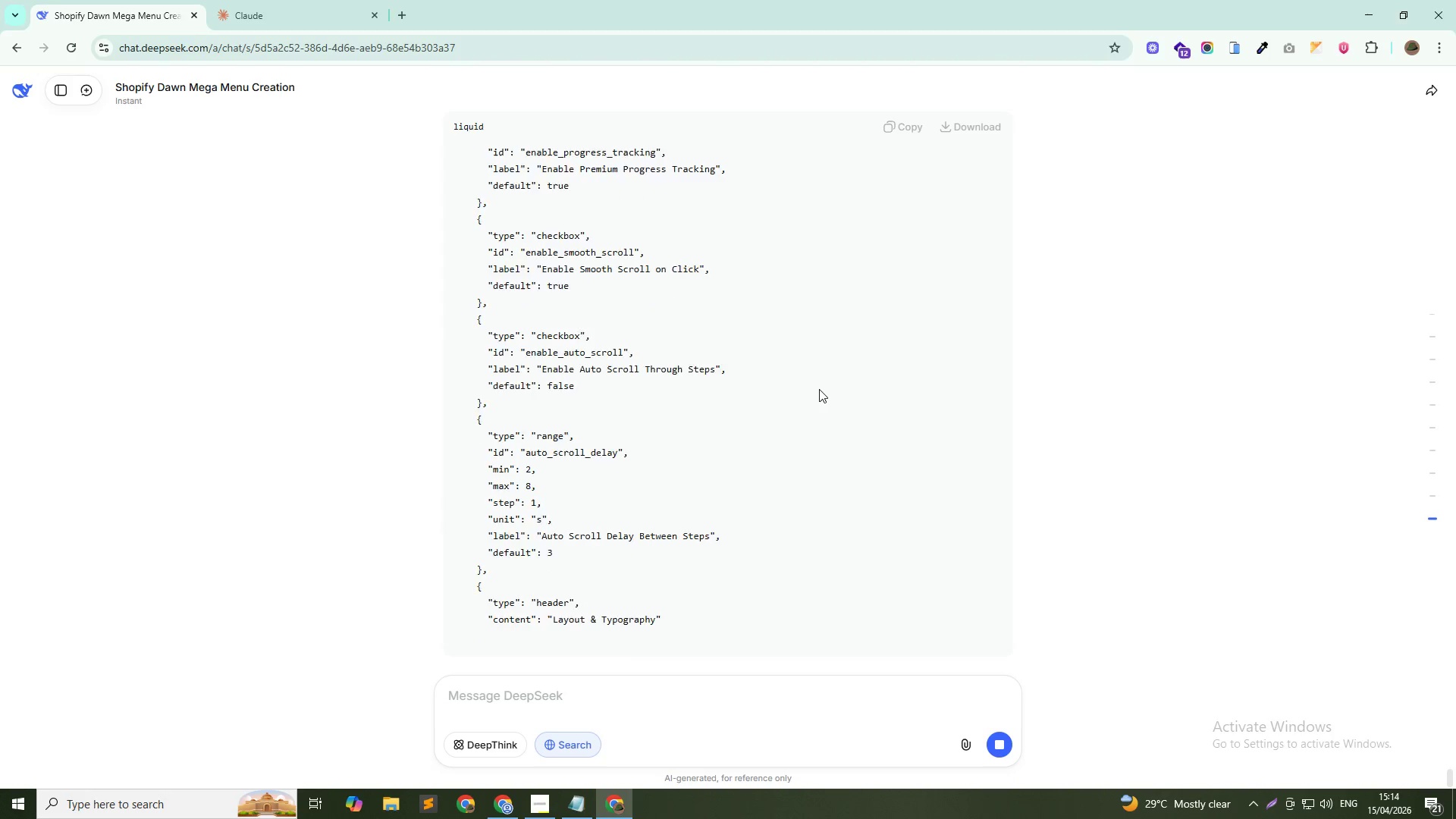 
left_click([981, 643])
 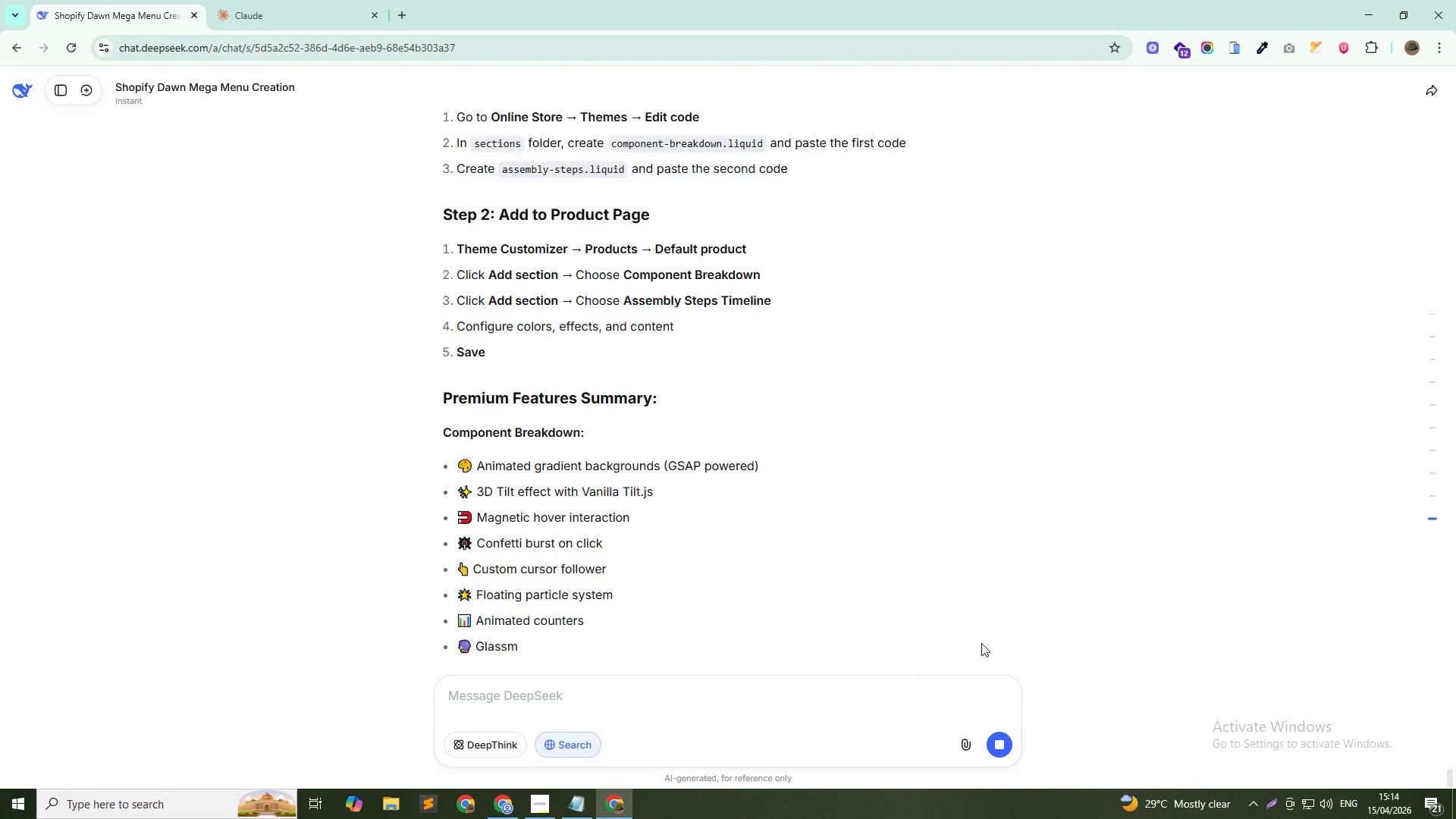 
wait(30.36)
 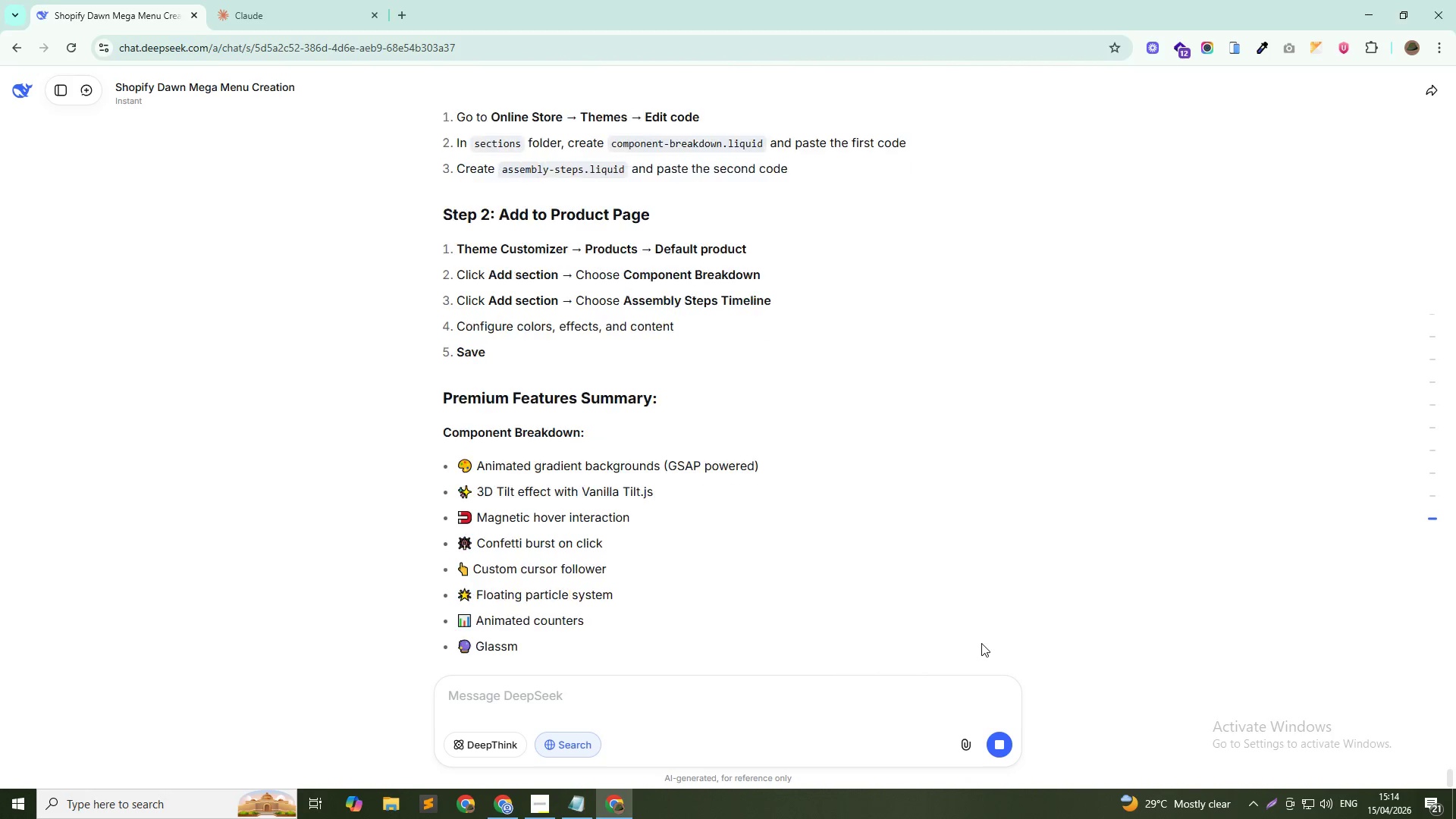 
scroll: coordinate [737, 236], scroll_direction: up, amount: 11.0
 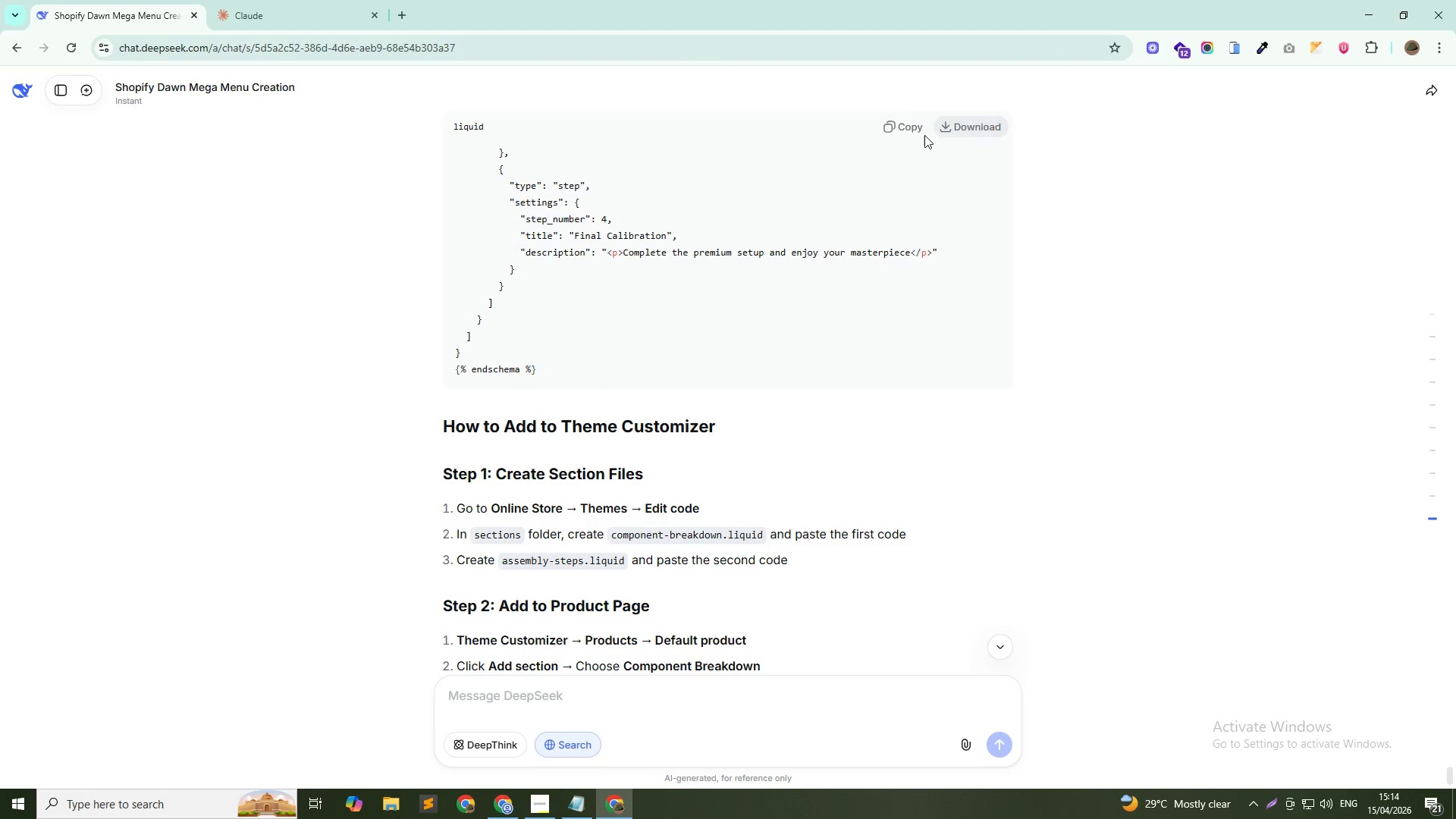 
left_click([916, 133])
 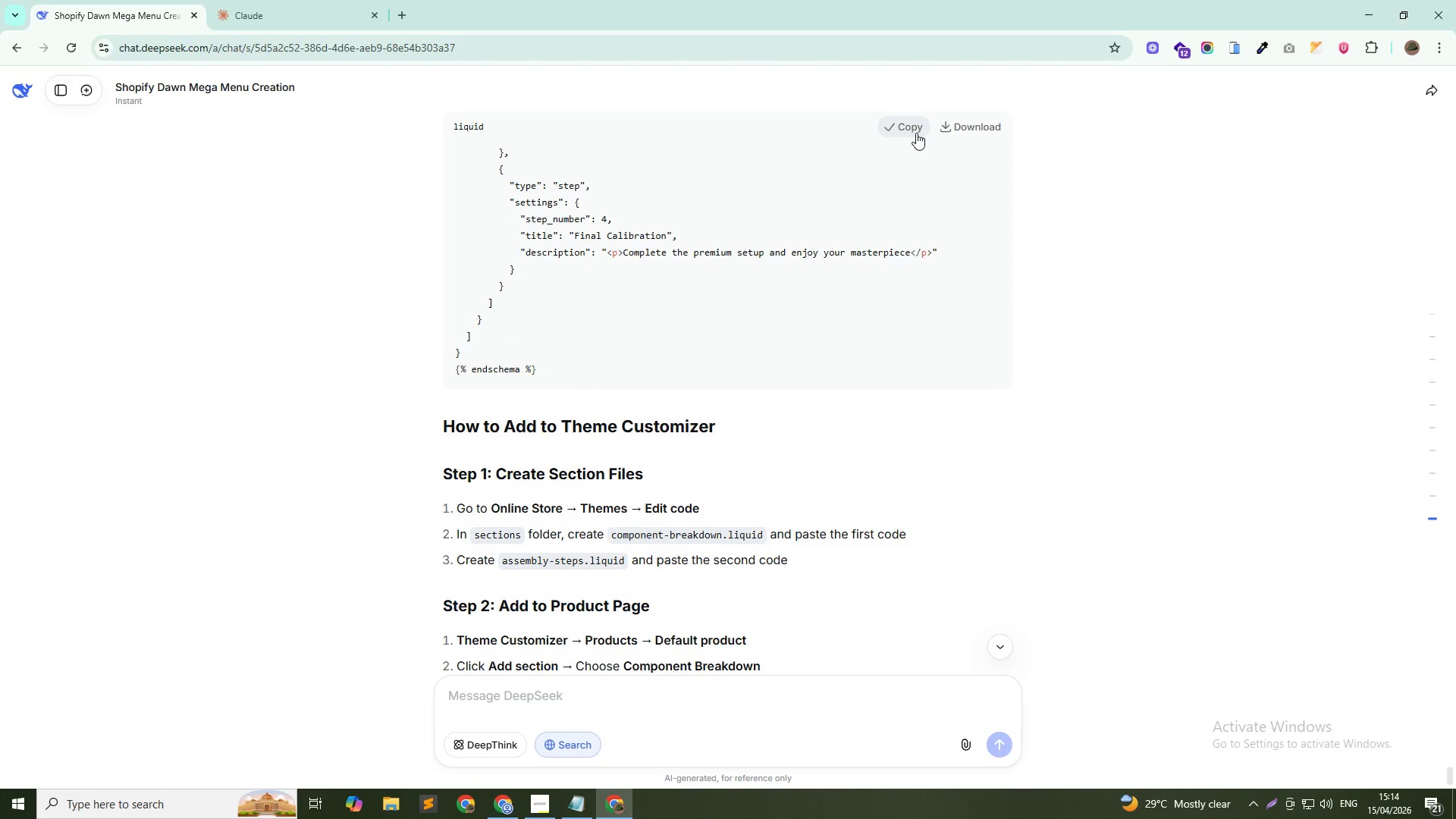 
key(Alt+AltLeft)
 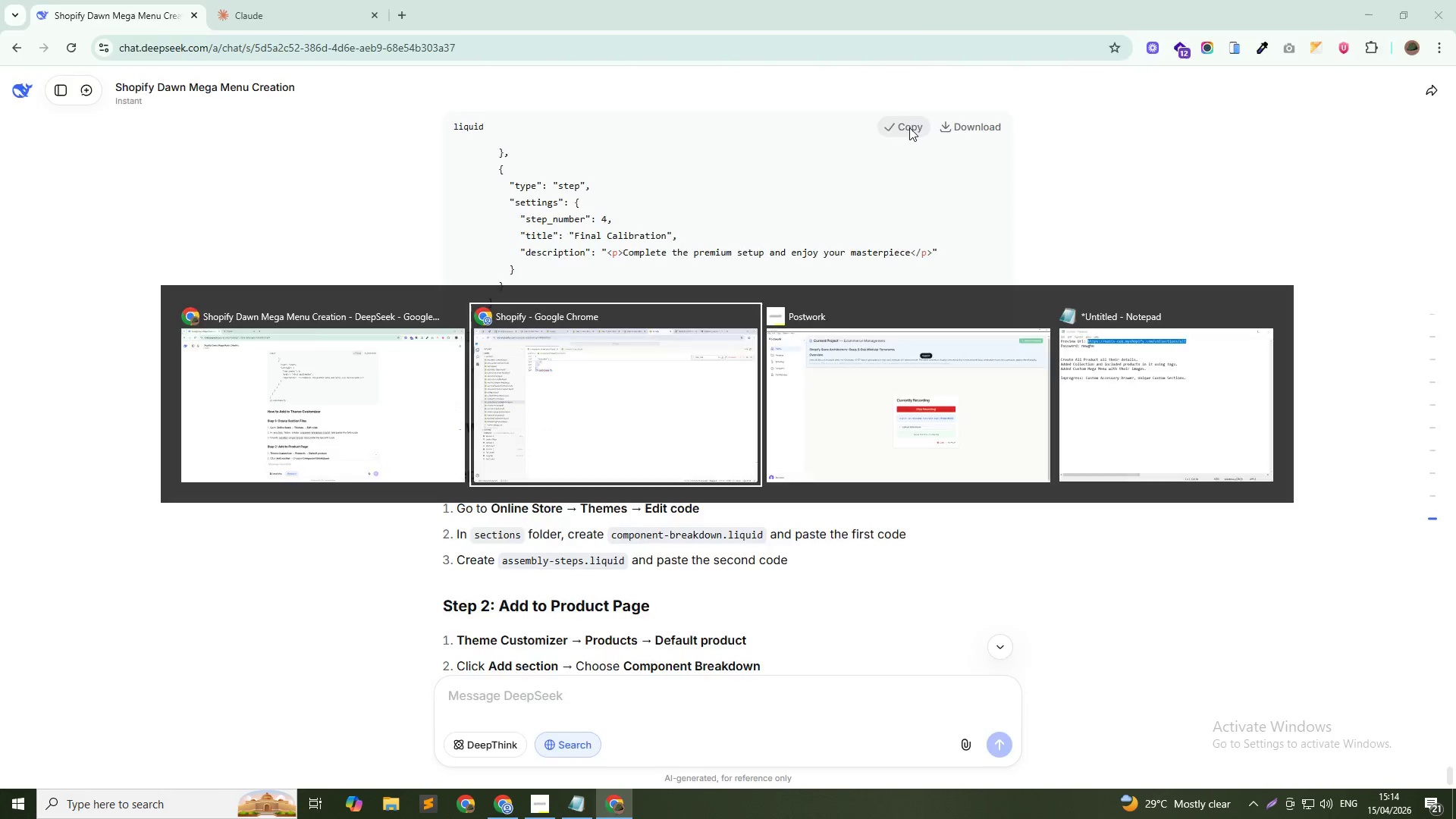 
key(Alt+Tab)
 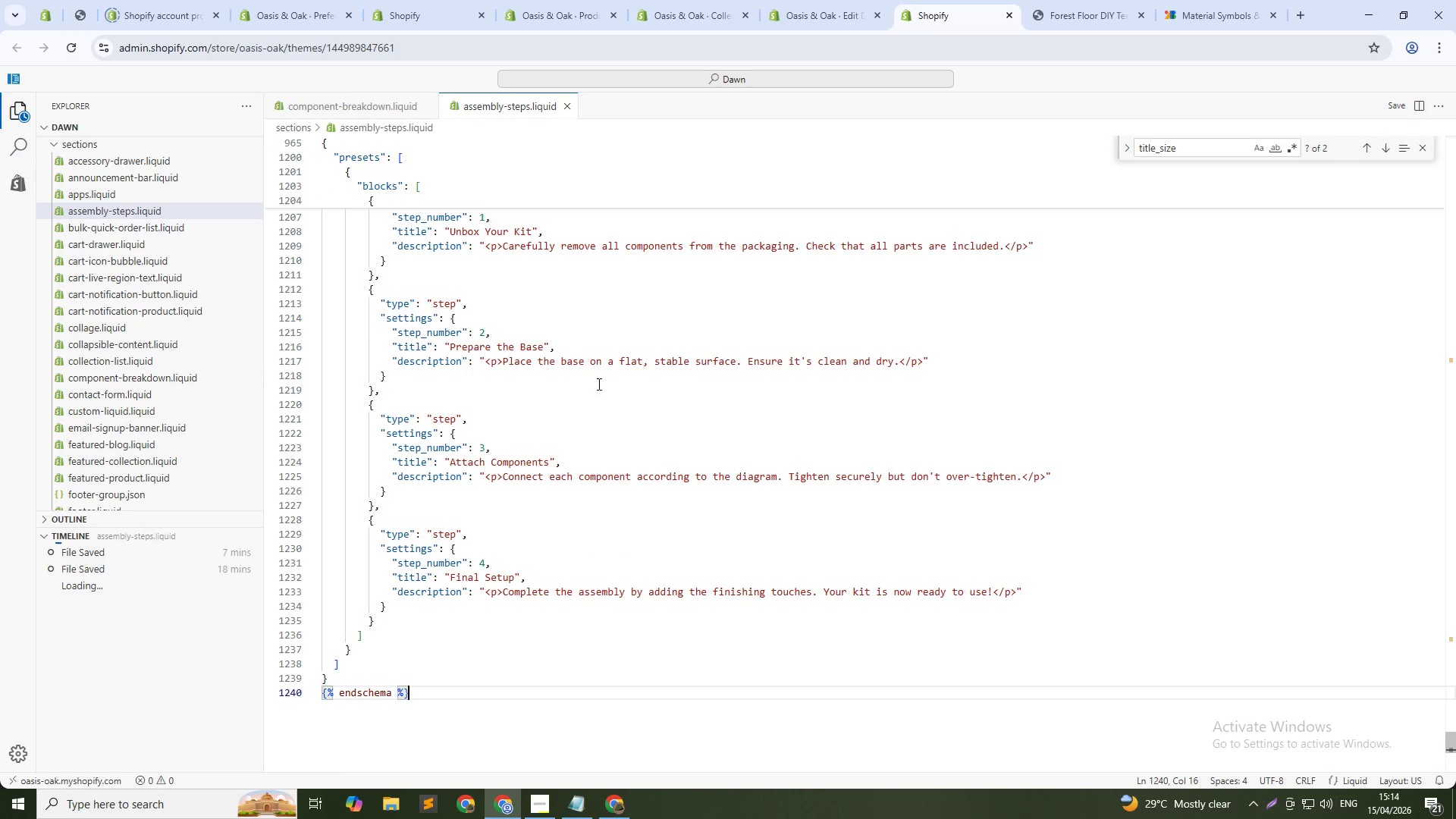 
left_click([618, 433])
 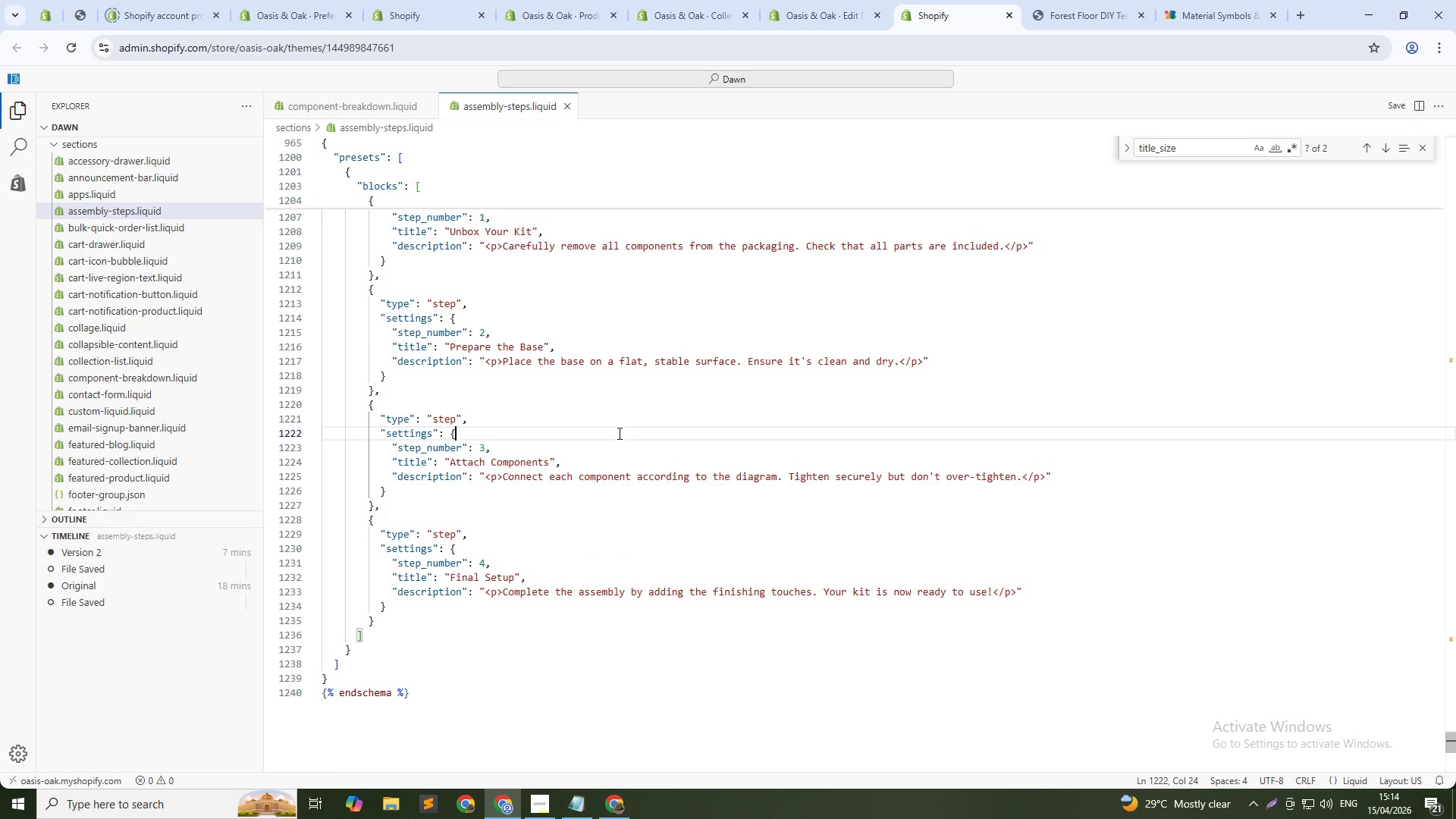 
key(Control+Z)
 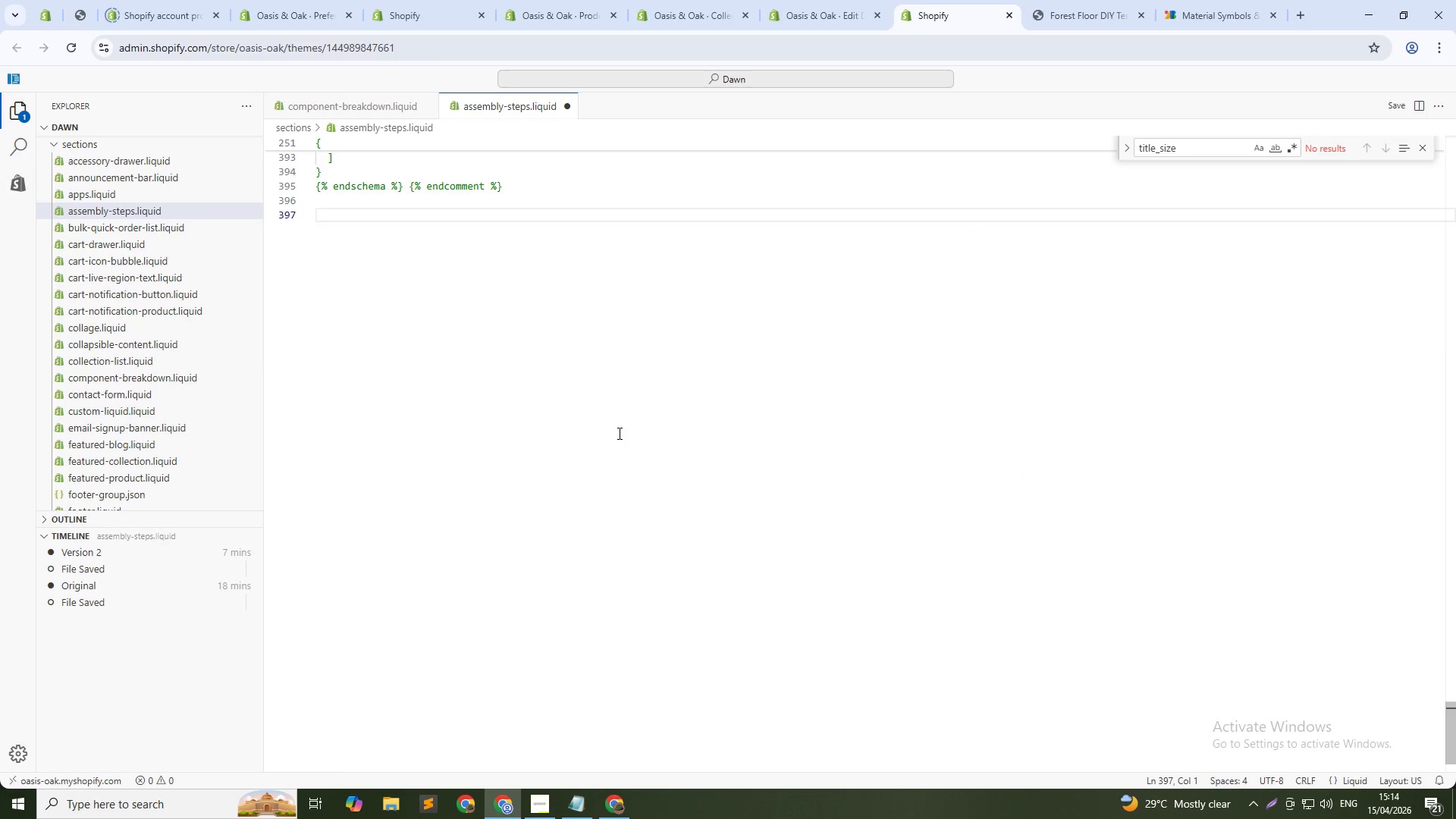 
key(Control+V)
 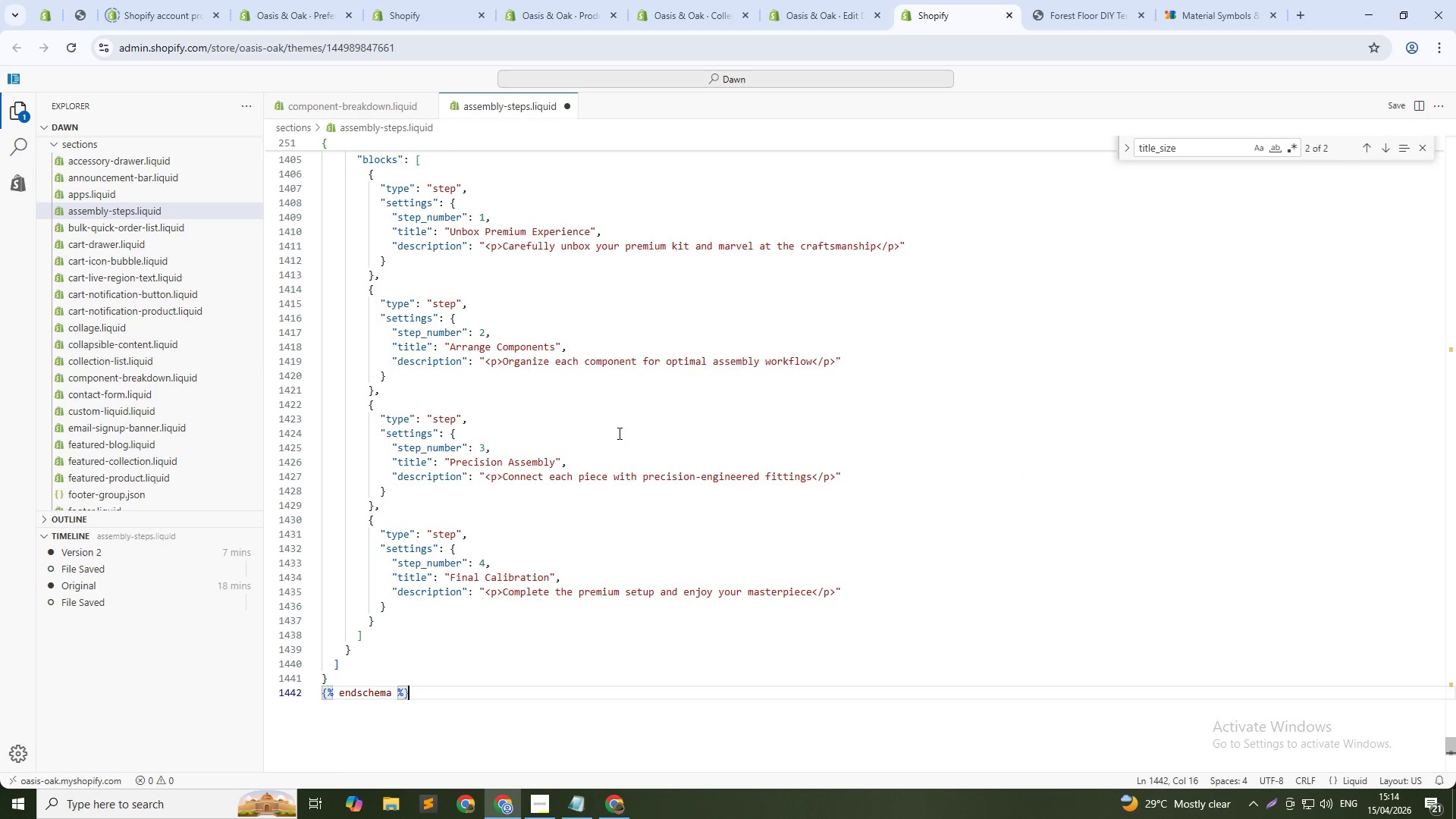 
key(Control+S)
 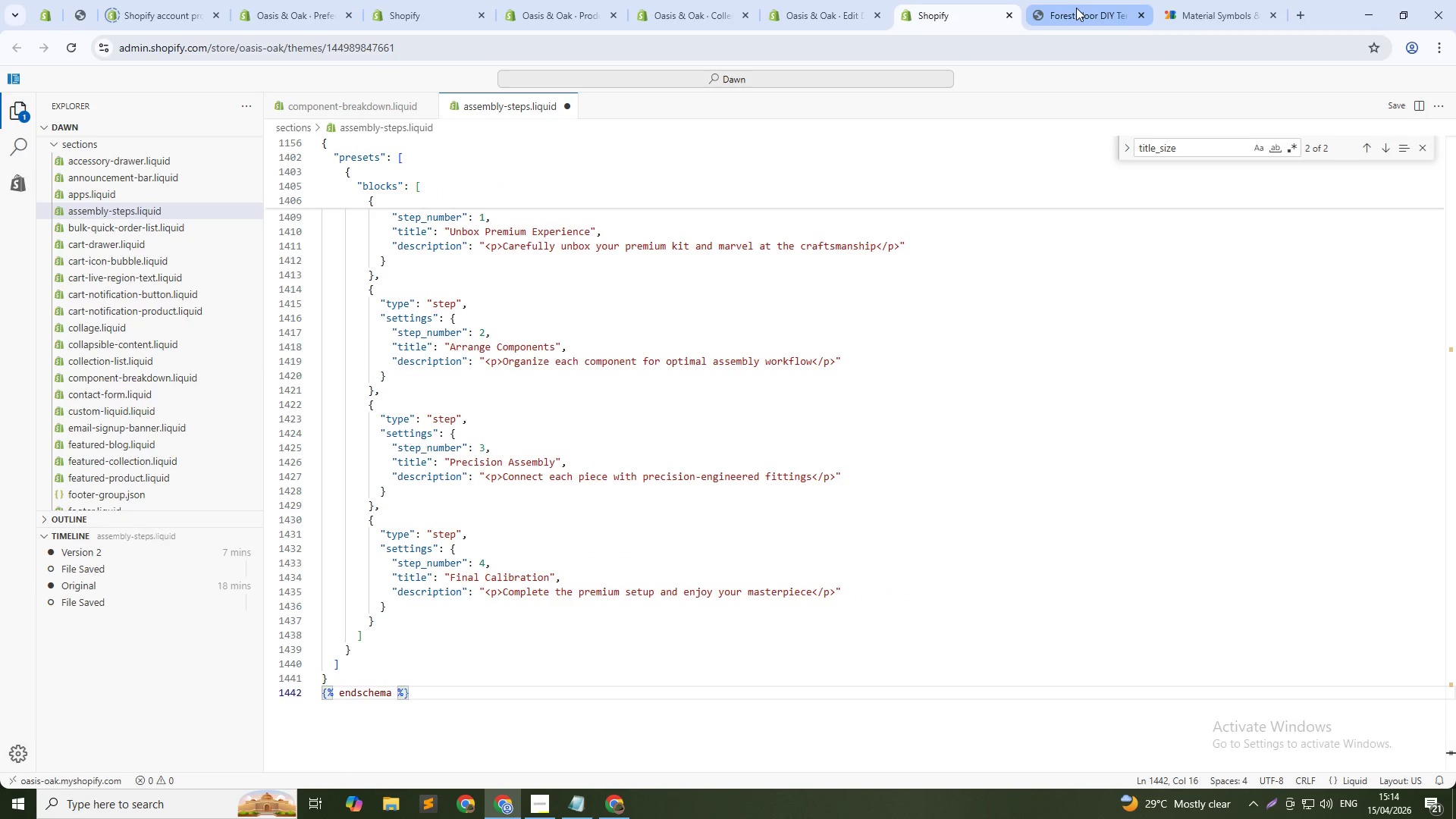 
left_click([1076, 8])
 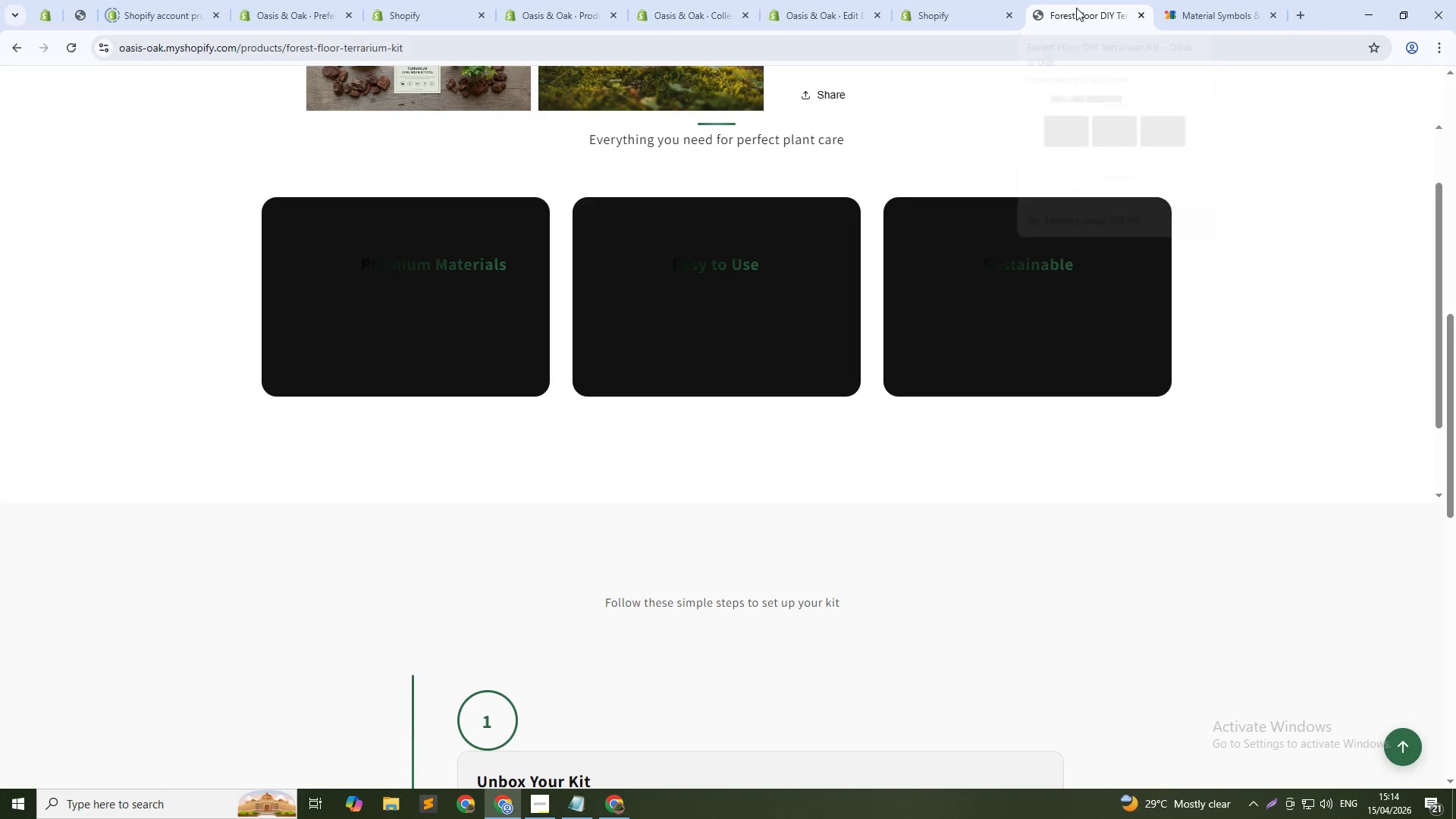 
key(Control+Shift+R)
 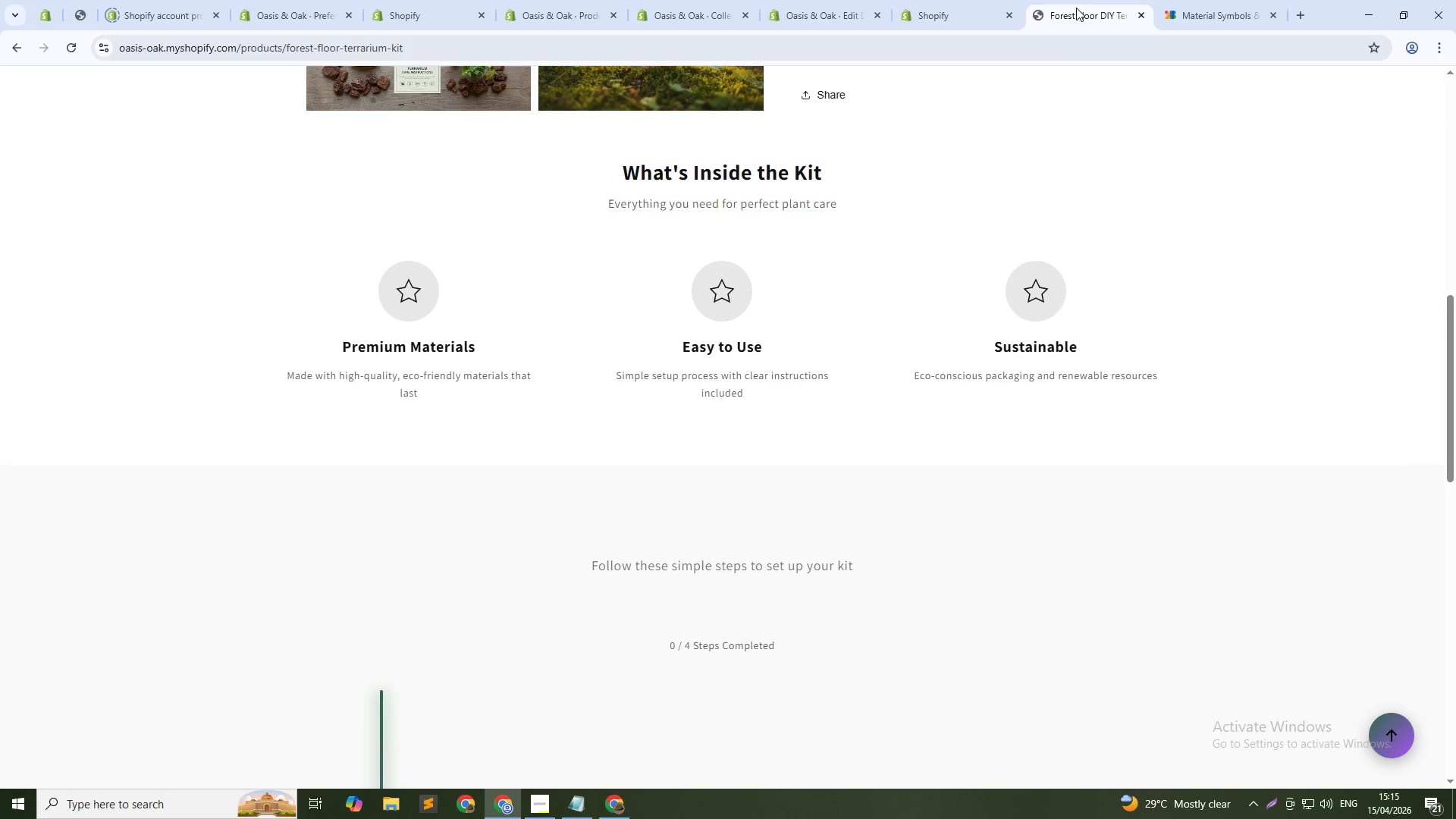 
wait(5.84)
 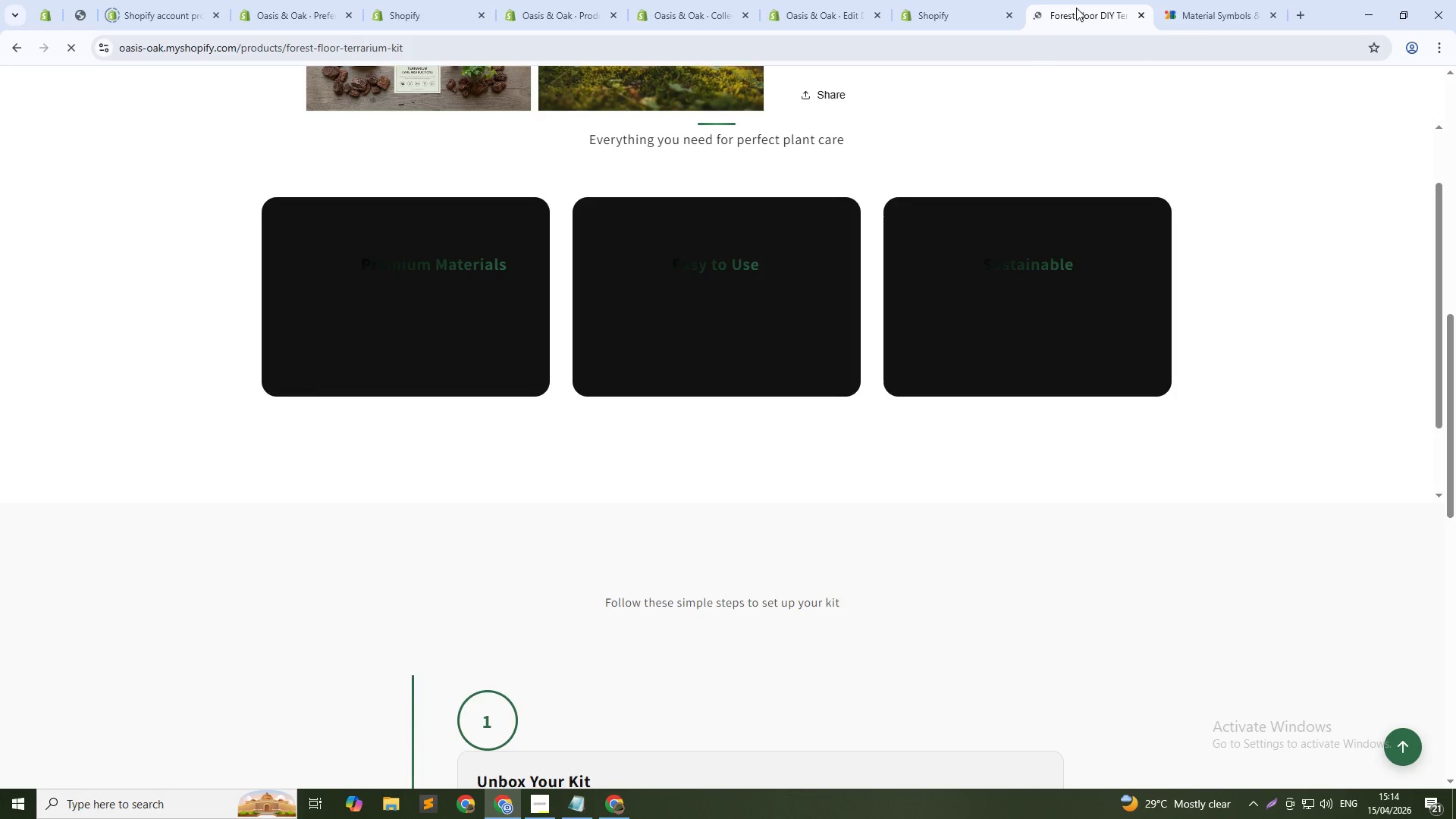 
scroll: coordinate [555, 502], scroll_direction: down, amount: 17.0
 